 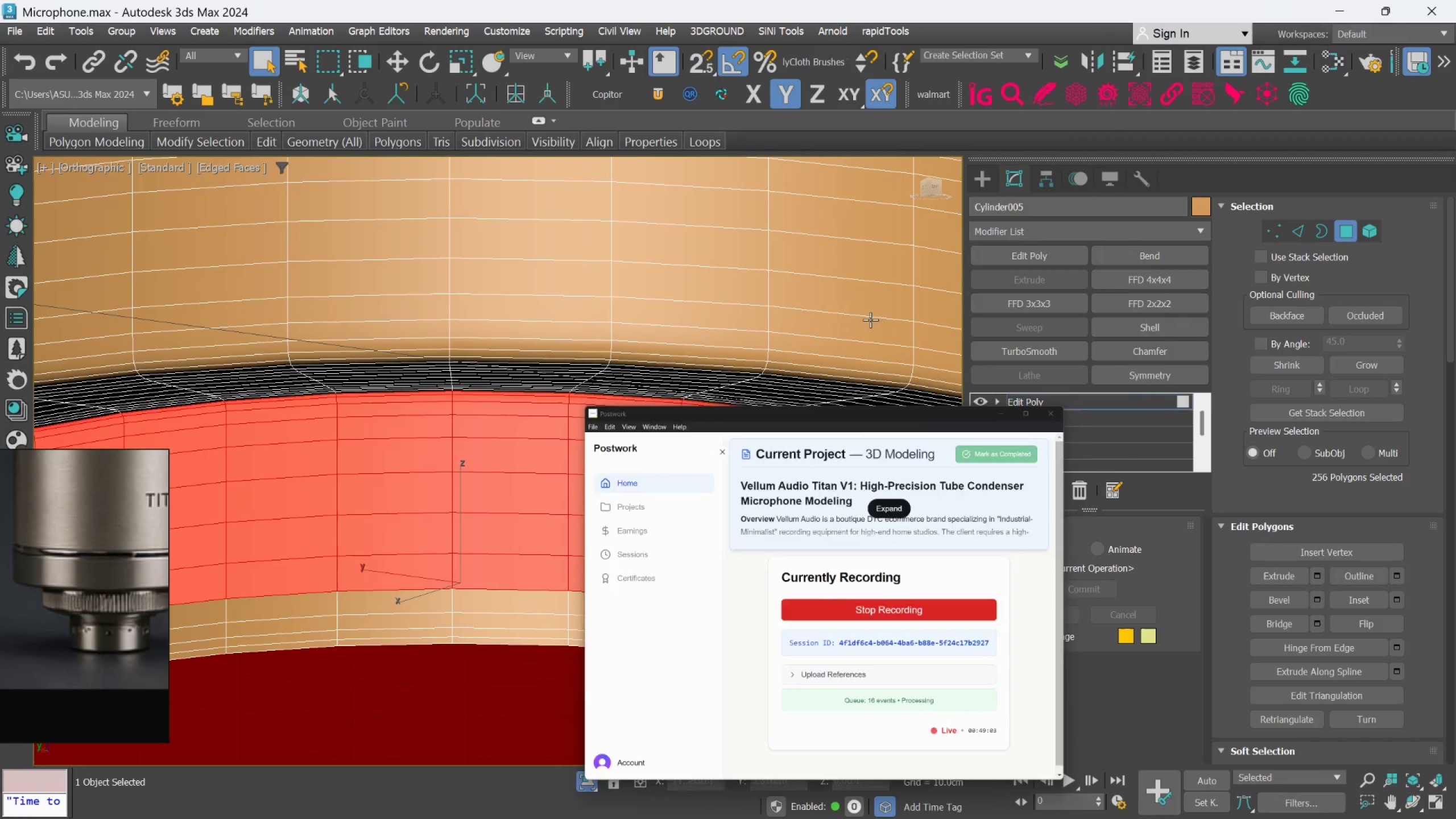 
scroll: coordinate [560, 573], scroll_direction: none, amount: 0.0
 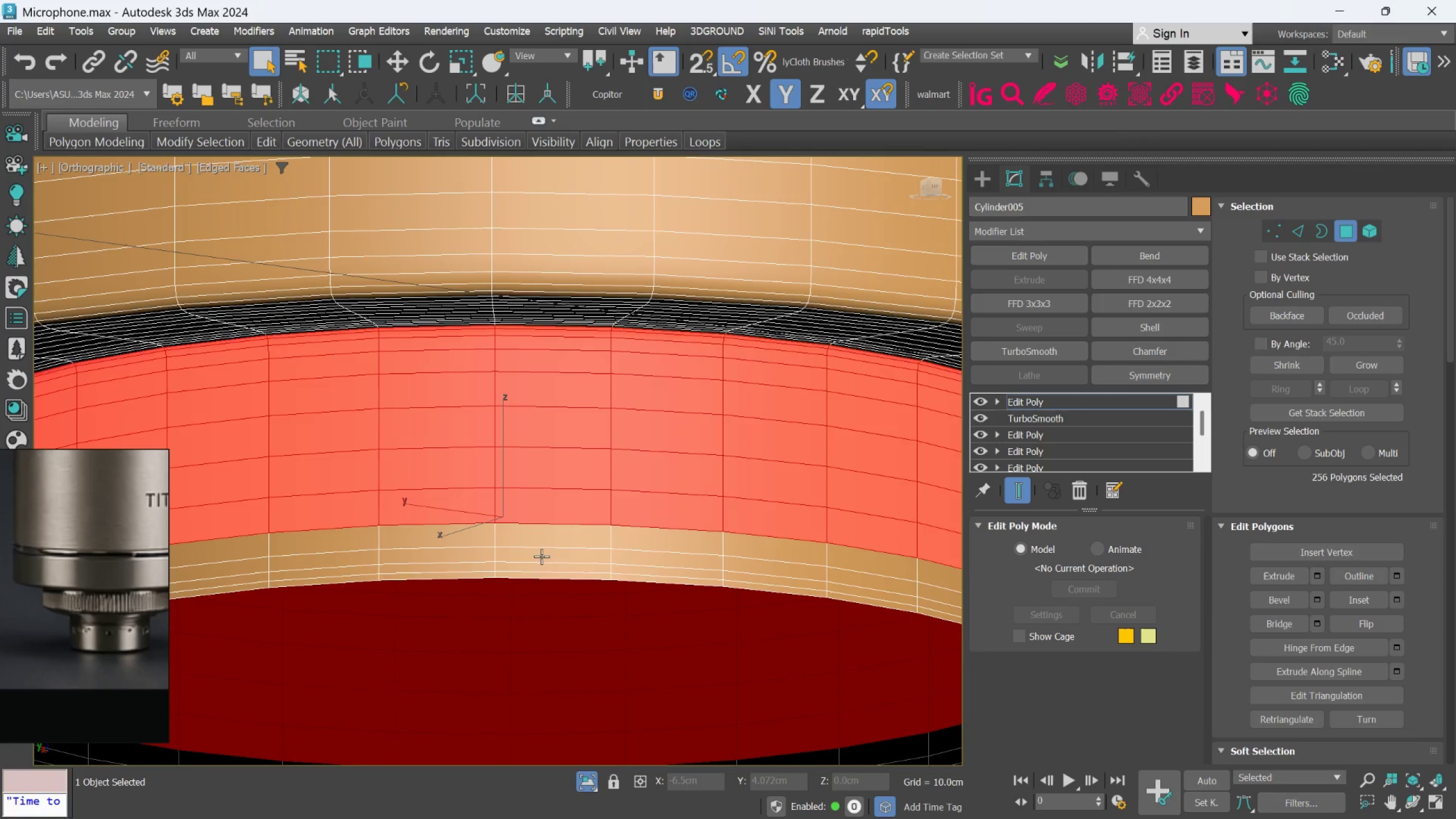 
left_click([544, 544])
 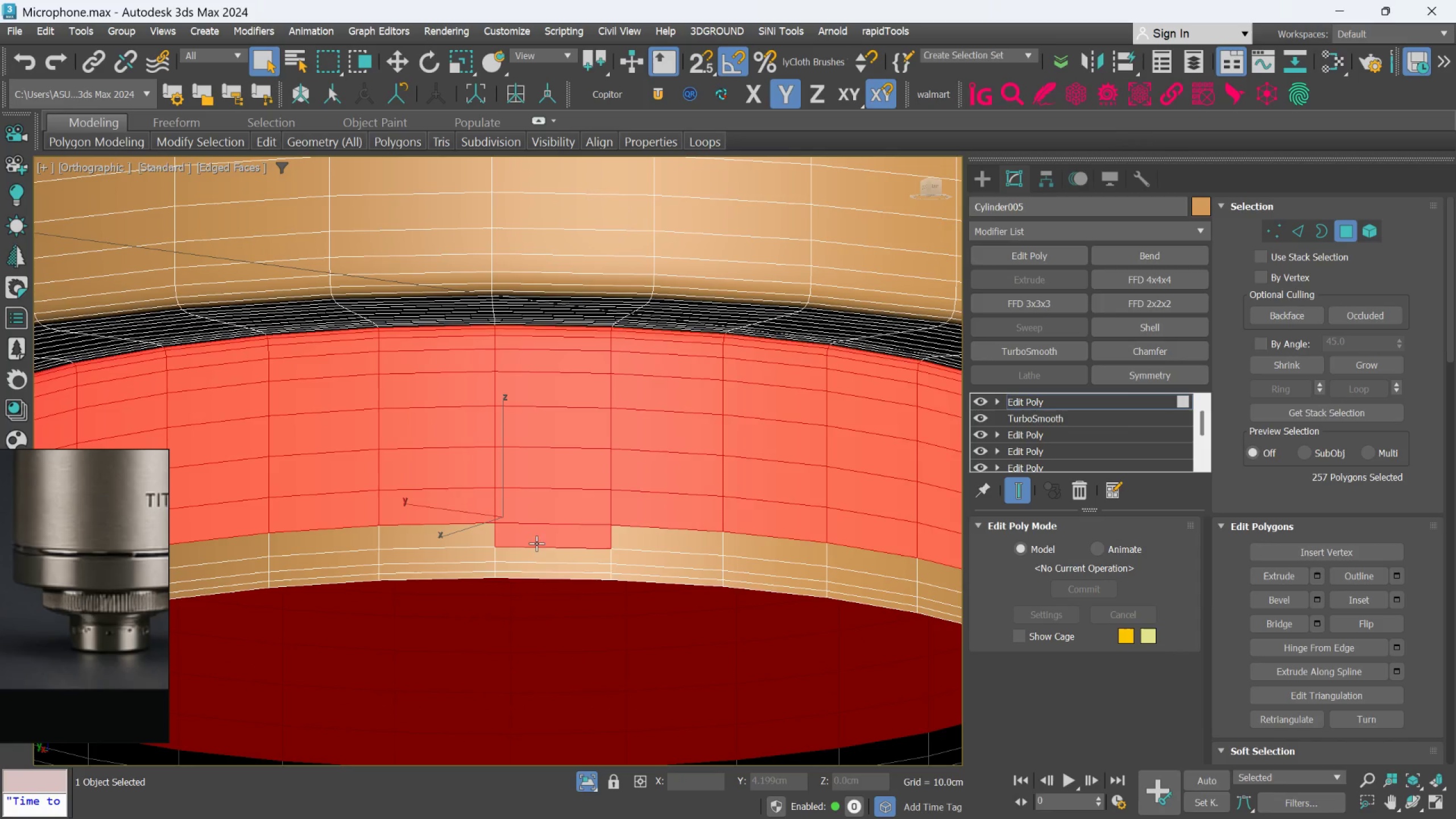 
hold_key(key=ControlLeft, duration=2.1)
left_click([431, 524])
 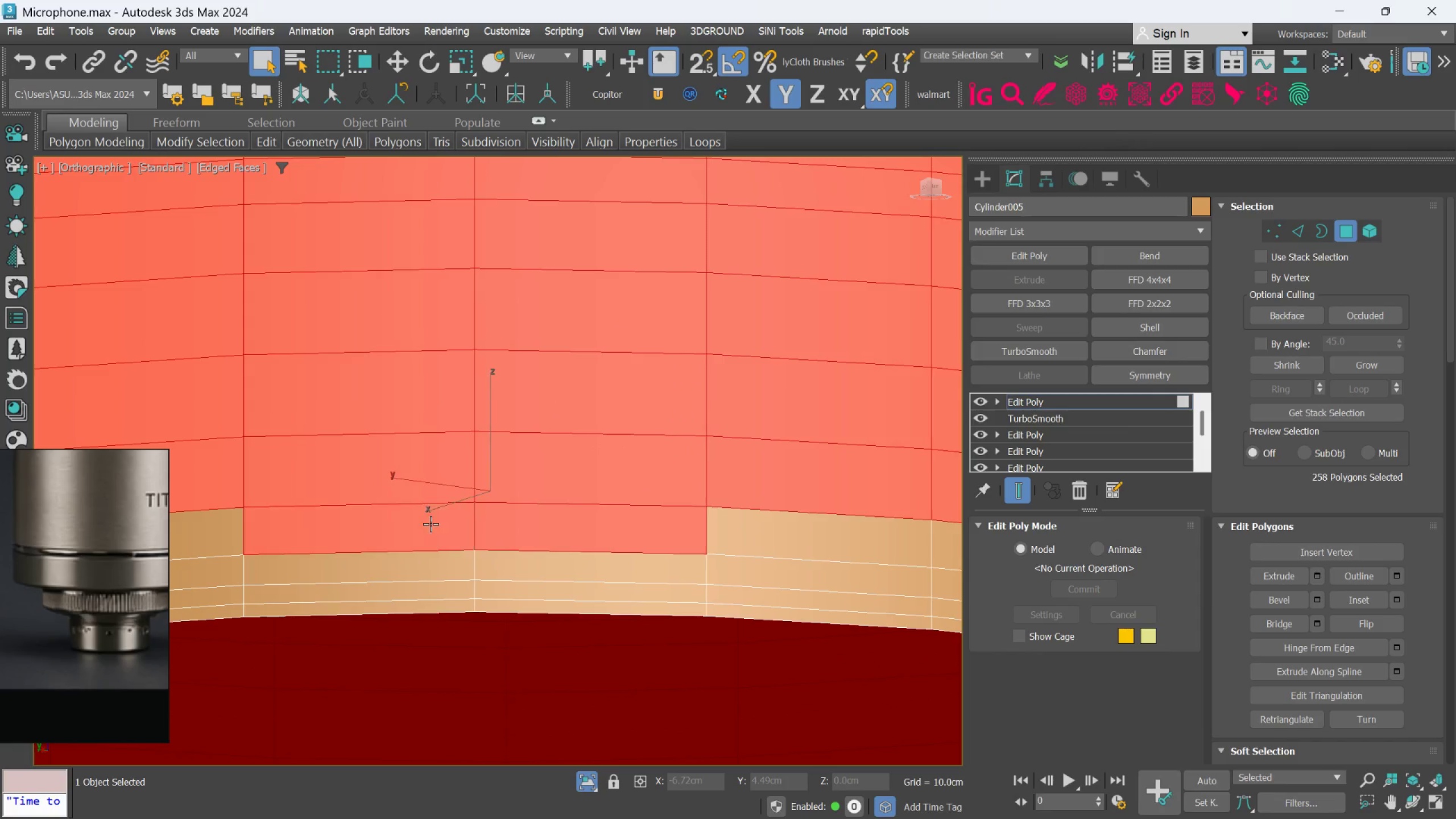 
scroll: coordinate [515, 543], scroll_direction: up, amount: 2.0
 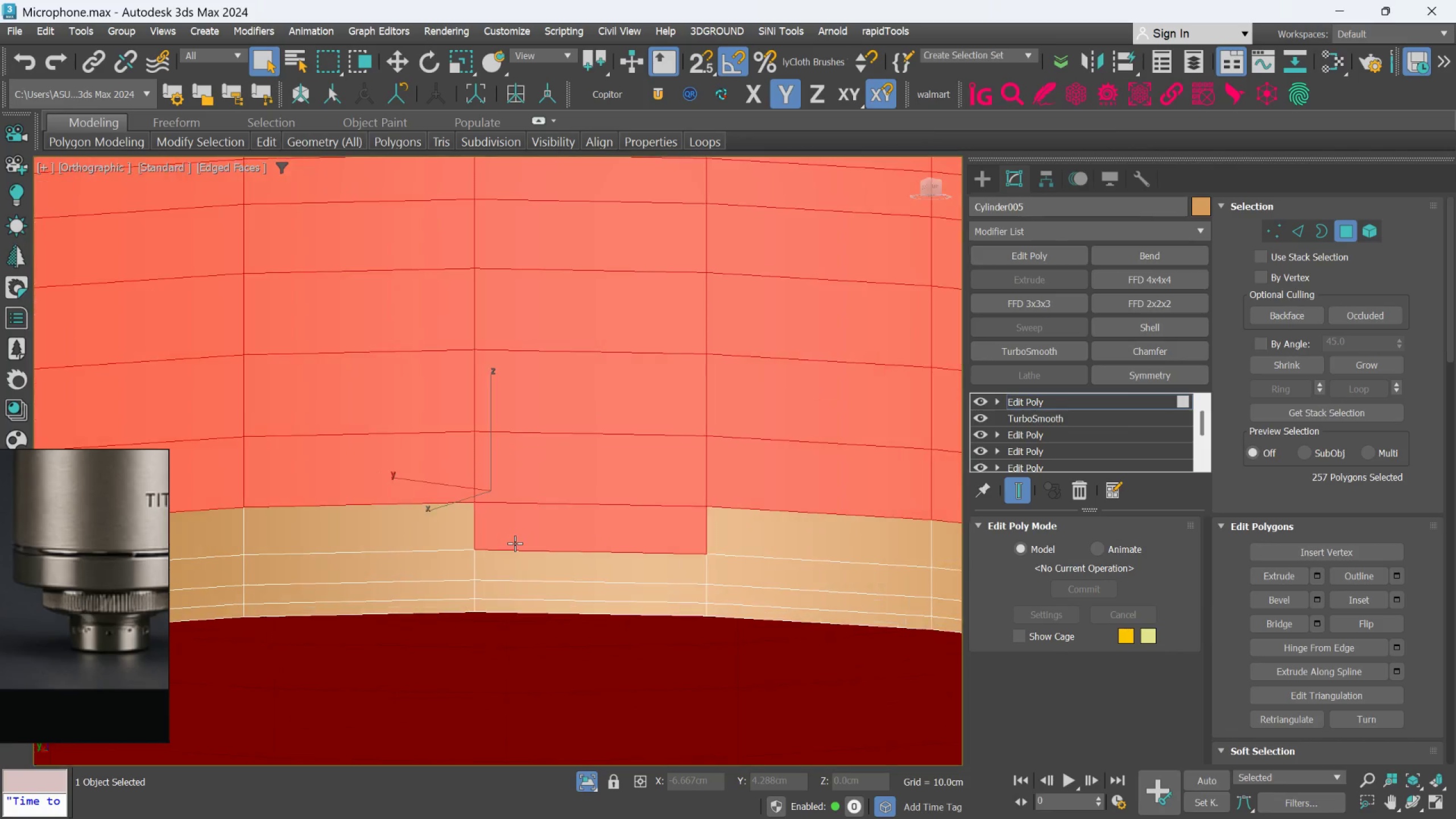 
double_click([431, 524])
 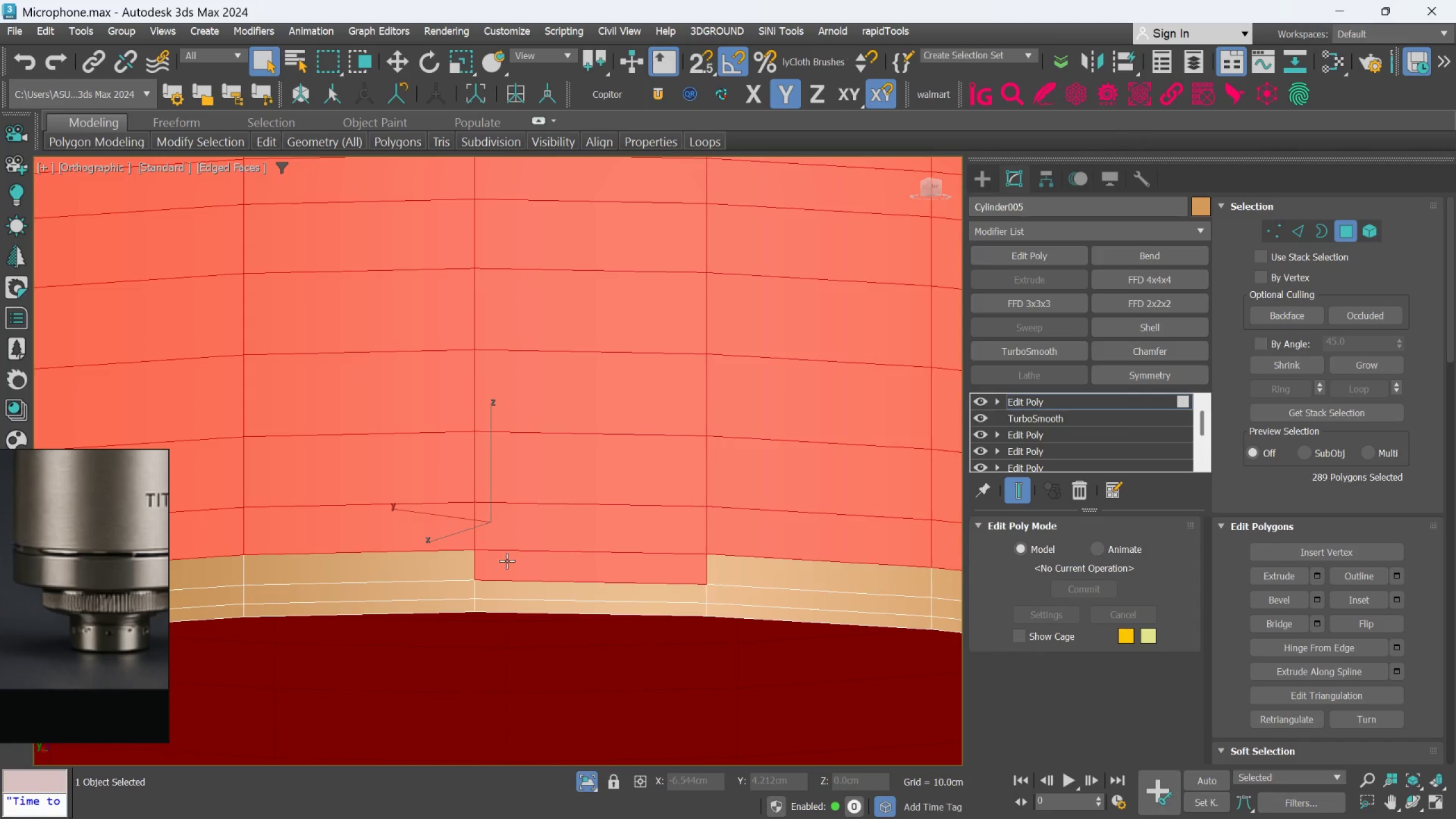 
double_click([464, 561])
 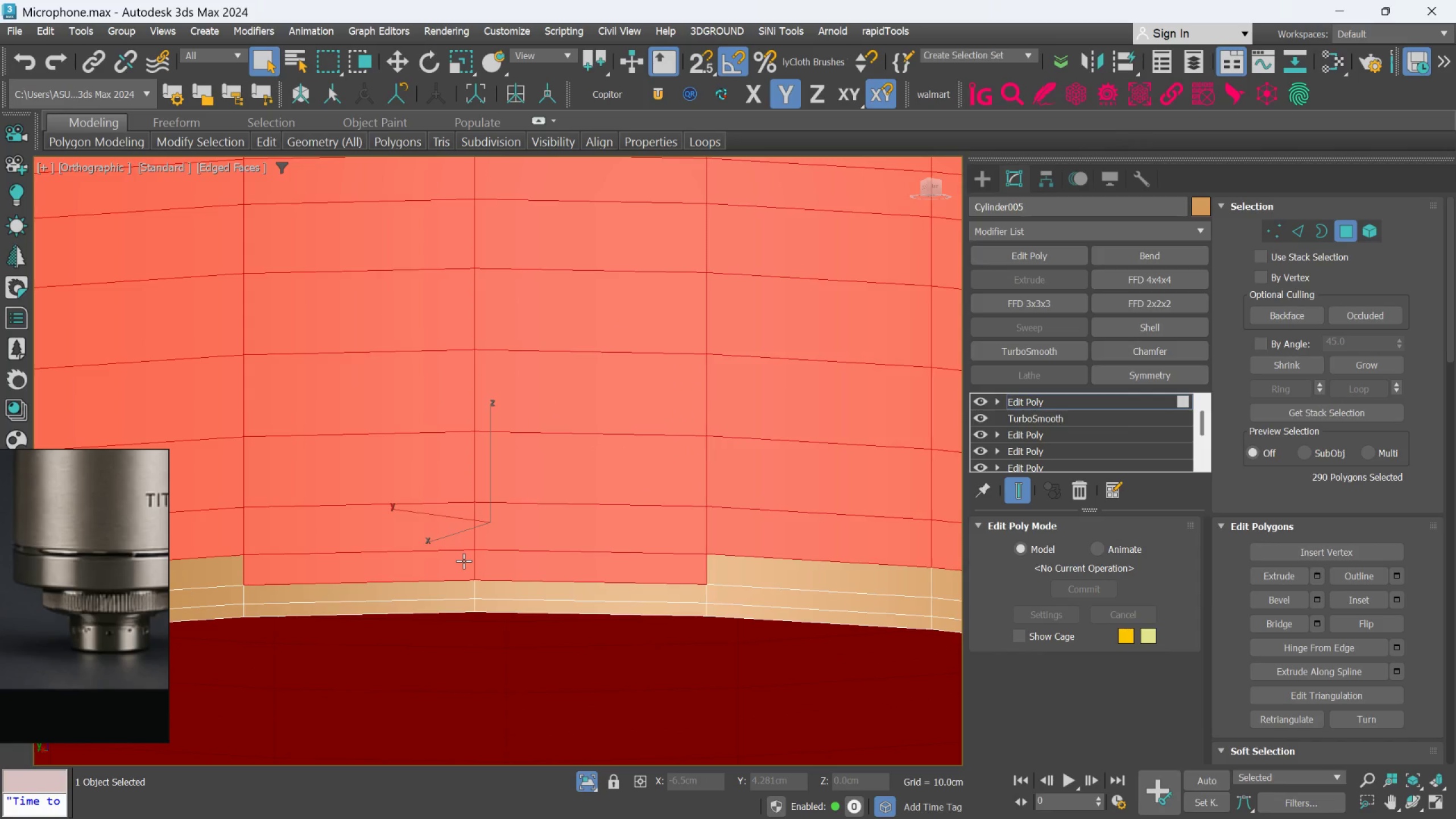 
triple_click([464, 561])
 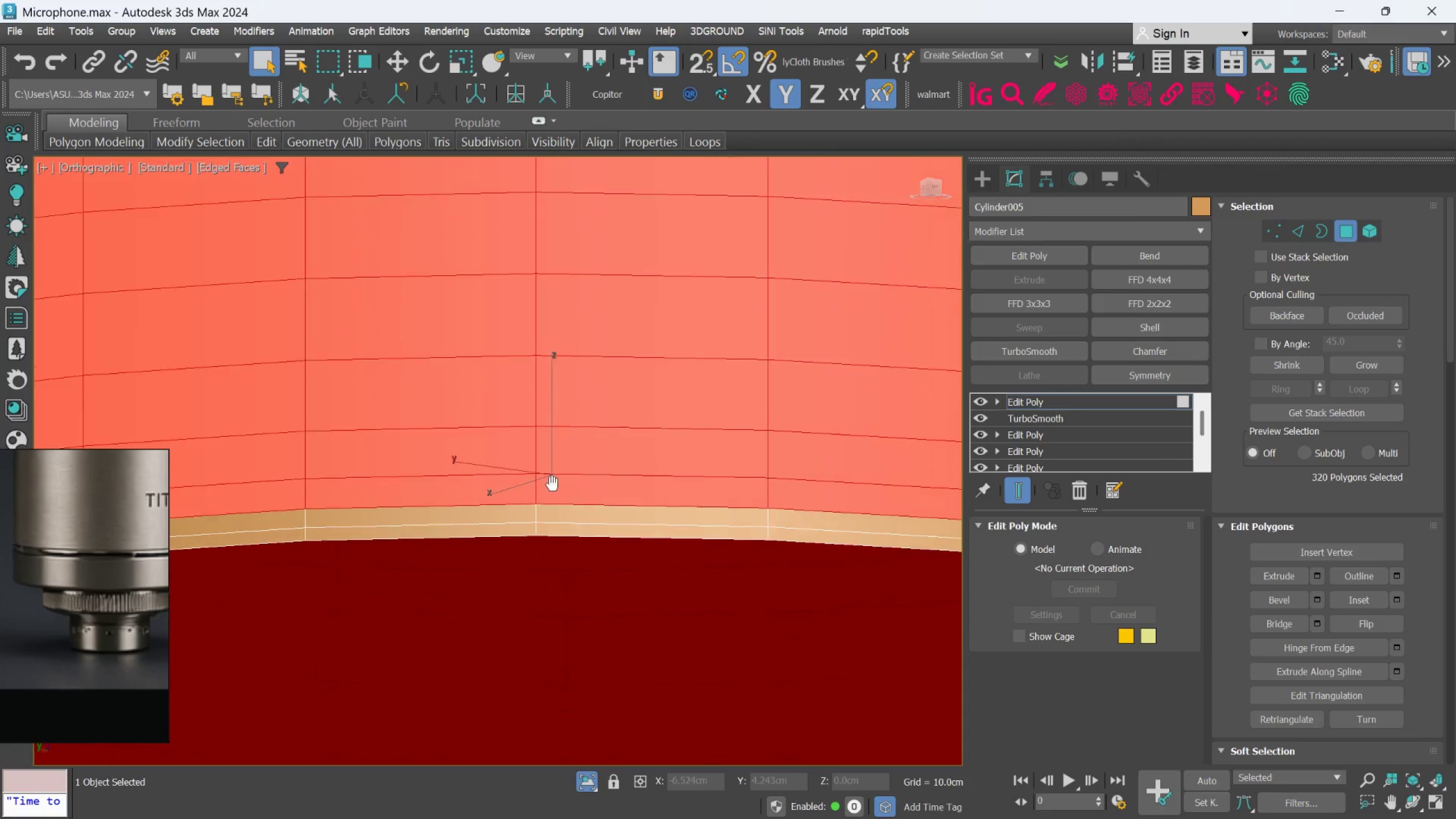 
hold_key(key=ControlLeft, duration=2.39)
left_click([557, 534])
 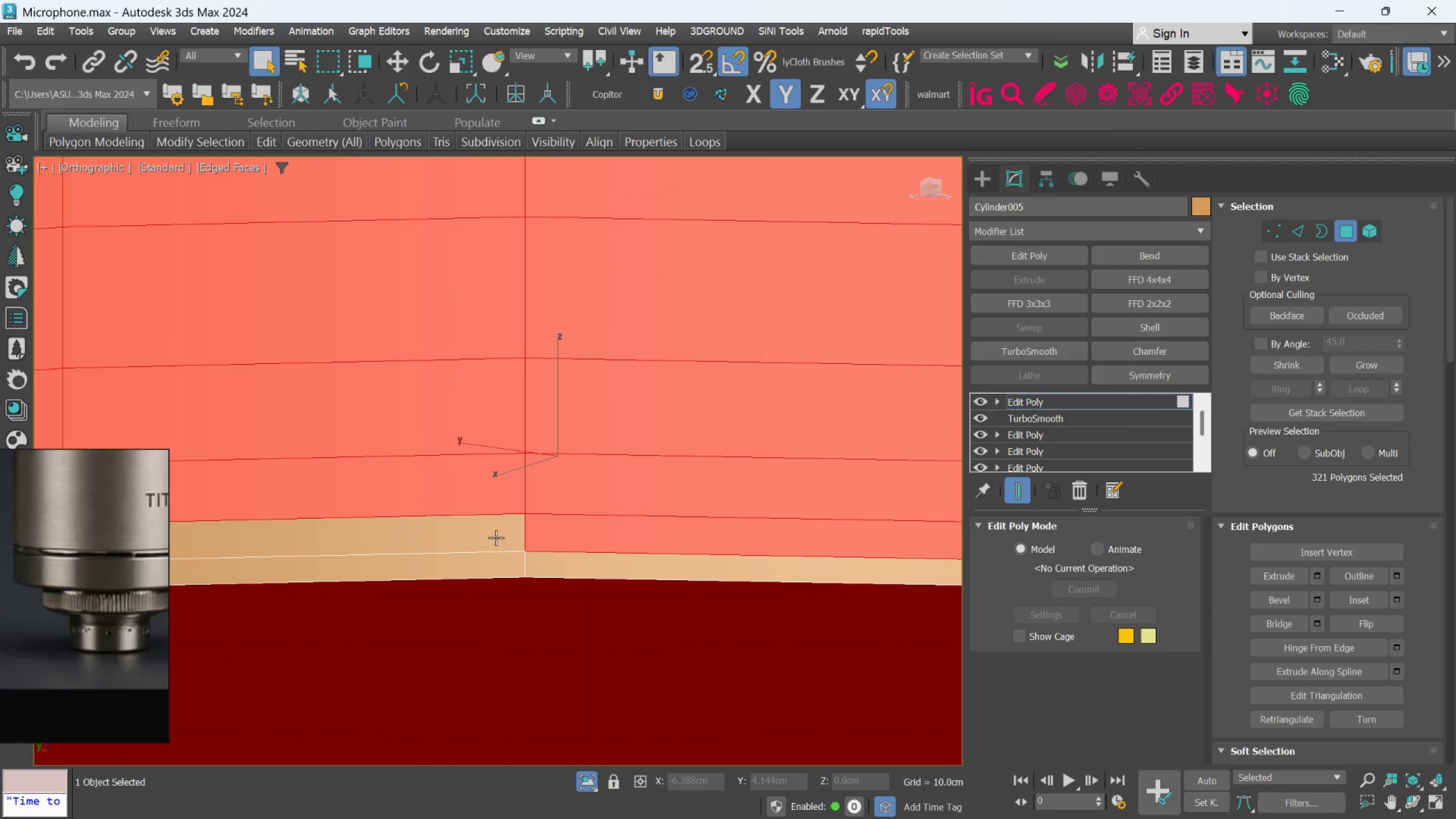 
scroll: coordinate [552, 488], scroll_direction: up, amount: 2.0
 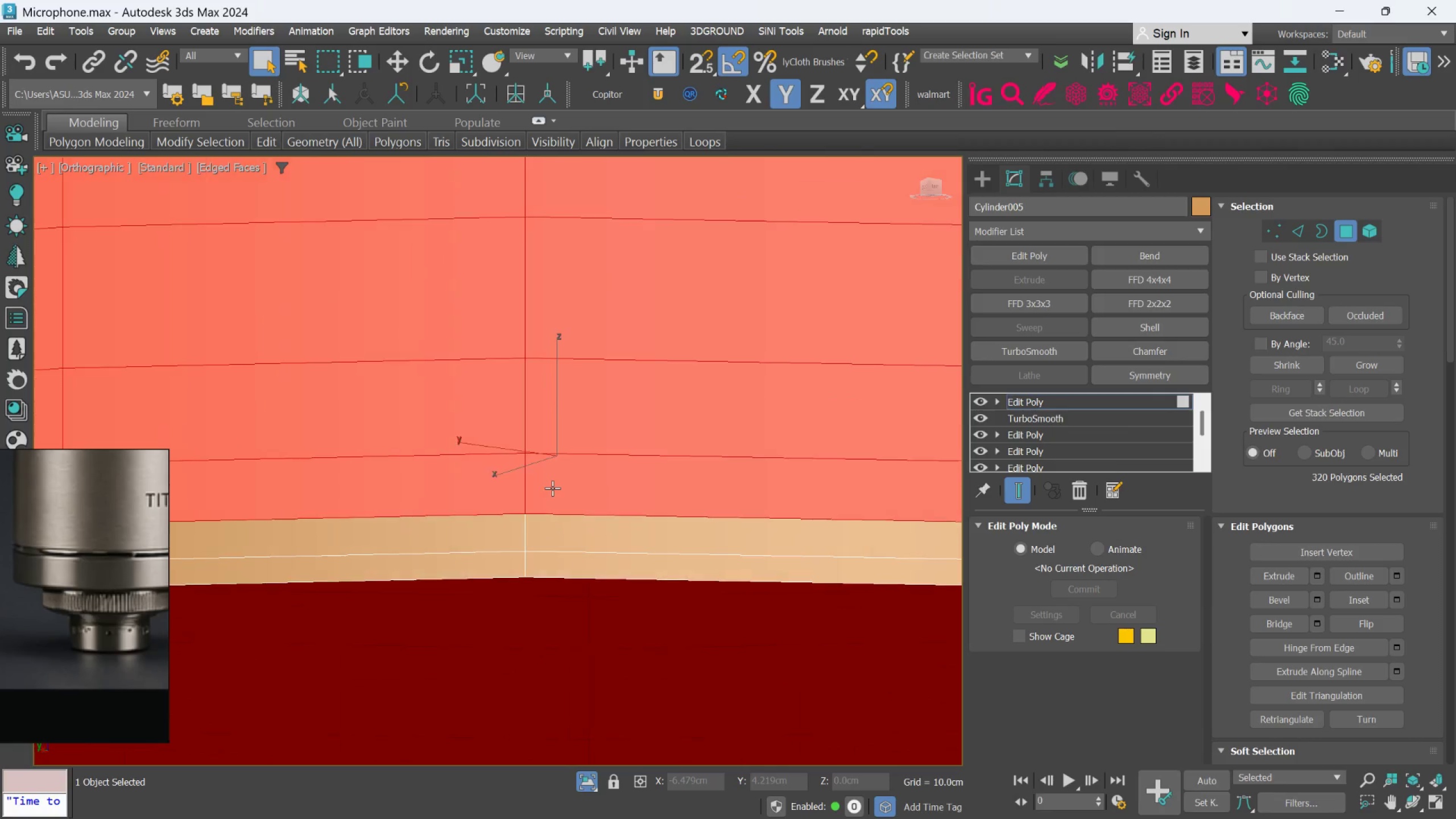 
double_click([479, 536])
 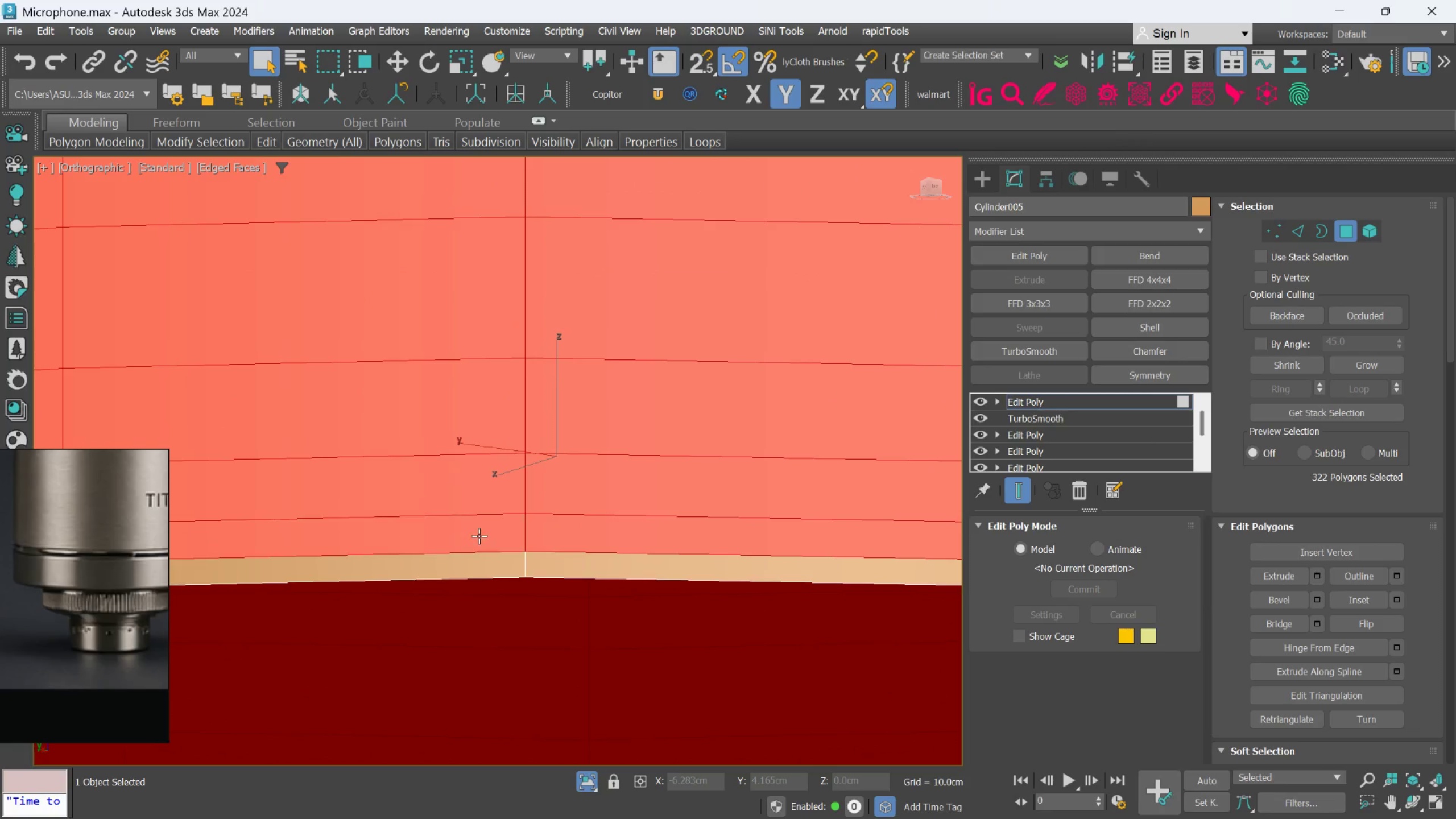 
triple_click([479, 536])
 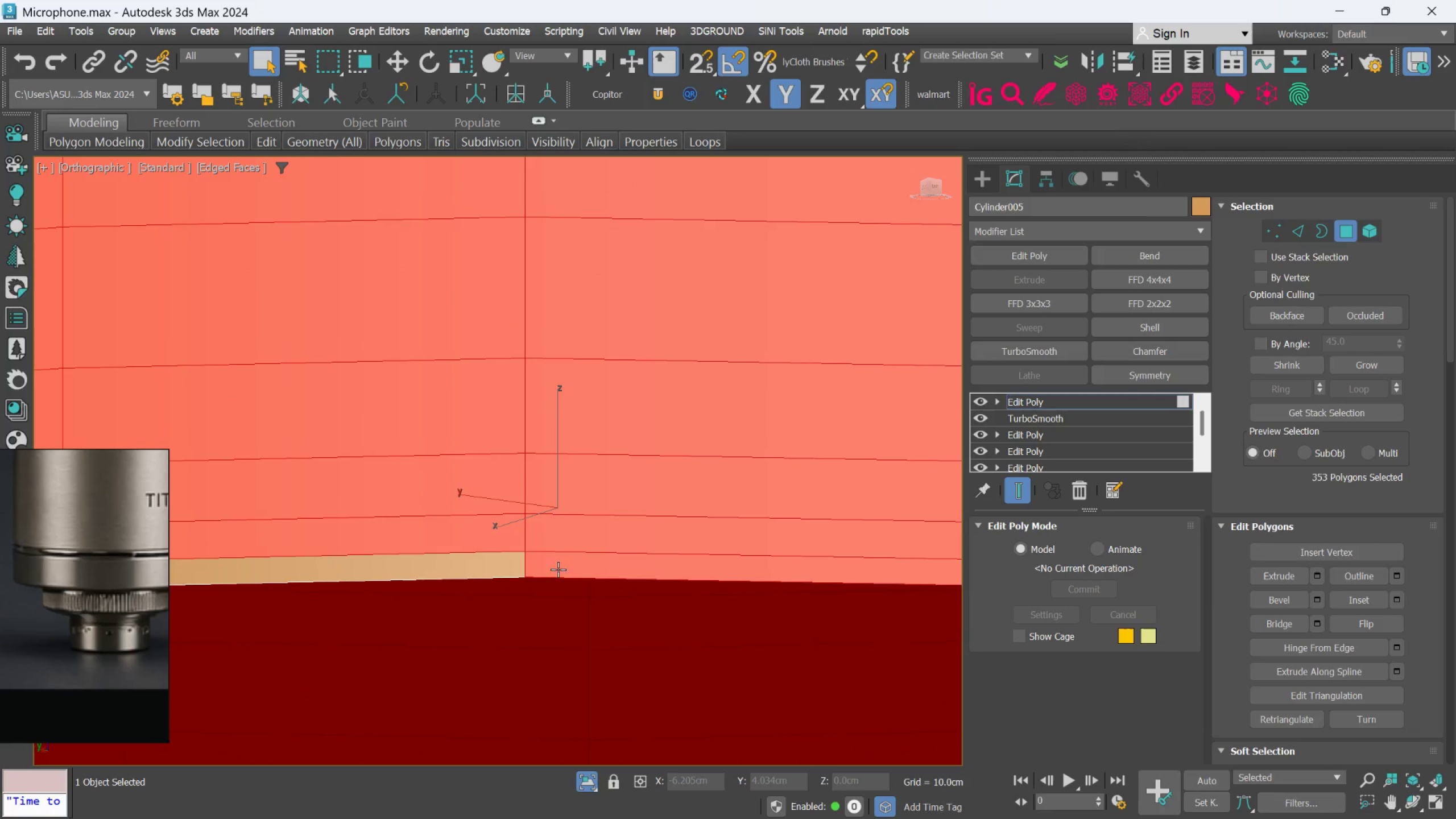 
double_click([501, 566])
 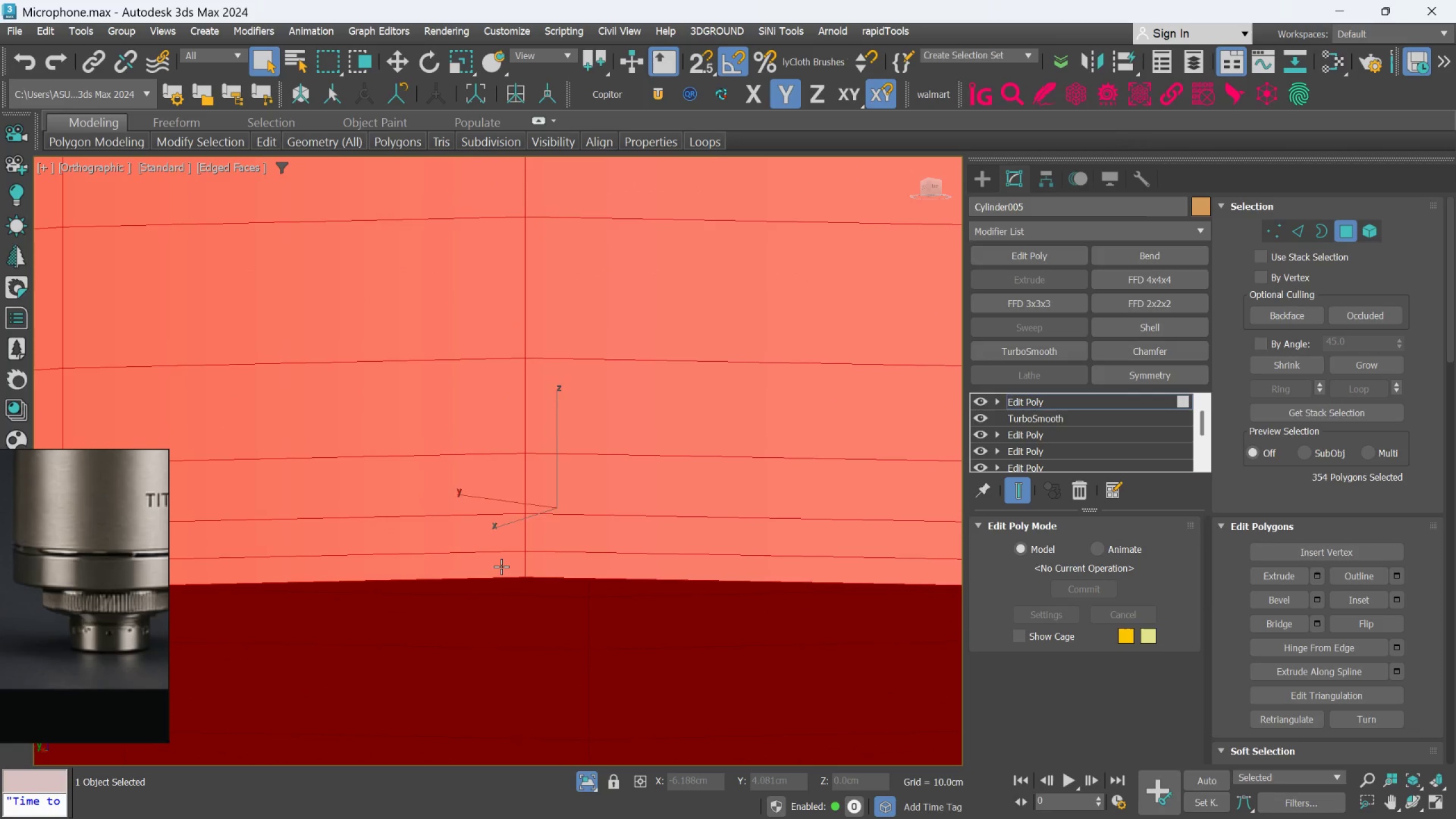 
triple_click([501, 566])
 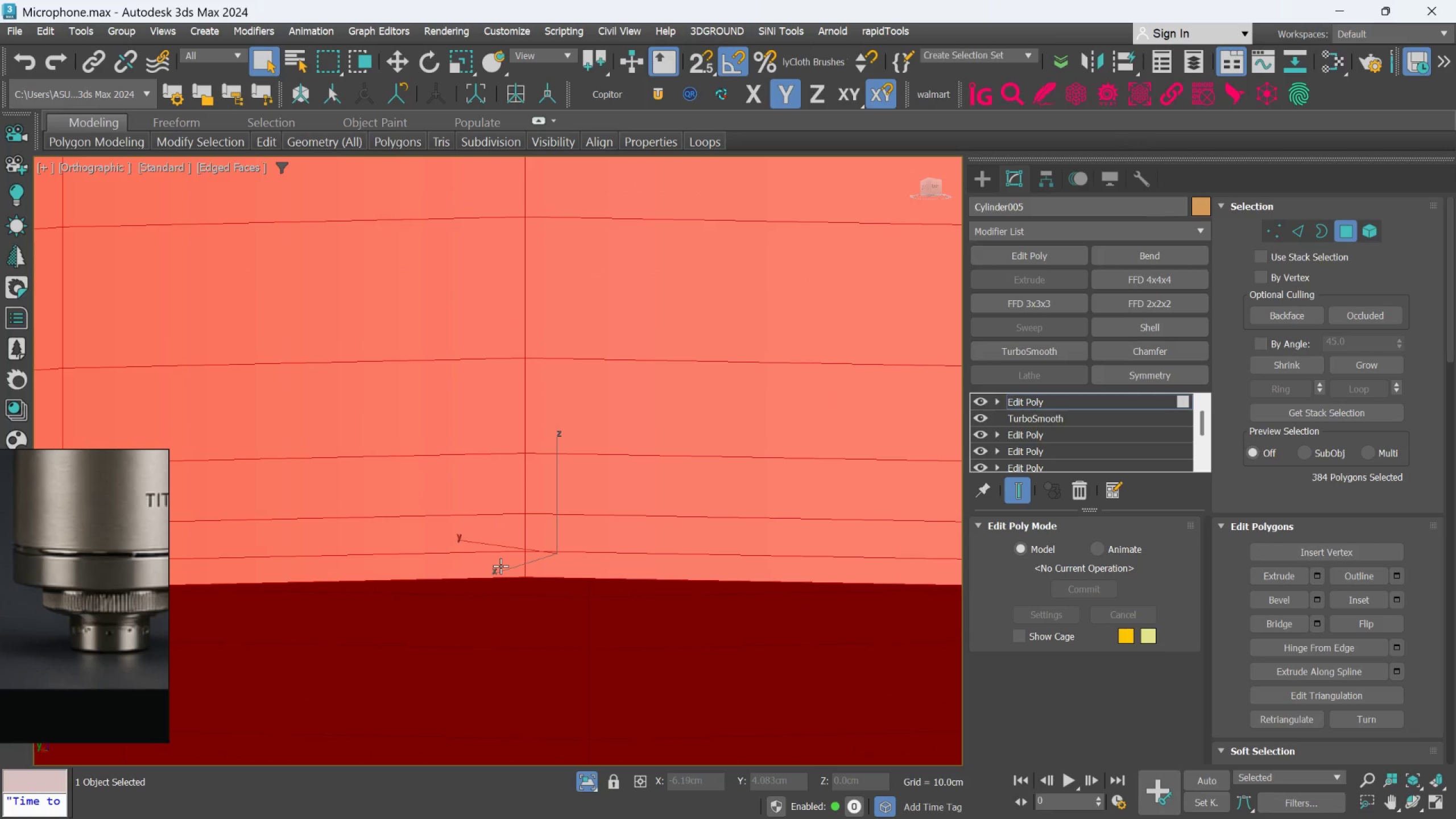 
scroll: coordinate [501, 564], scroll_direction: down, amount: 8.0
 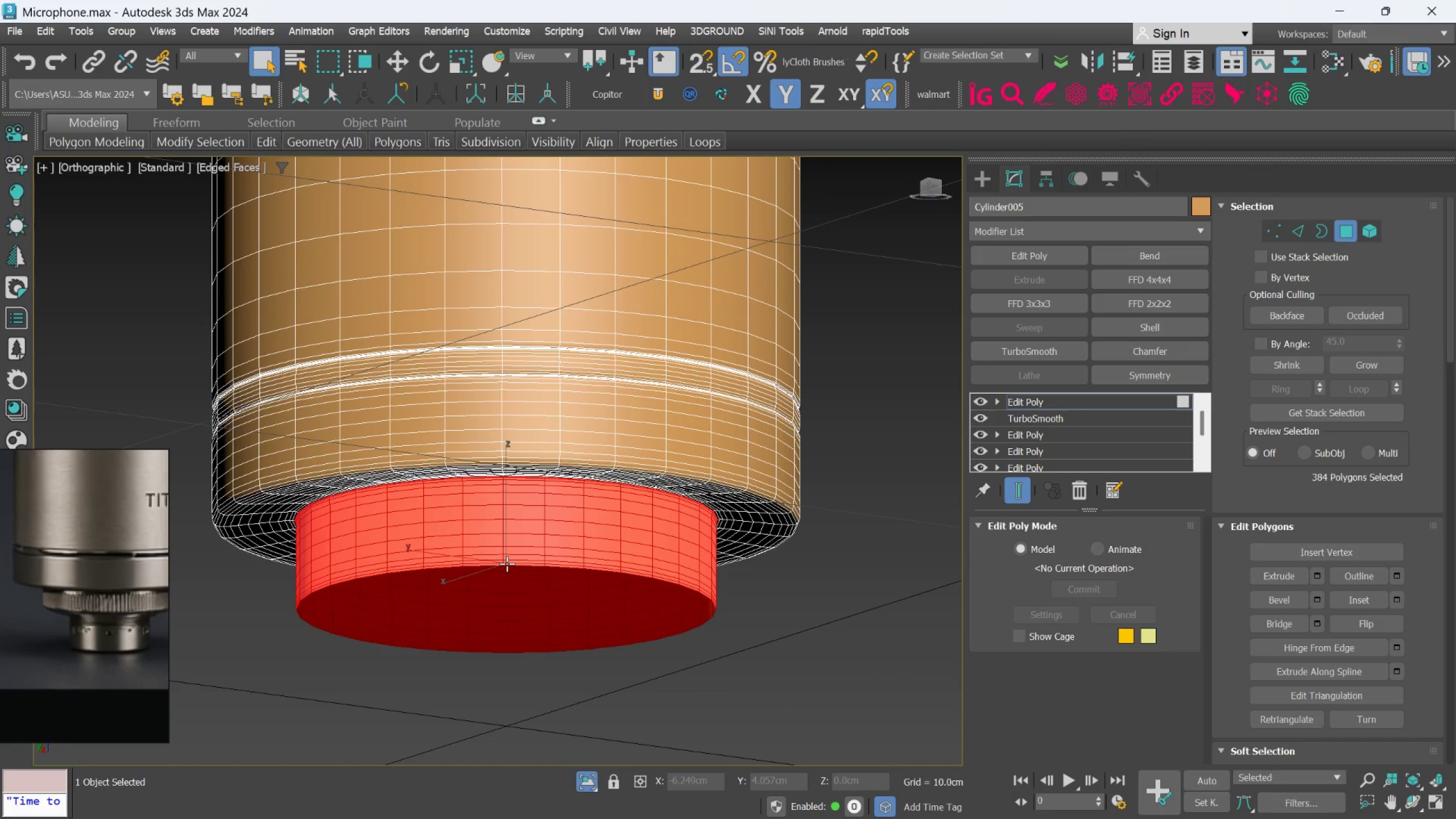 
hold_key(key=AltLeft, duration=1.98)
 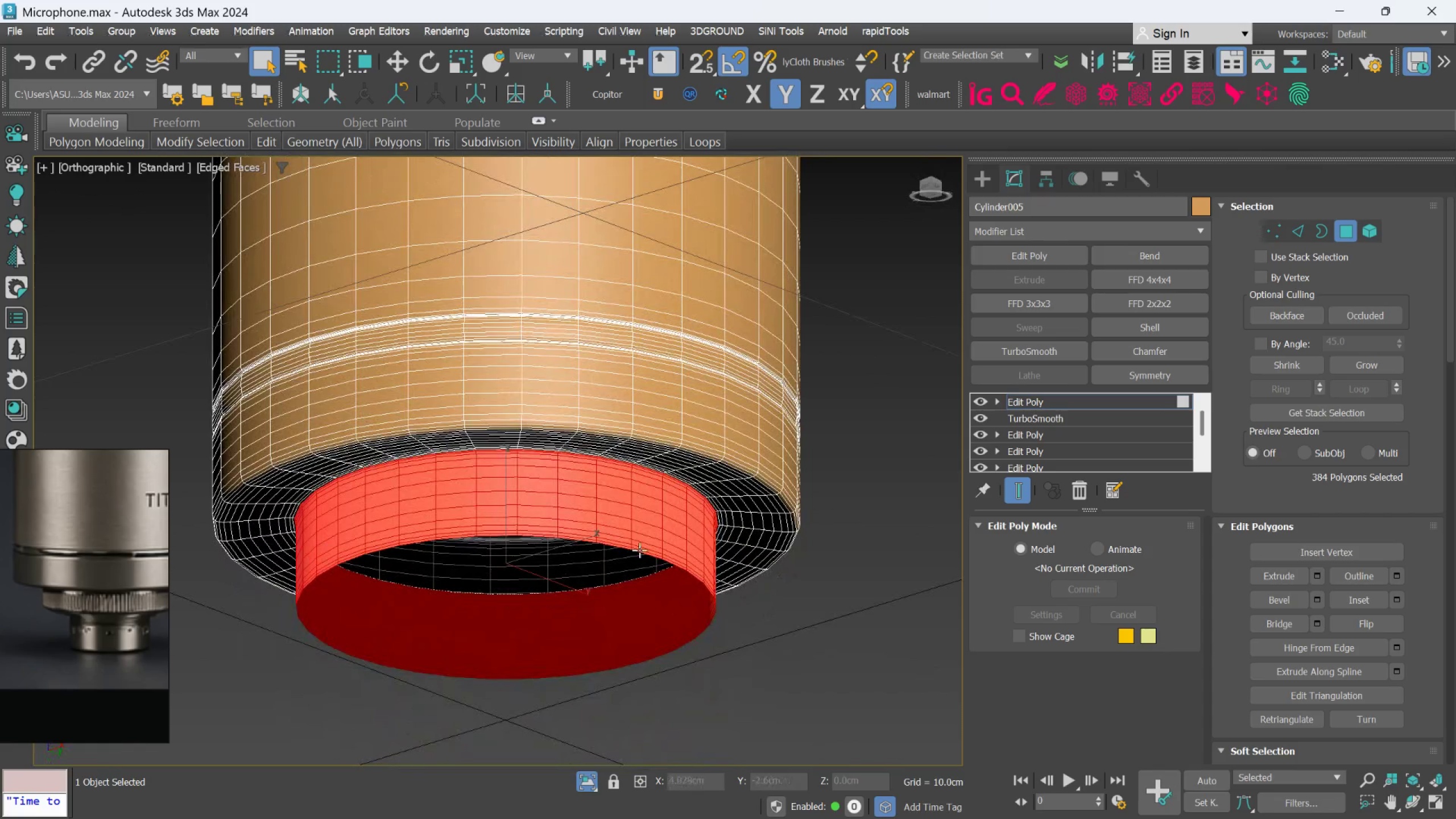 
scroll: coordinate [640, 534], scroll_direction: up, amount: 3.0
 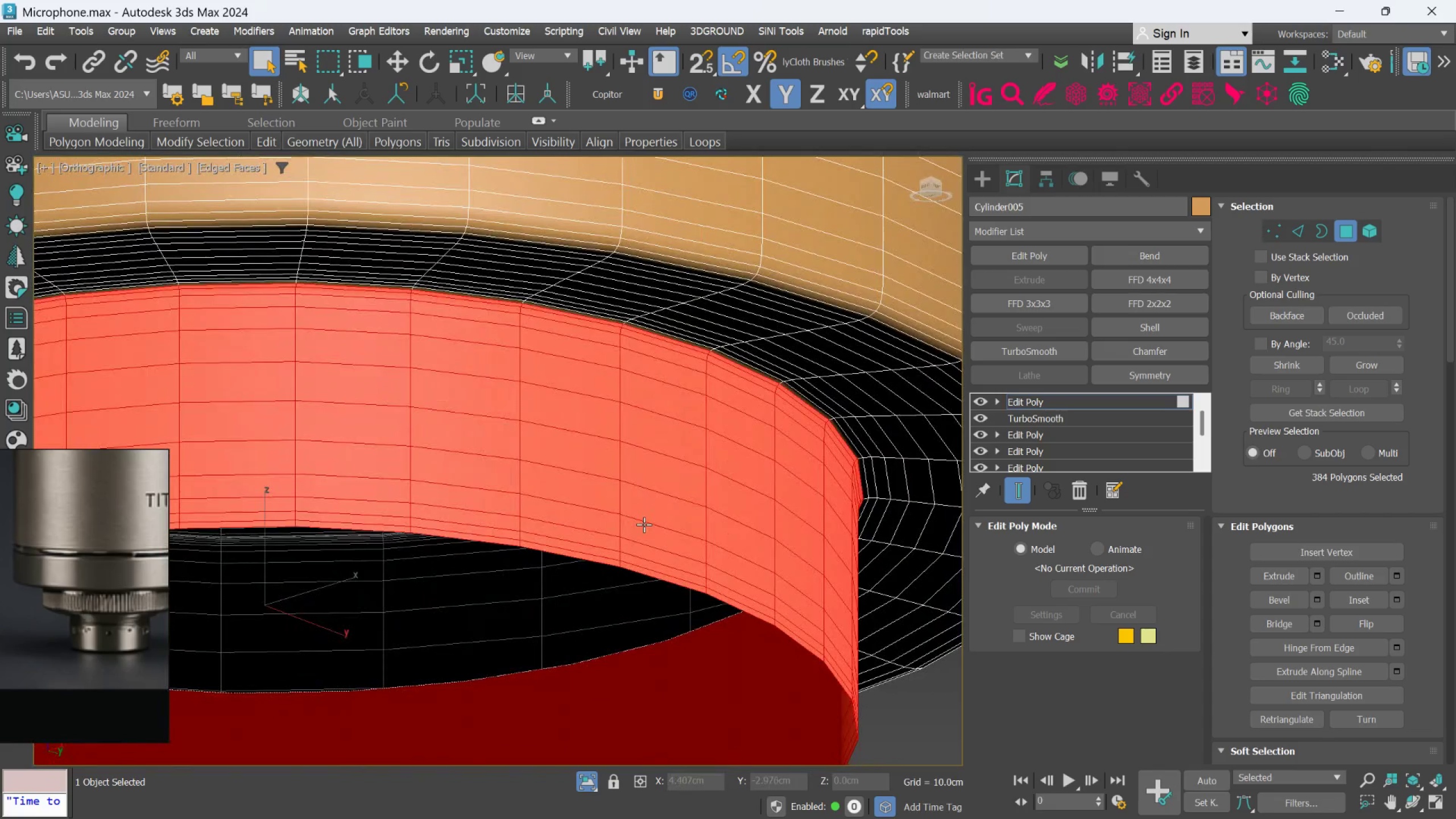 
hold_key(key=AltLeft, duration=0.73)
 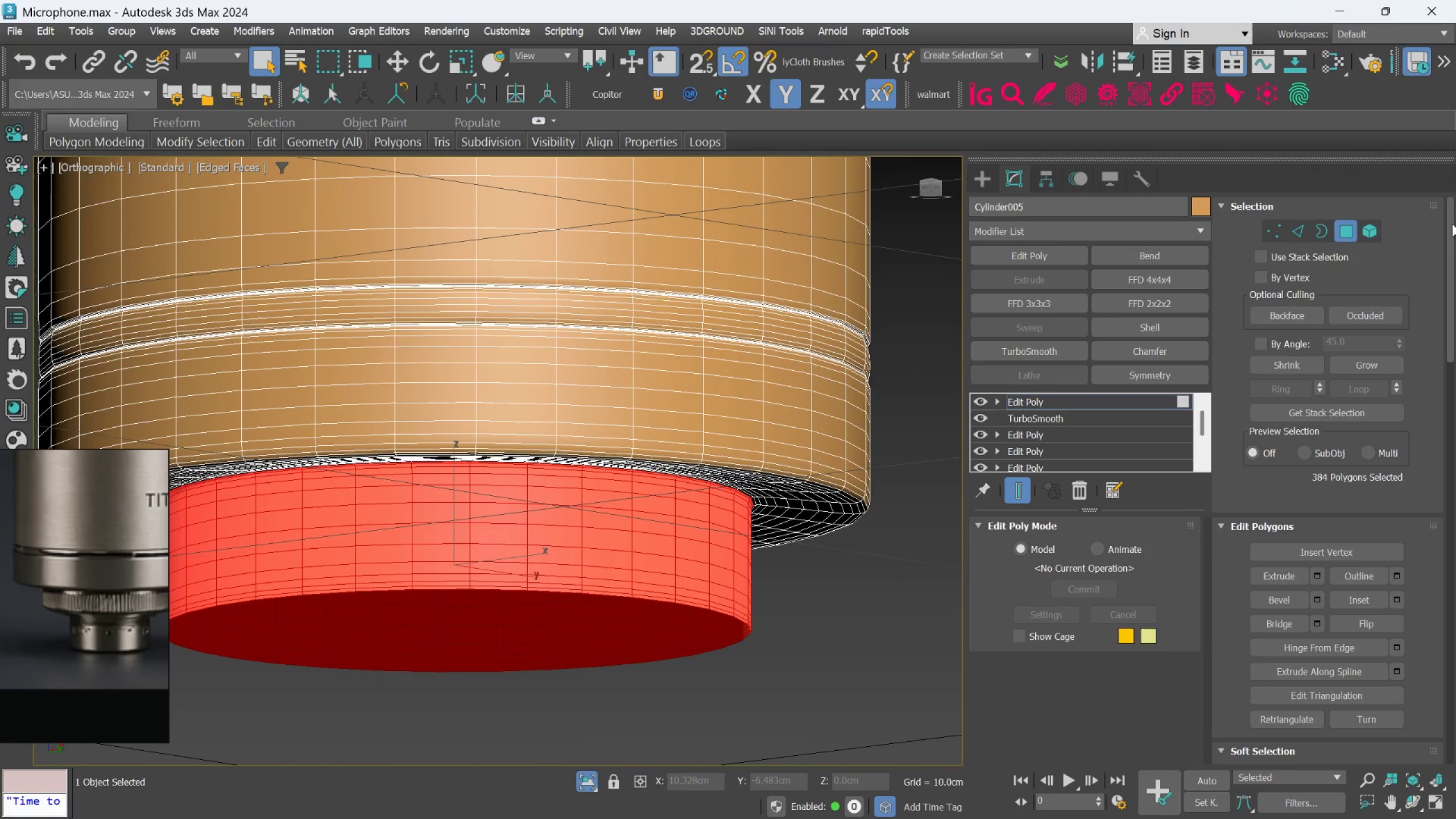 
scroll: coordinate [644, 524], scroll_direction: down, amount: 2.0
 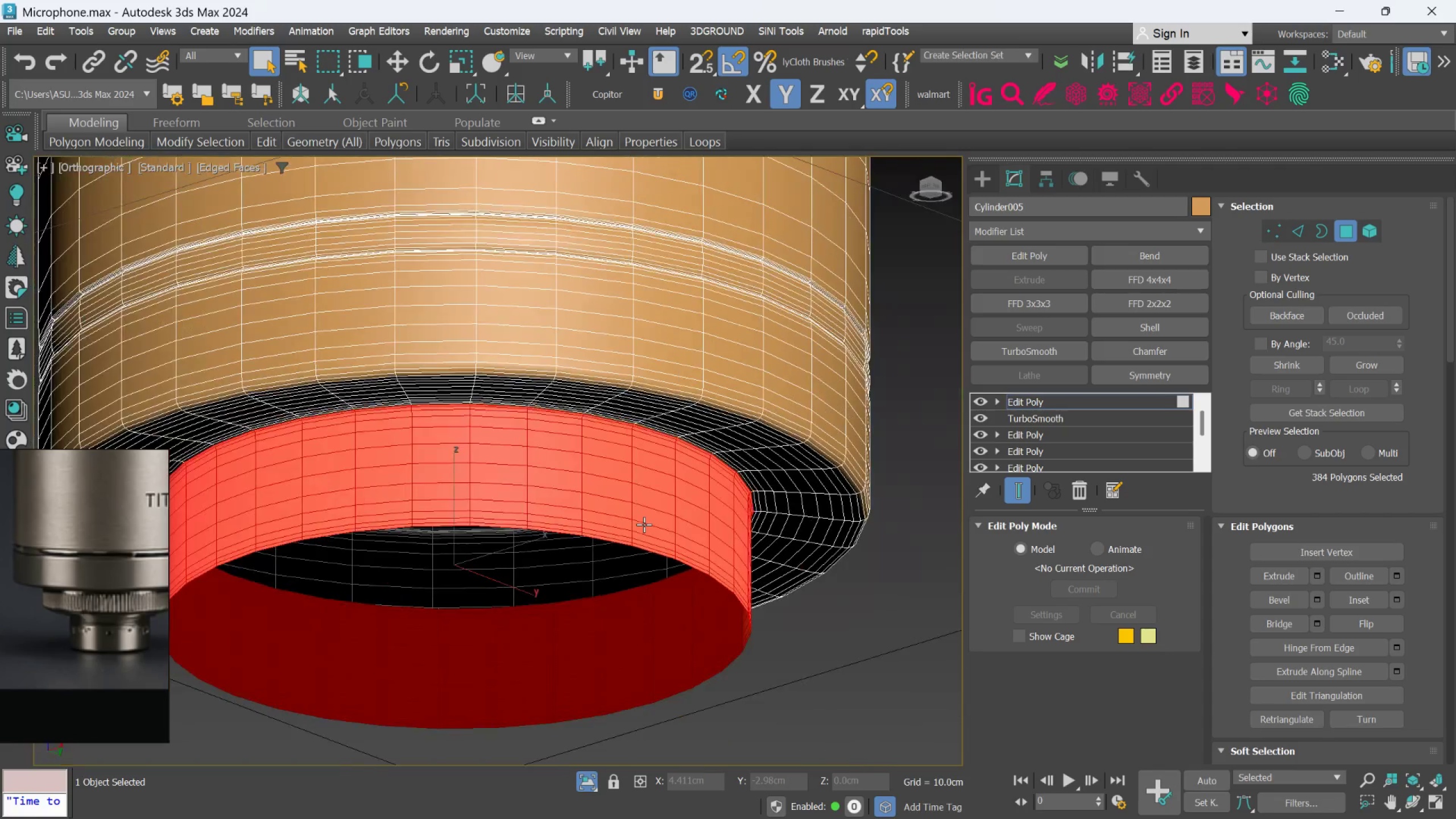 
left_click_drag(start_coordinate=[1451, 224], to_coordinate=[1450, 635])
 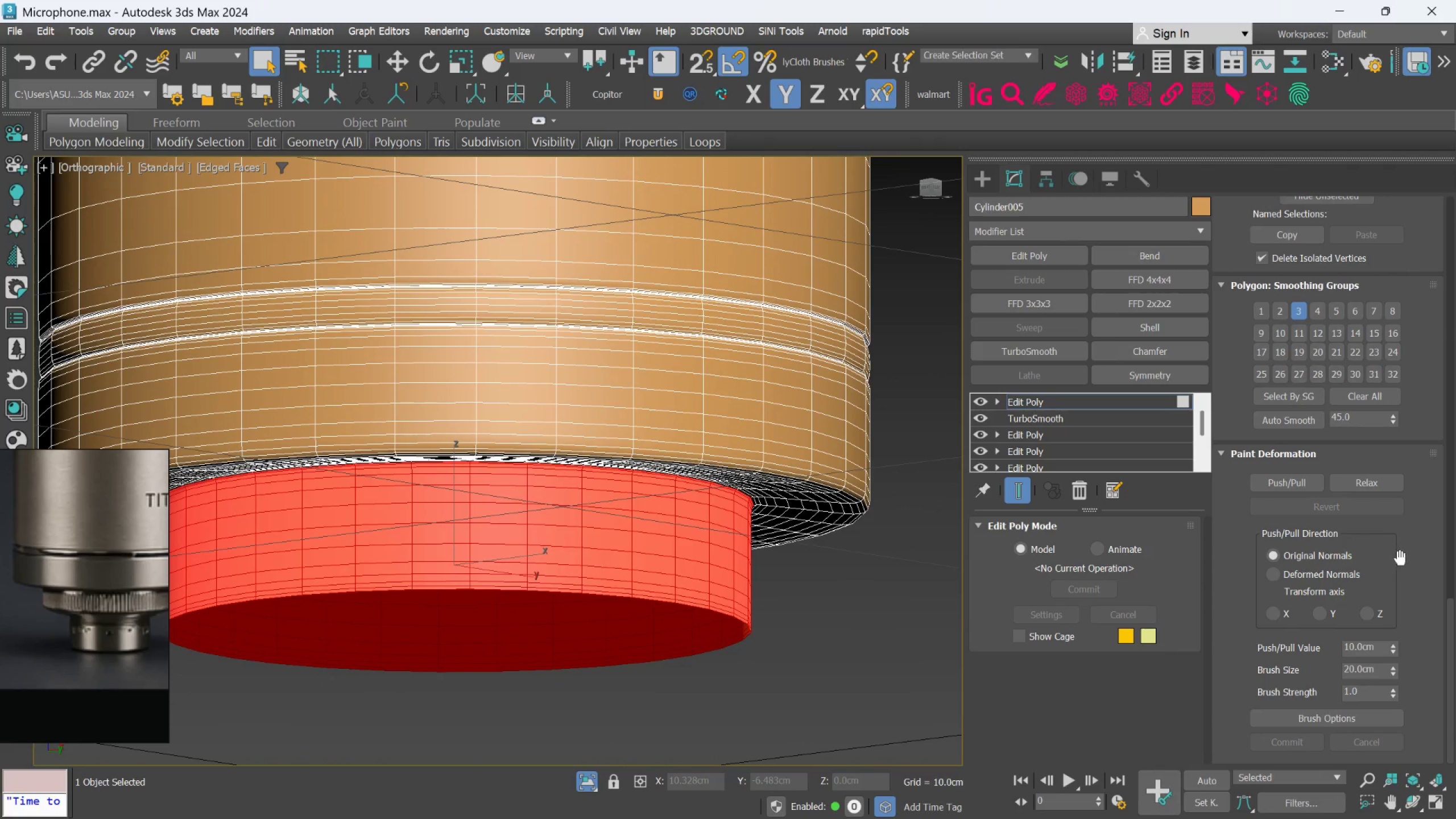 
scroll: coordinate [1437, 545], scroll_direction: up, amount: 22.0
 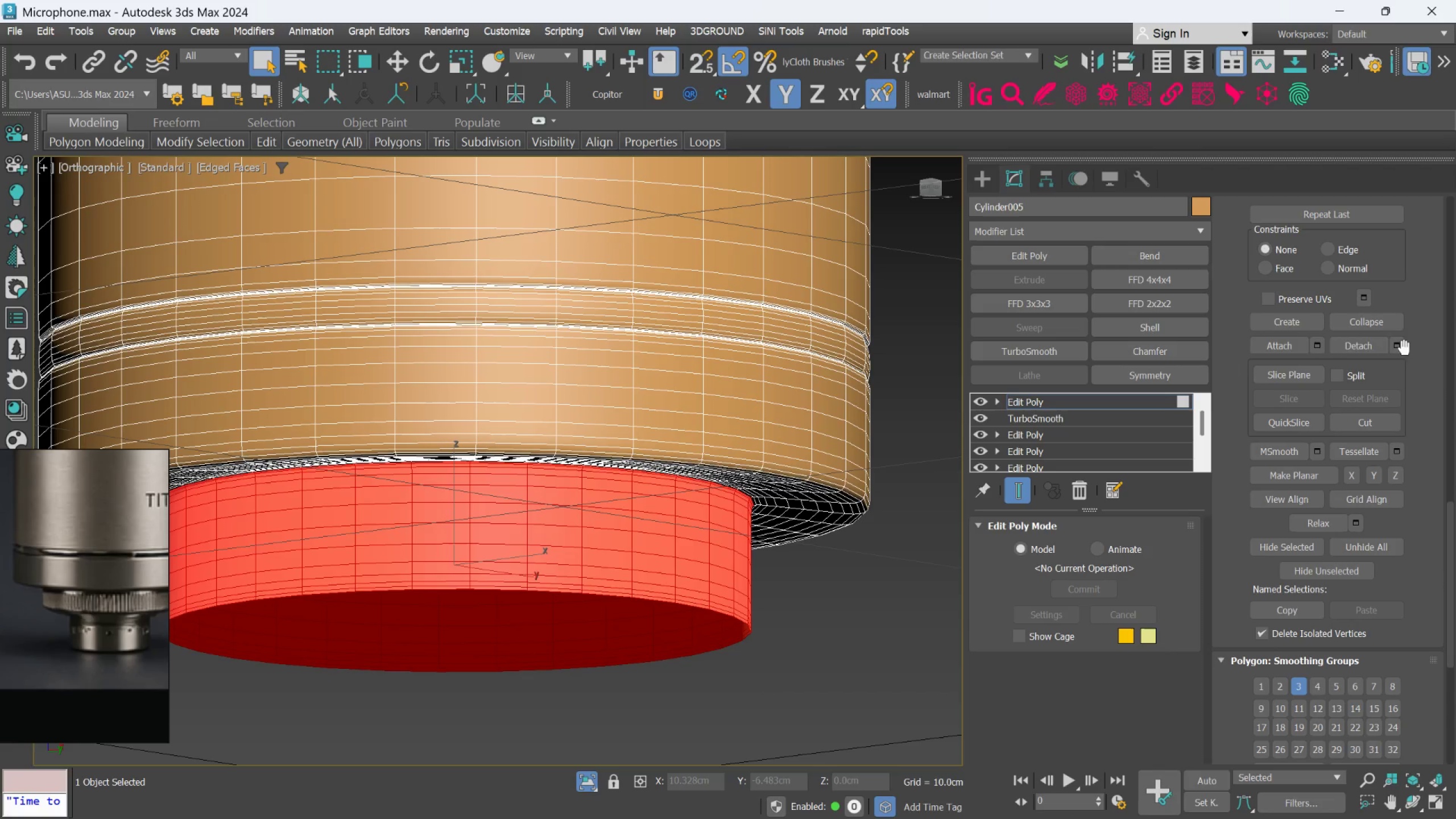 
left_click([1402, 347])
 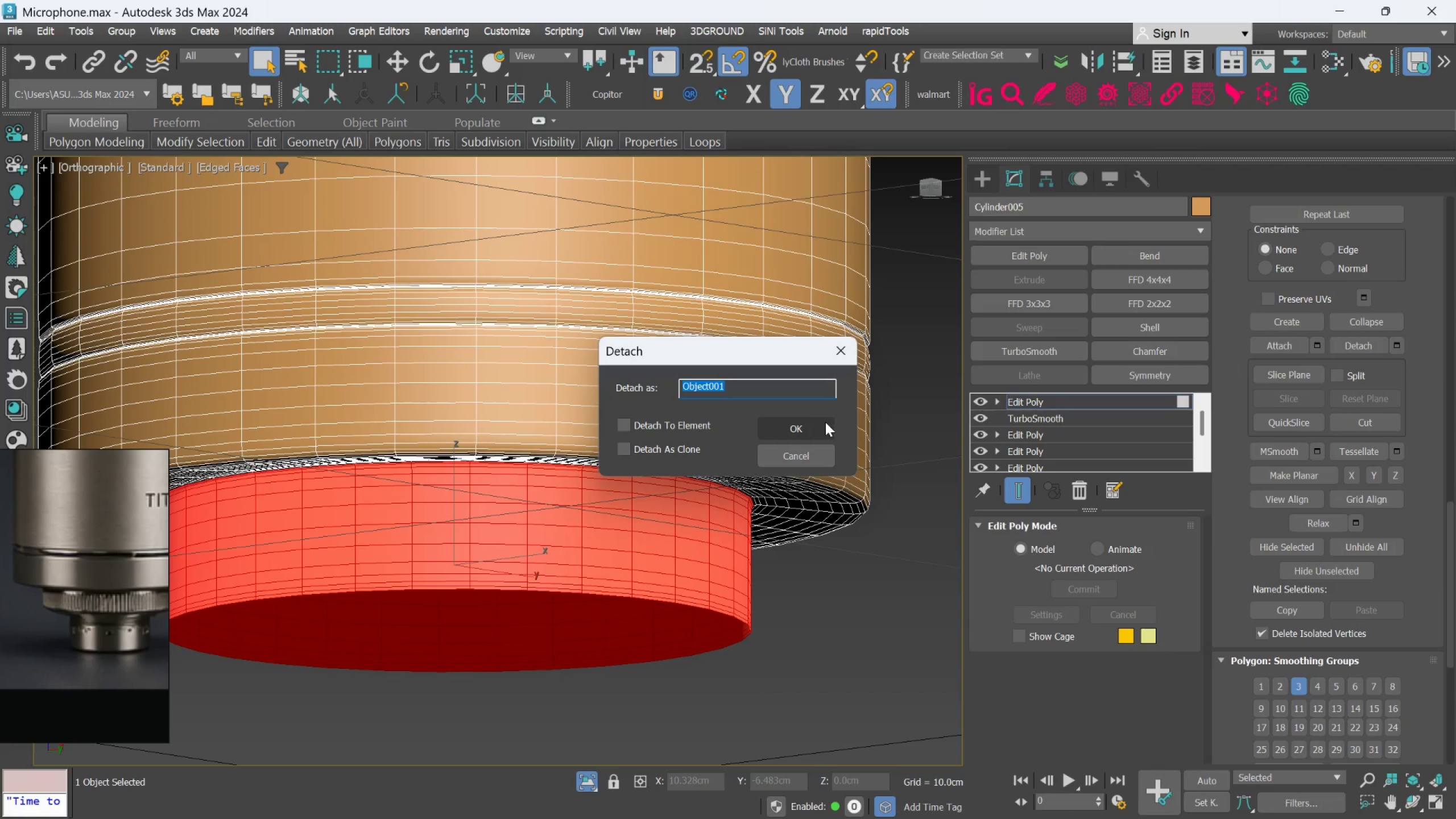 
left_click([811, 428])
 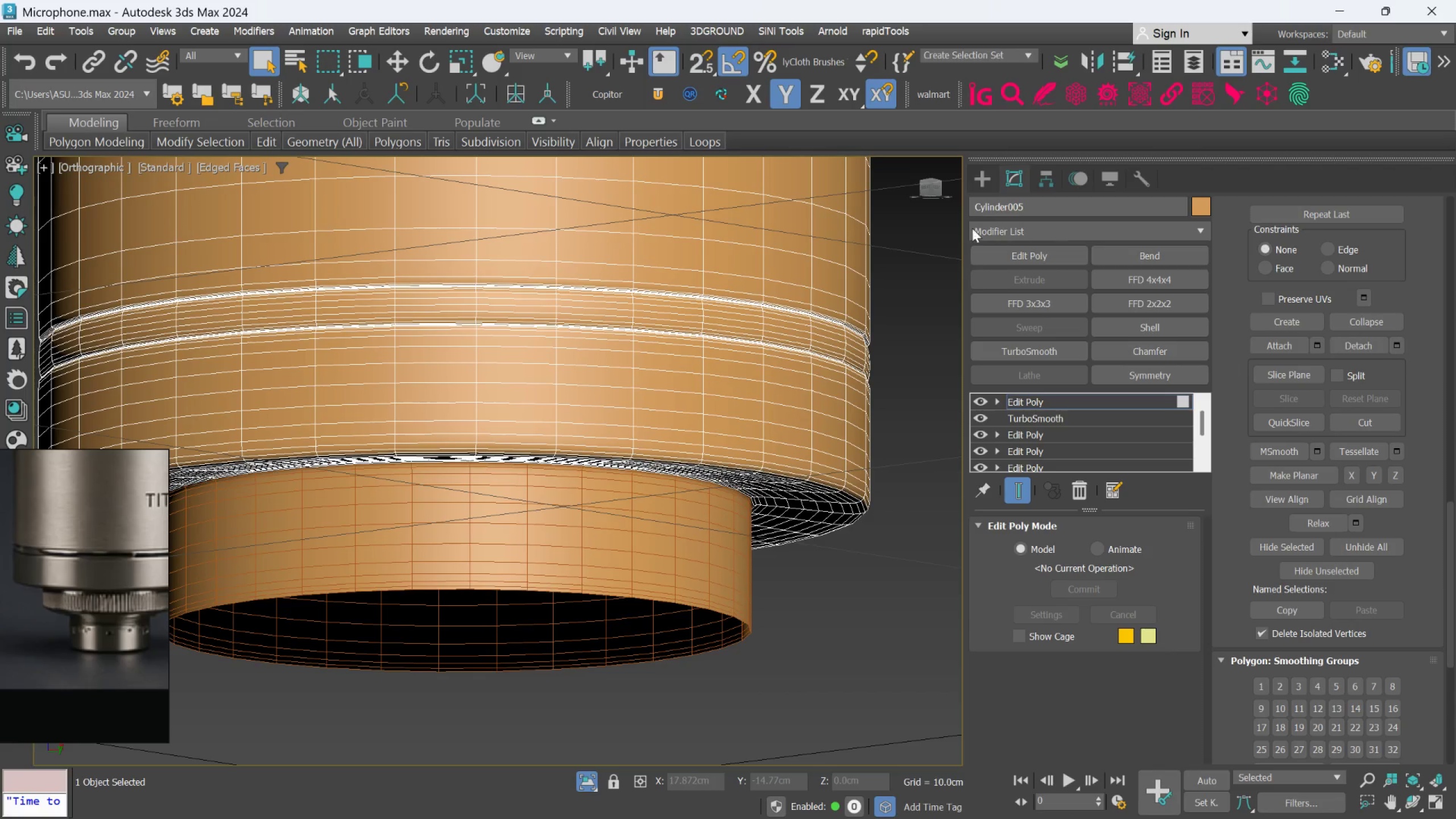 
left_click([985, 180])
 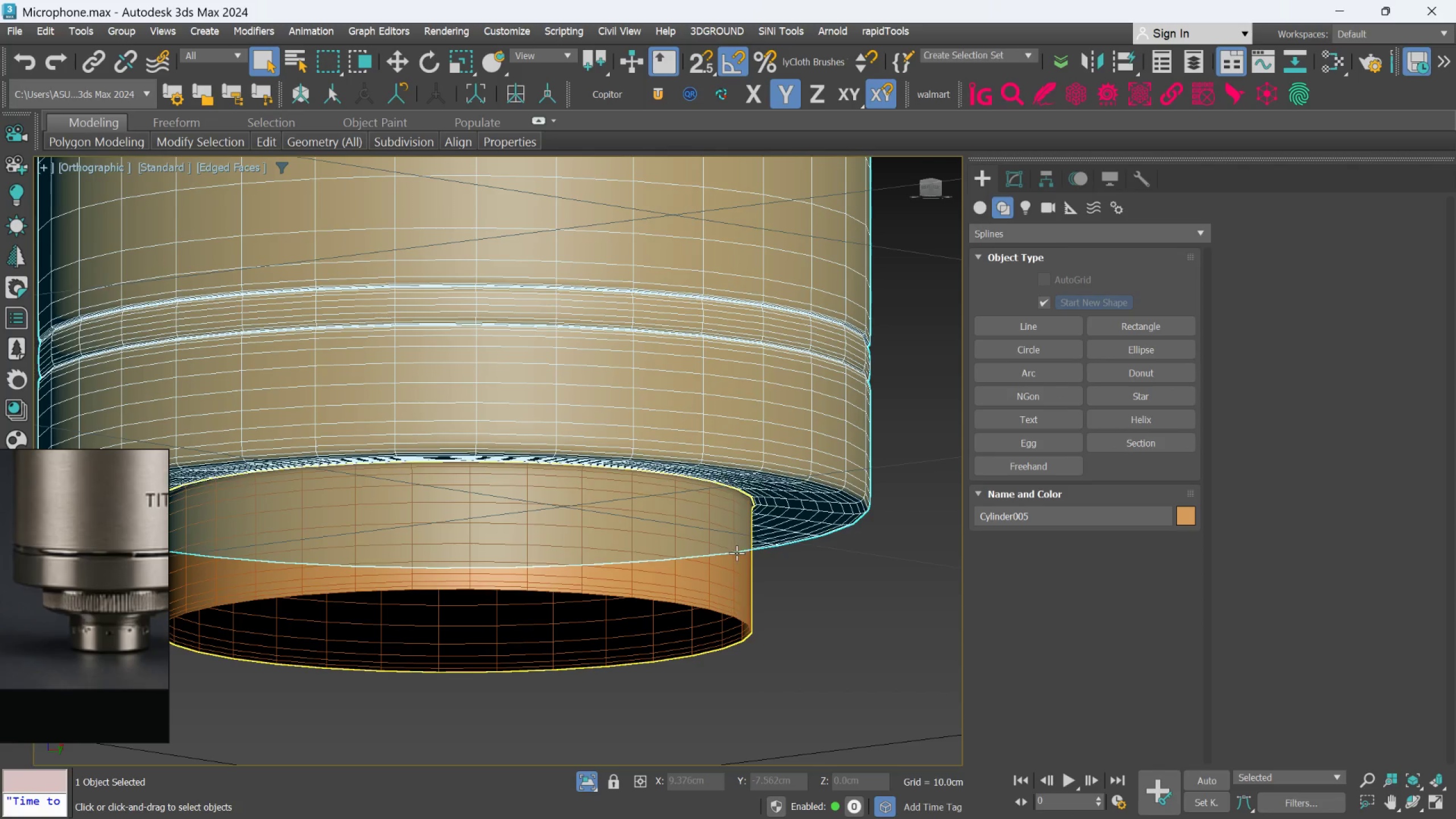 
left_click([735, 554])
 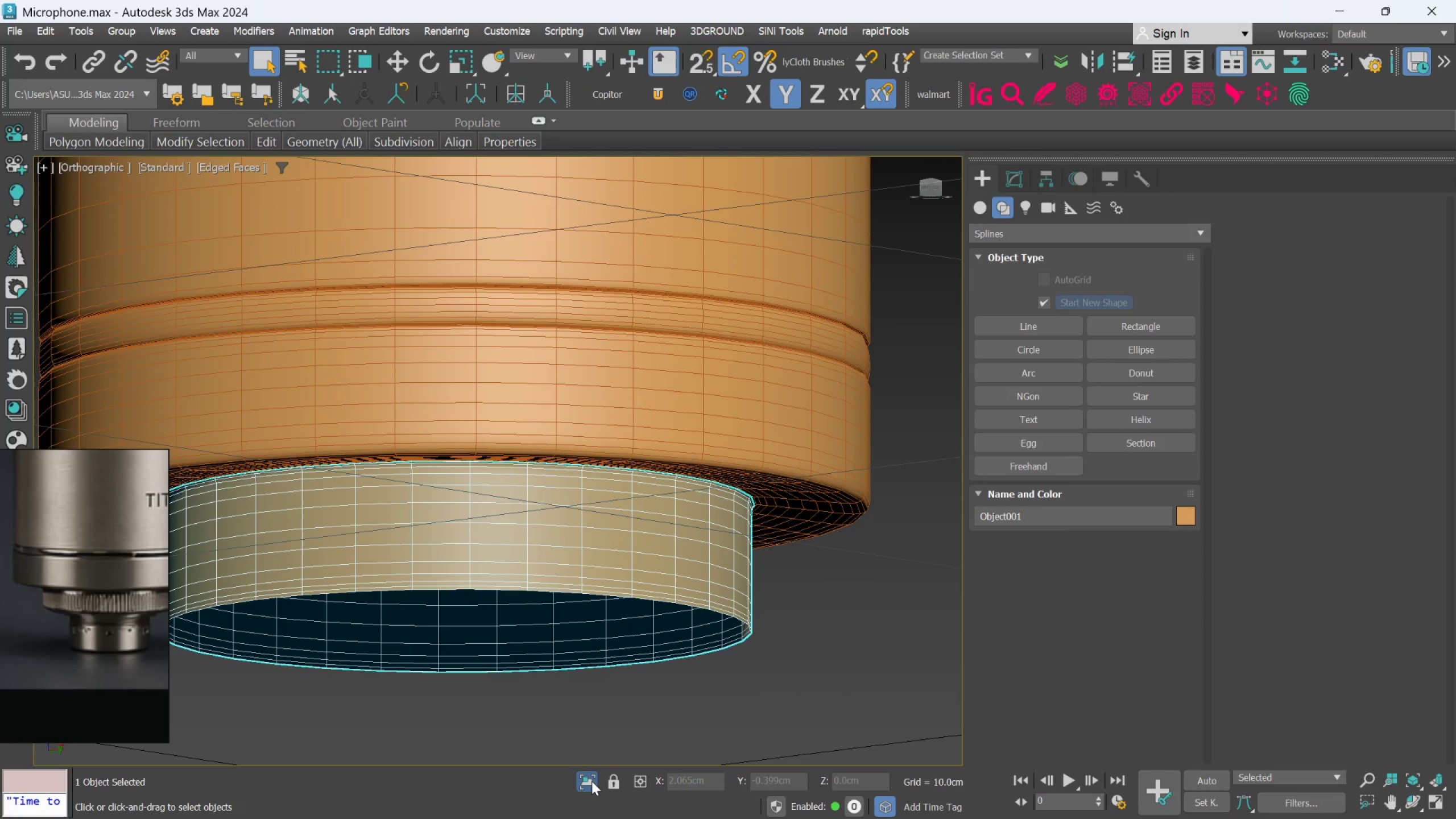 
left_click([592, 781])
 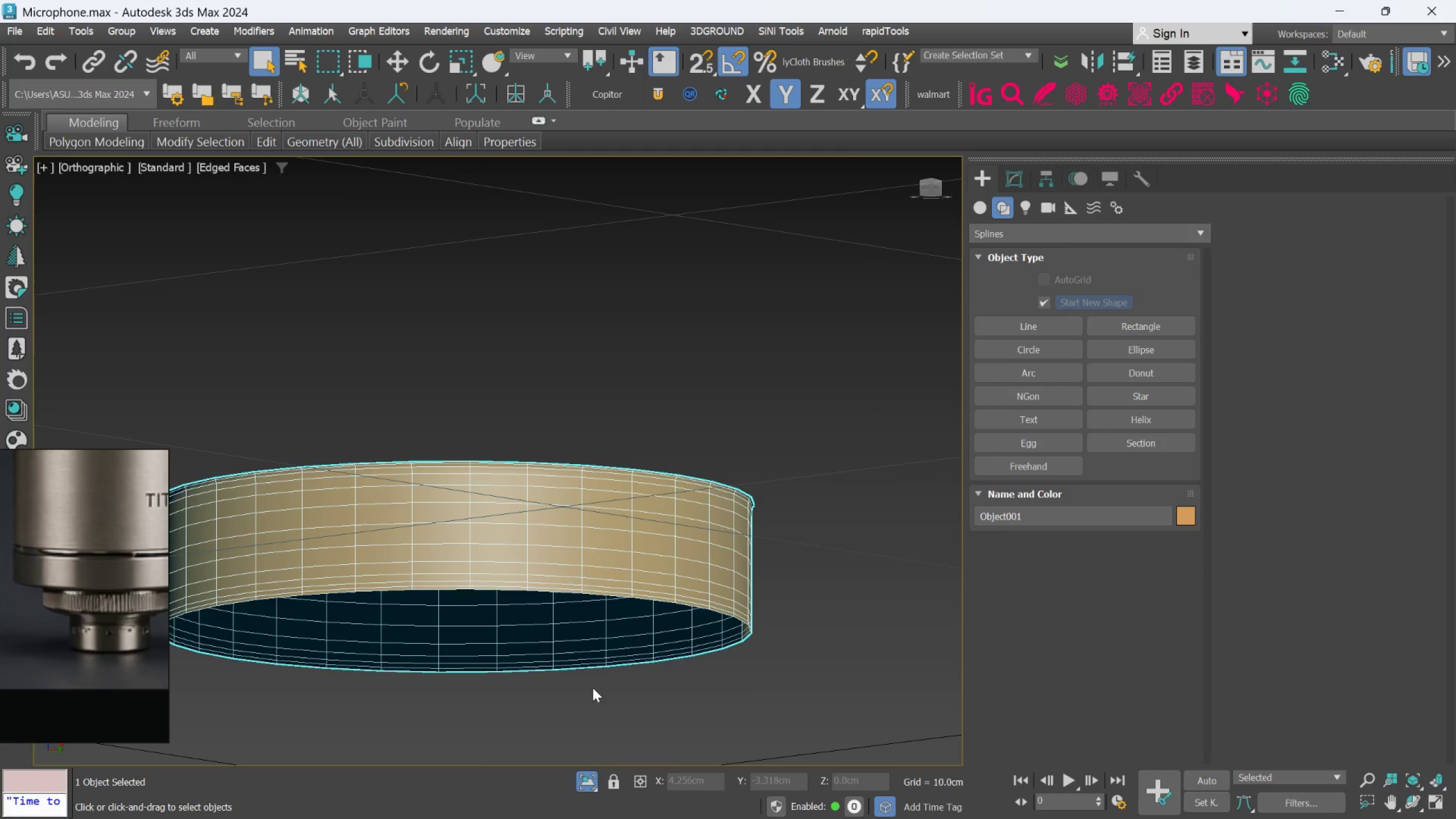 
hold_key(key=AltLeft, duration=0.59)
 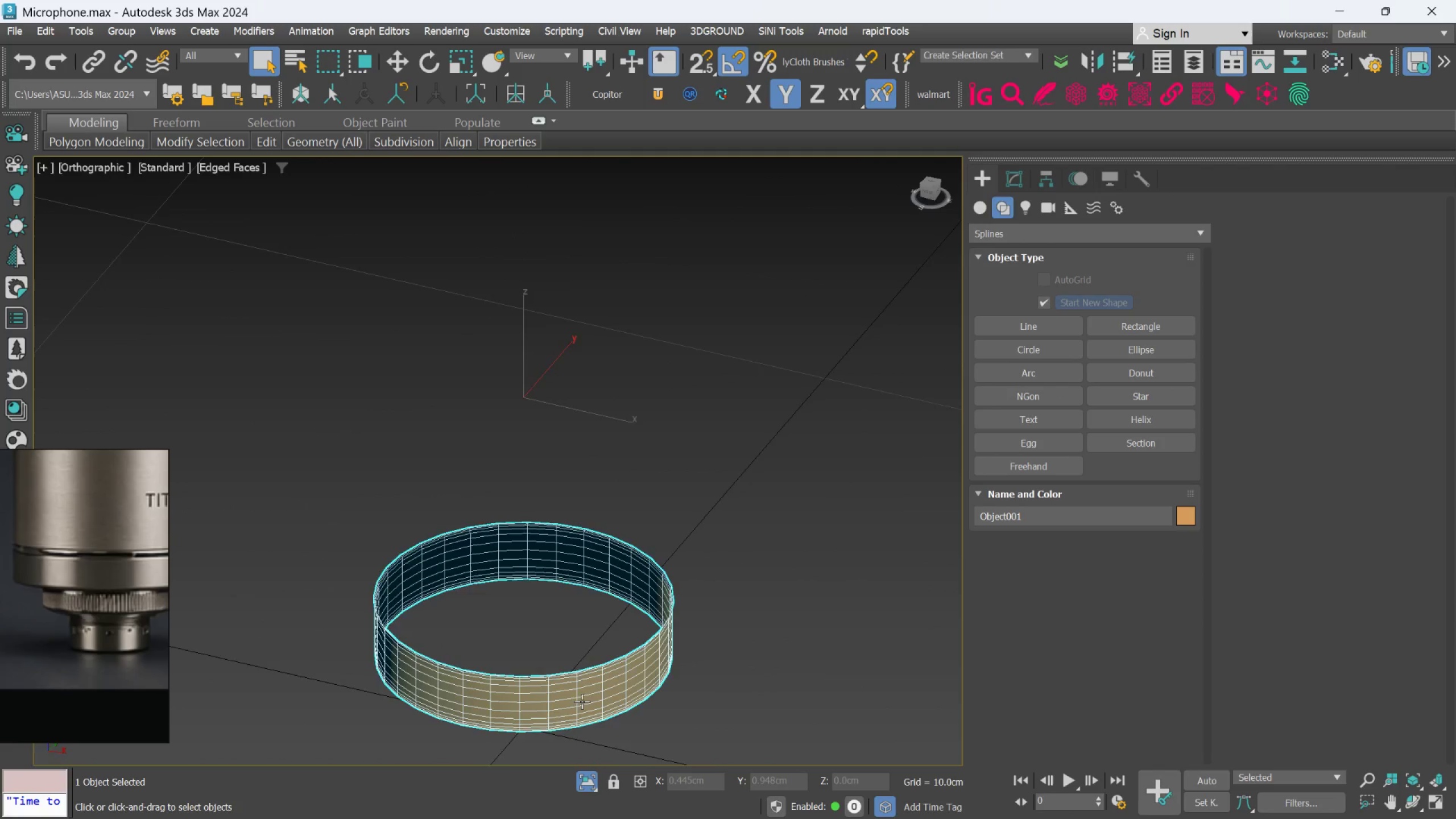 
scroll: coordinate [593, 688], scroll_direction: down, amount: 2.0
 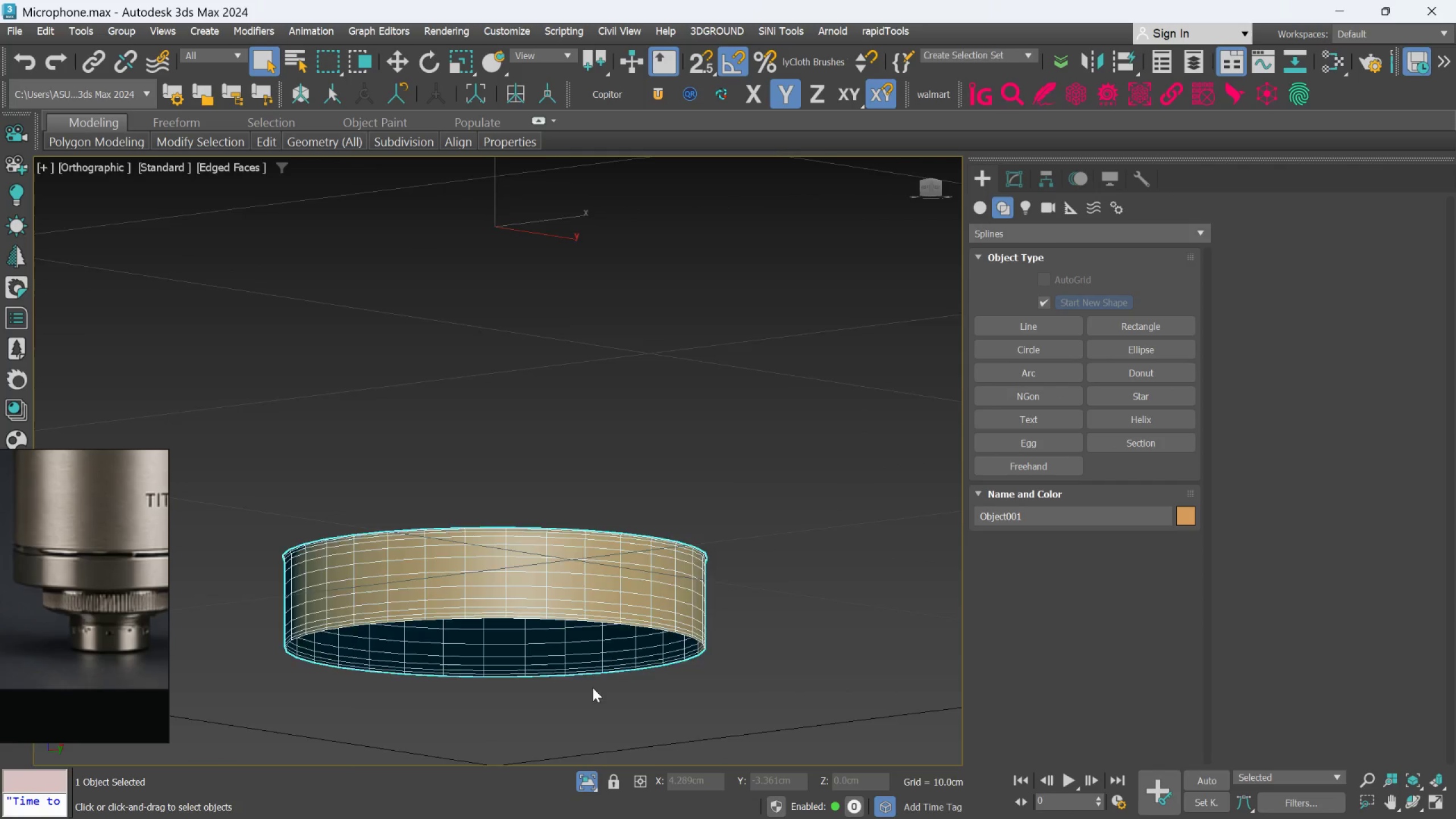 
hold_key(key=AltLeft, duration=0.47)
 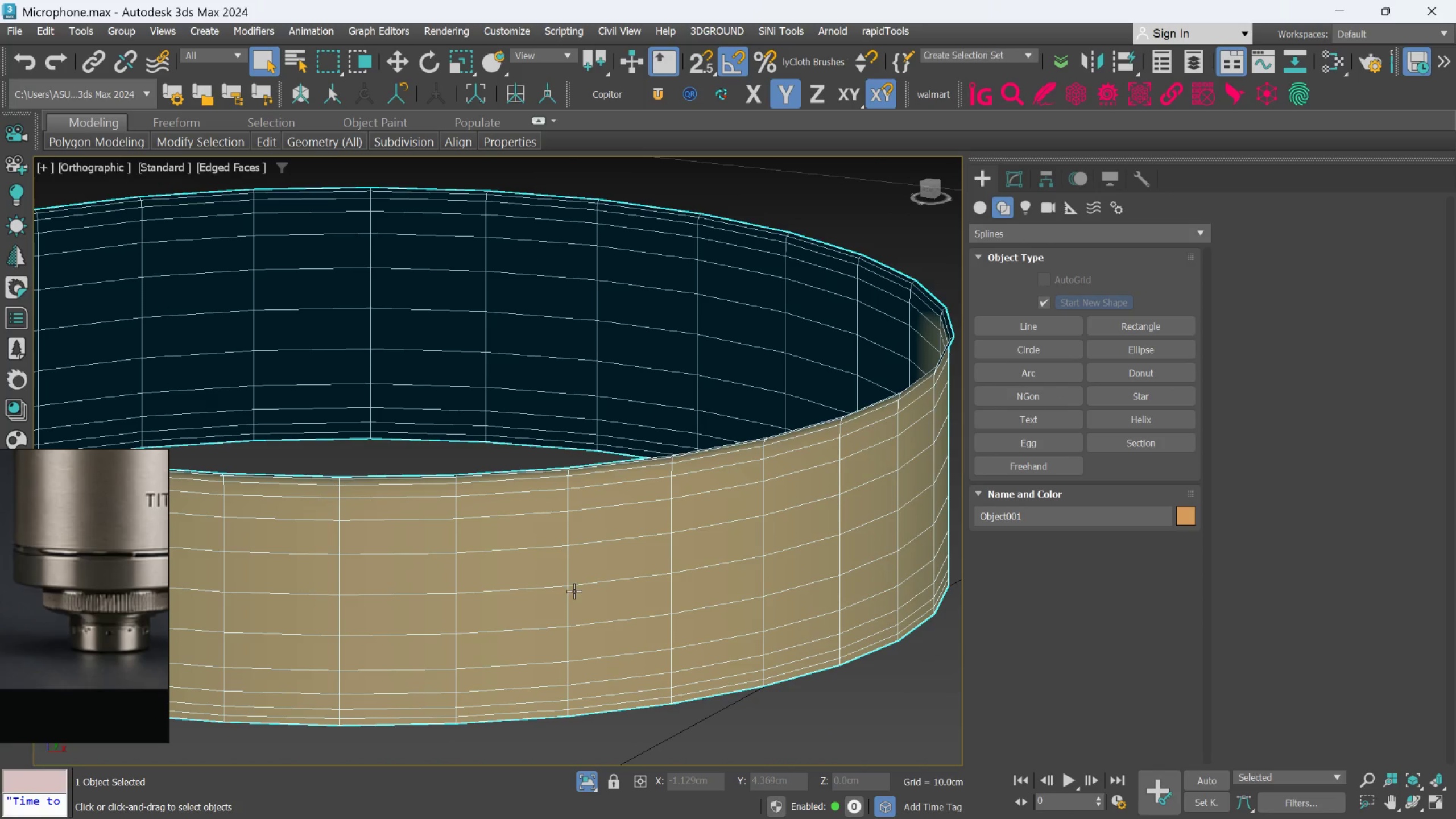 
scroll: coordinate [574, 643], scroll_direction: up, amount: 4.0
 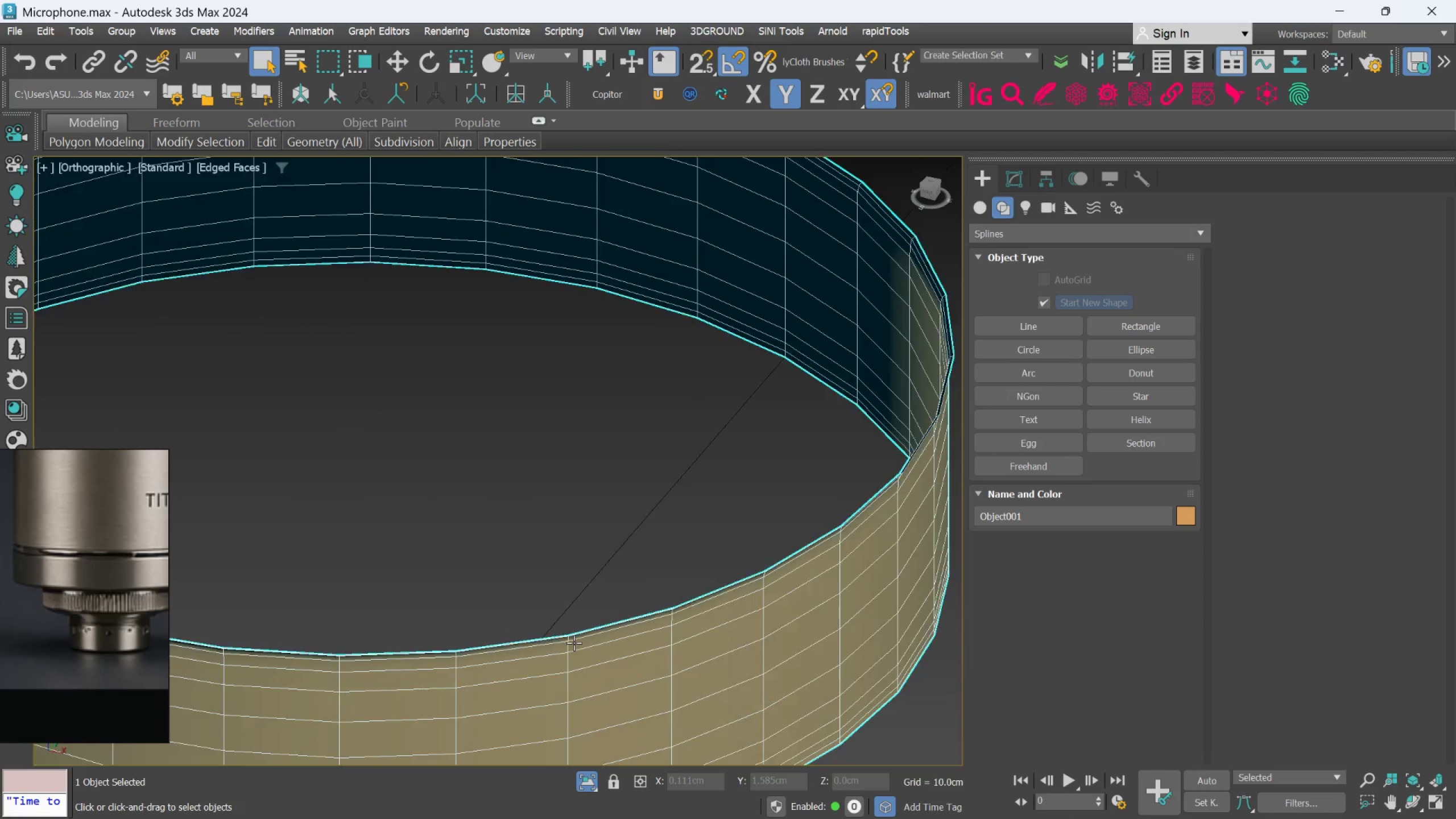 
scroll: coordinate [574, 590], scroll_direction: down, amount: 1.0
 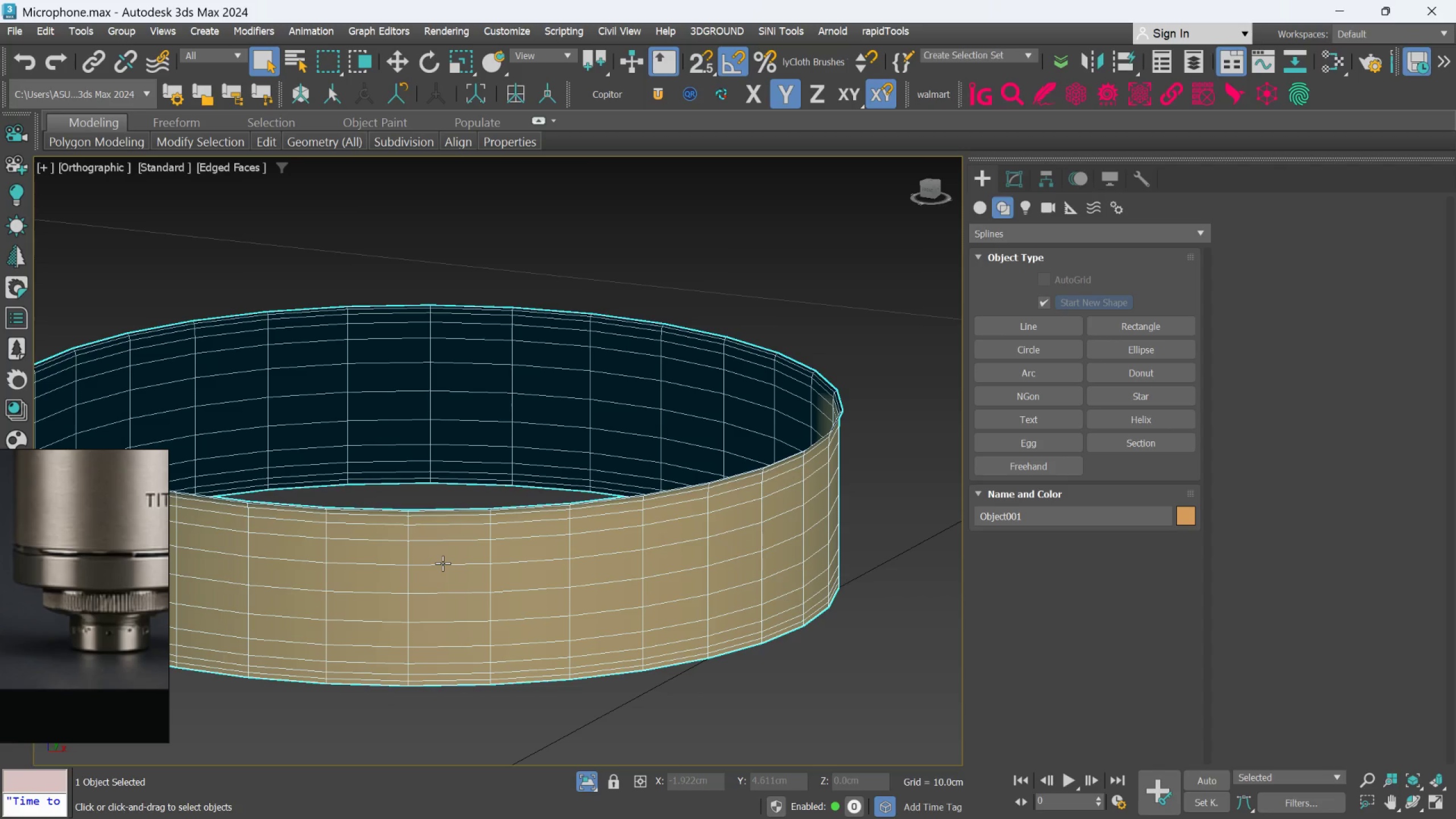 
scroll: coordinate [462, 511], scroll_direction: up, amount: 5.0
 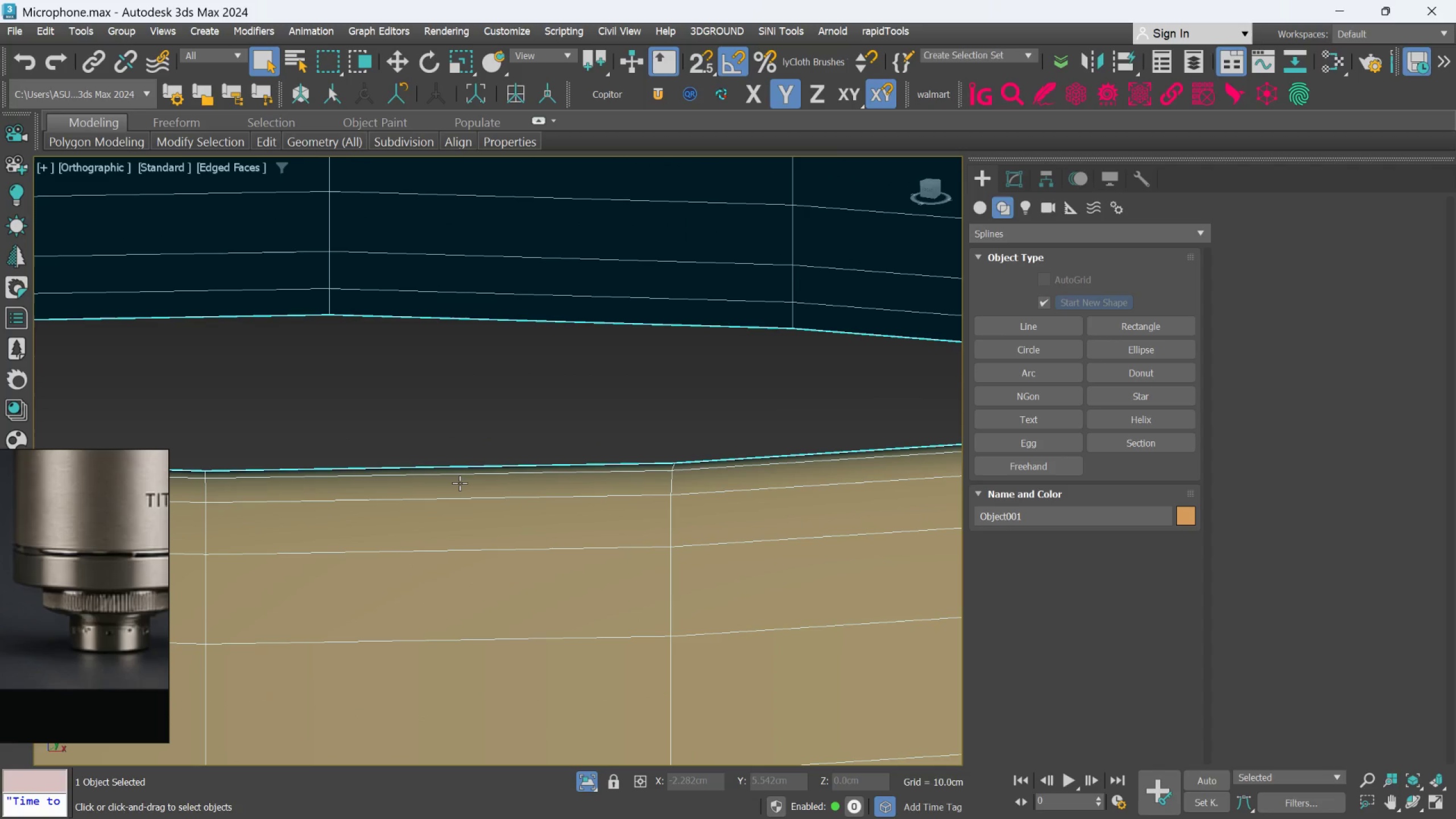 
hold_key(key=AltLeft, duration=0.59)
 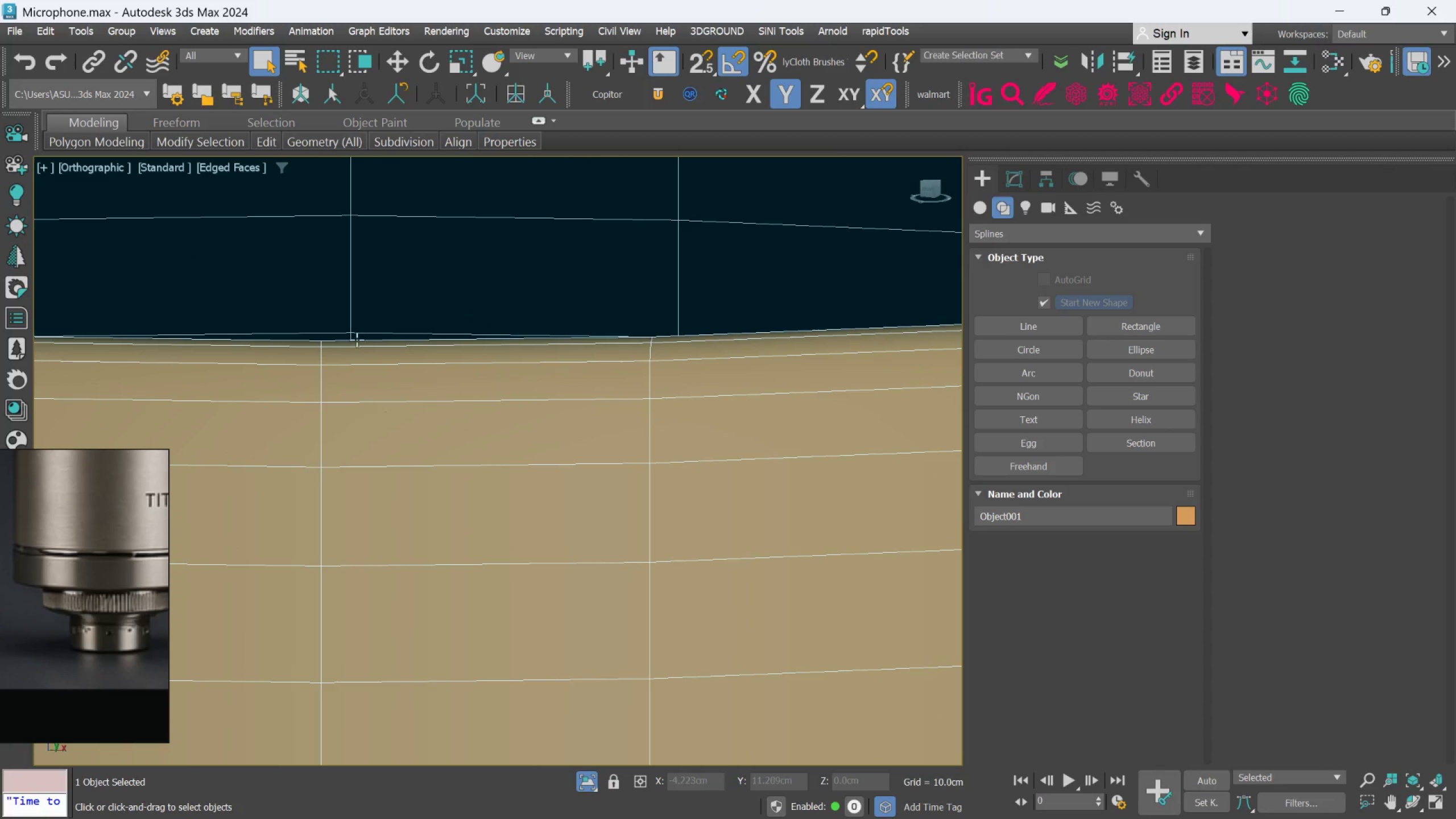 
scroll: coordinate [460, 483], scroll_direction: down, amount: 1.0
 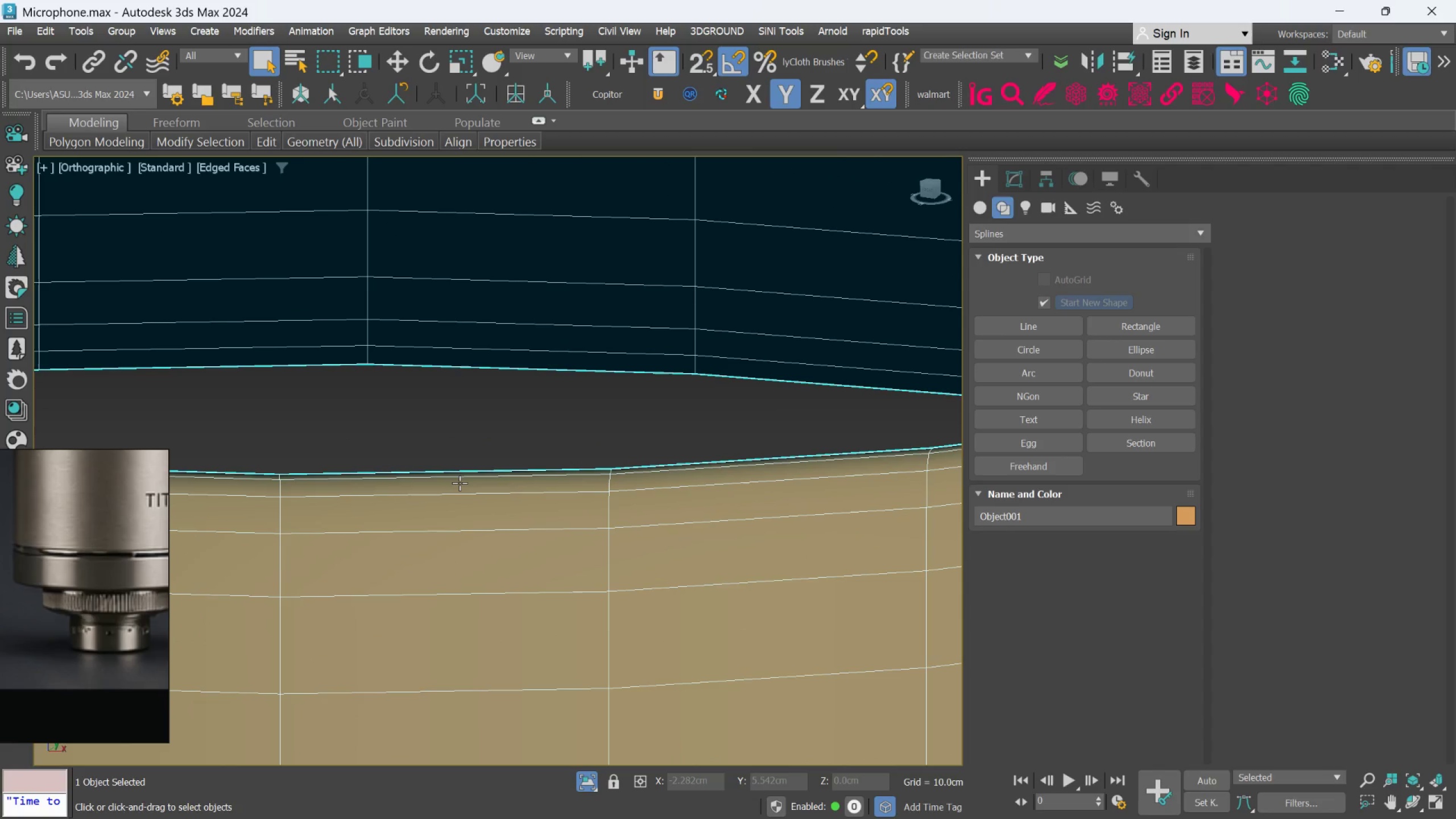 
scroll: coordinate [356, 326], scroll_direction: up, amount: 1.0
 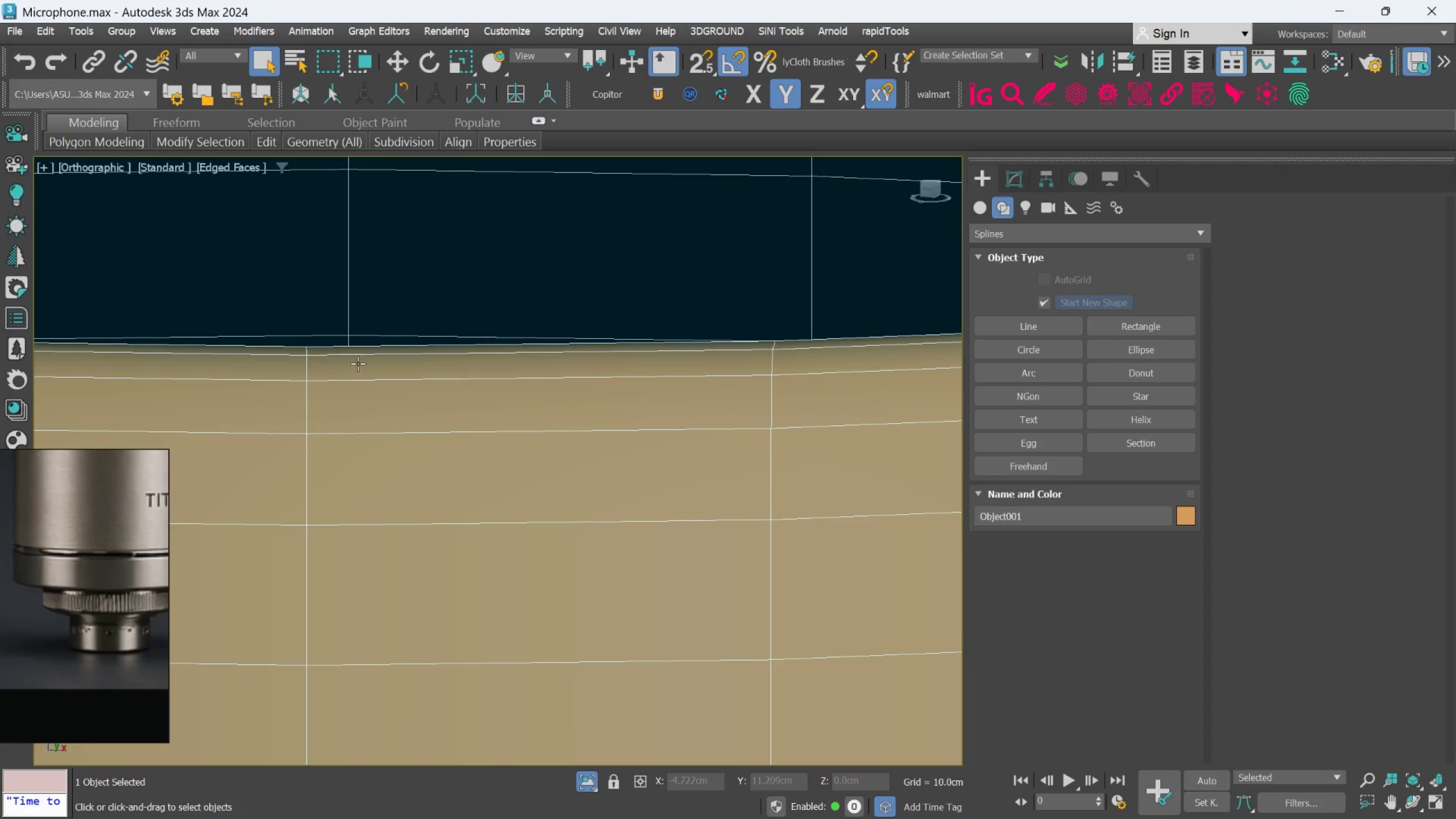 
left_click([358, 355])
 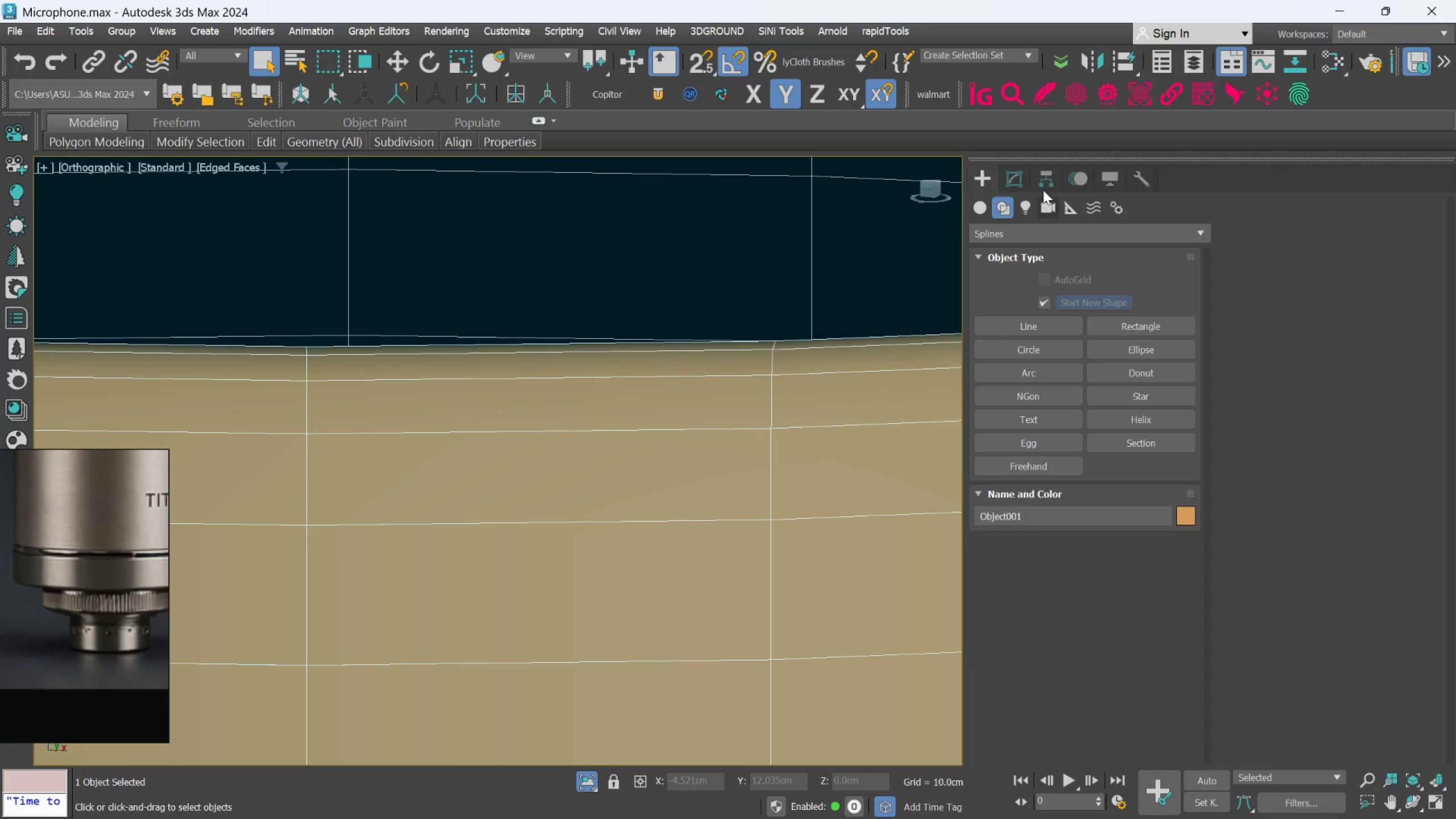 
left_click([1012, 169])
 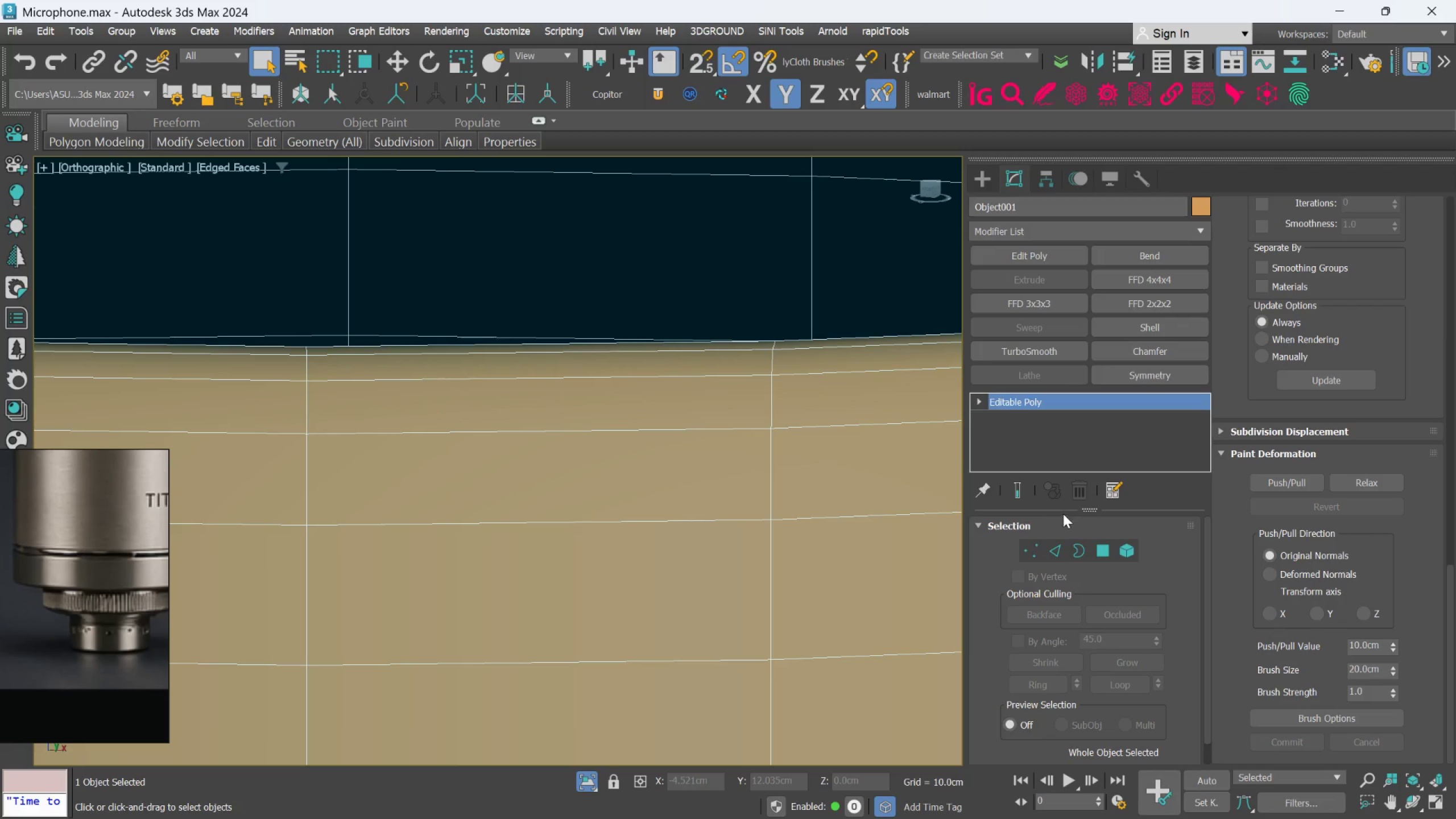 
left_click([1060, 546])
 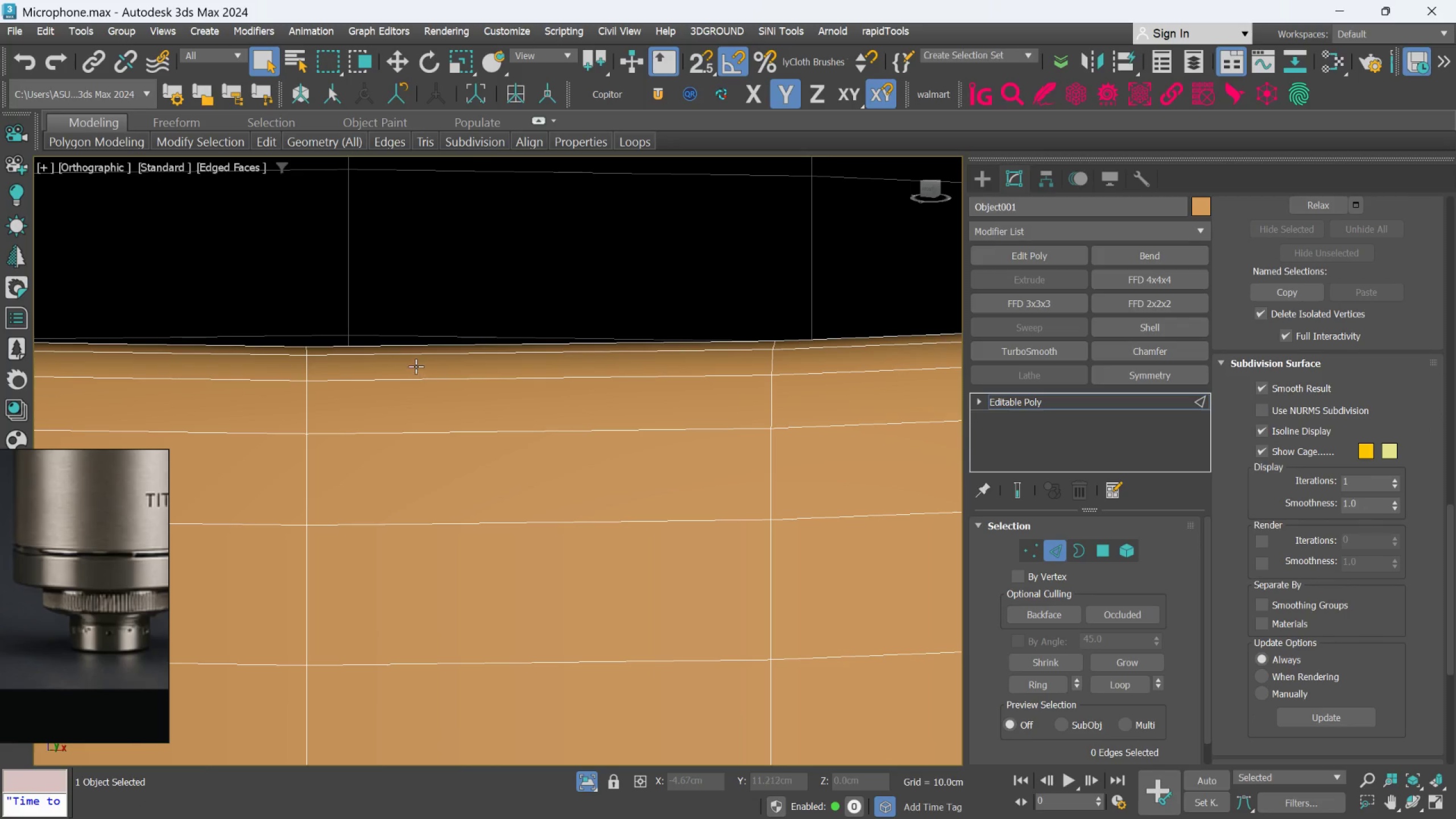 
double_click([416, 362])
 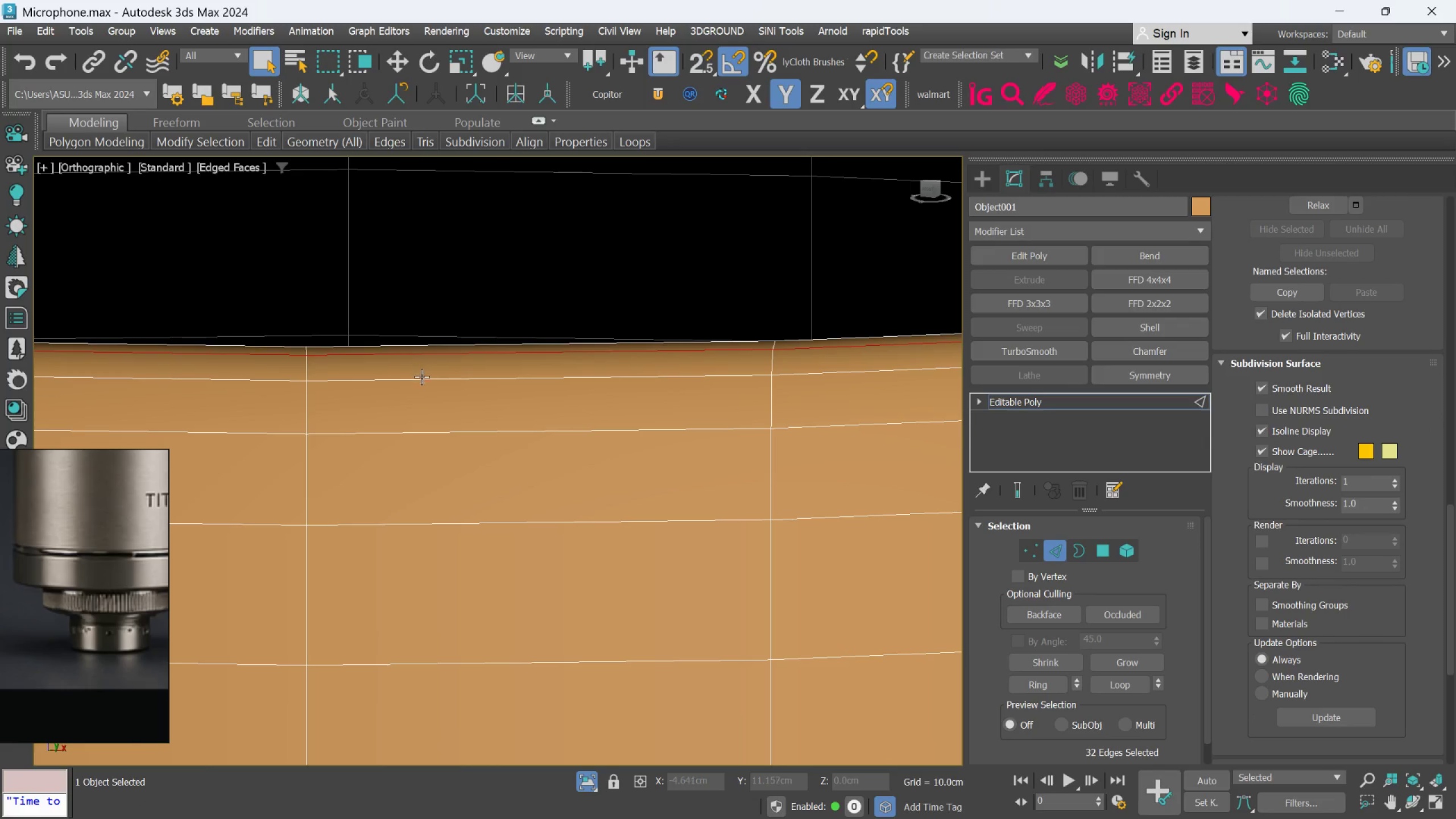 
hold_key(key=ControlLeft, duration=3.35)
double_click([422, 381])
 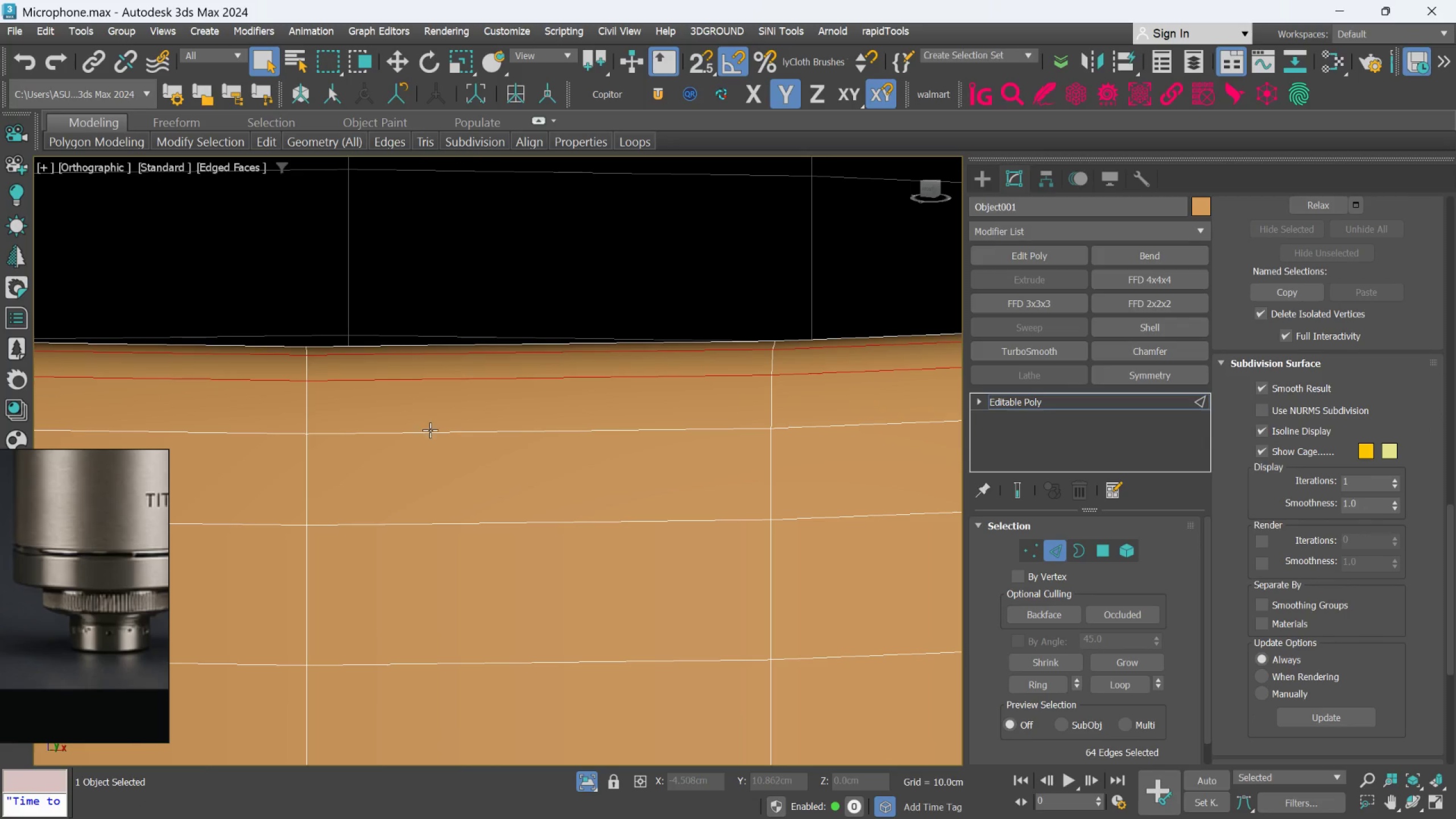 
double_click([430, 430])
 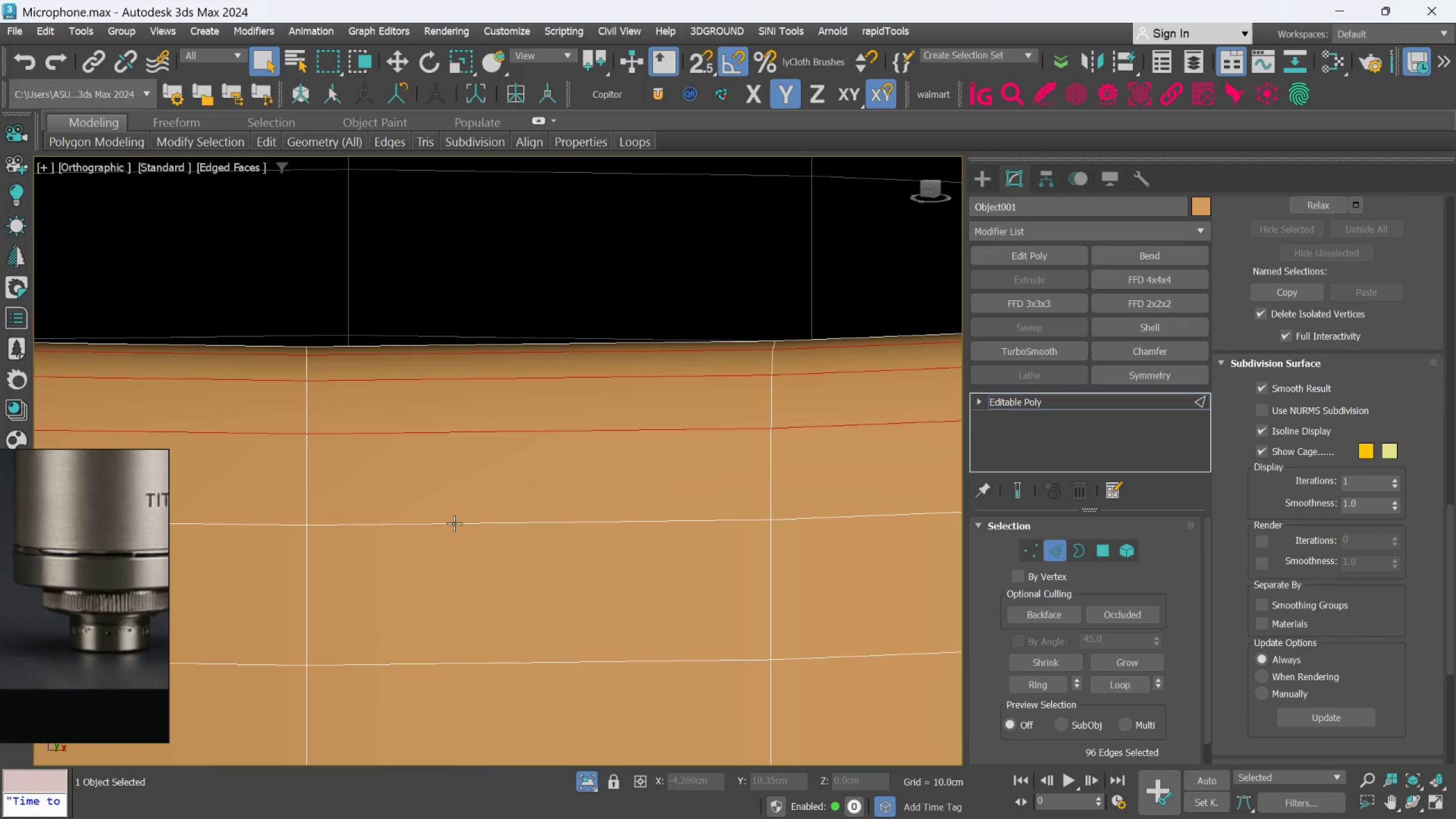 
double_click([454, 523])
 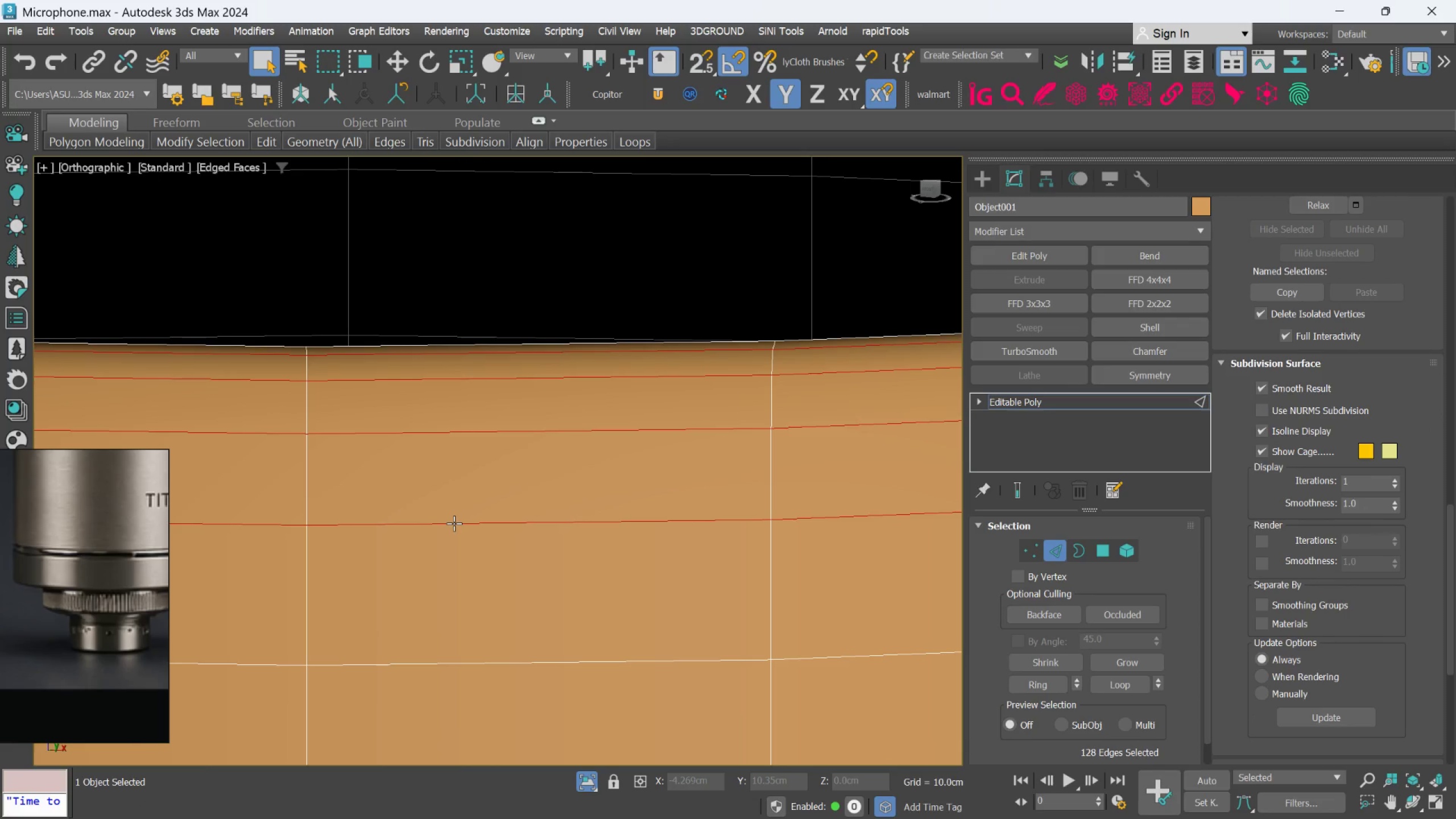 
middle_click([454, 523])
 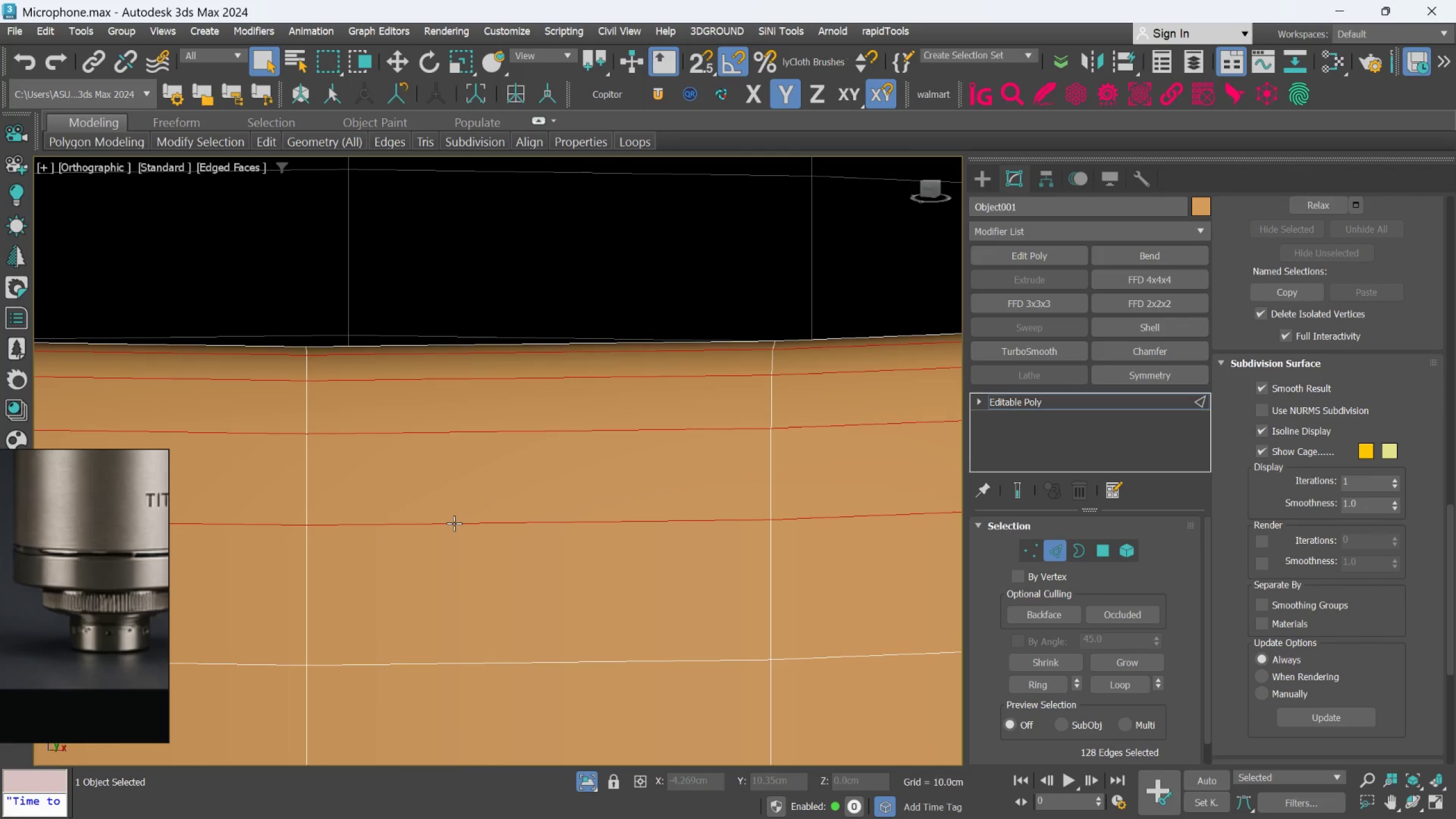 
scroll: coordinate [454, 523], scroll_direction: down, amount: 2.0
 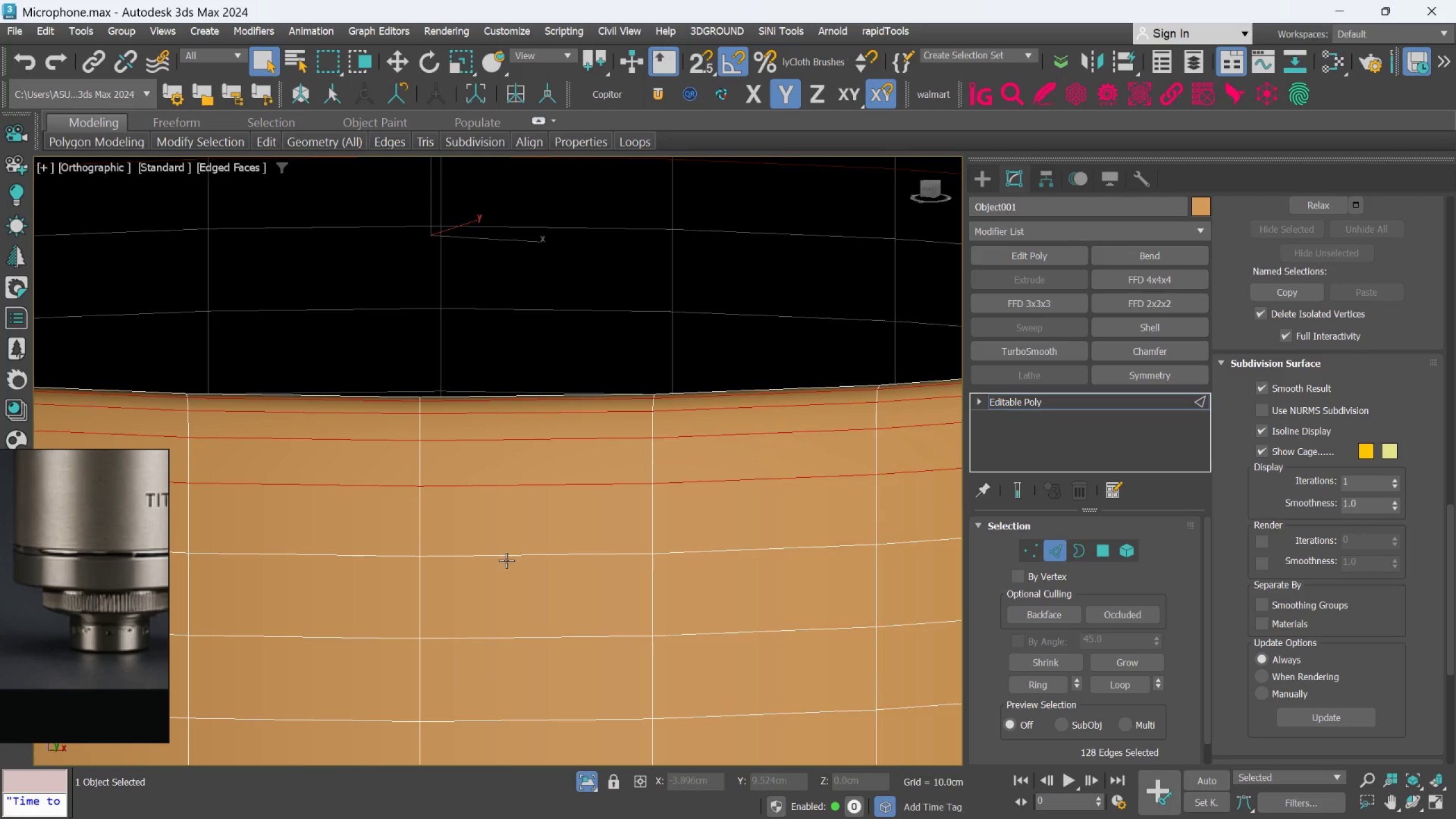 
double_click([506, 560])
 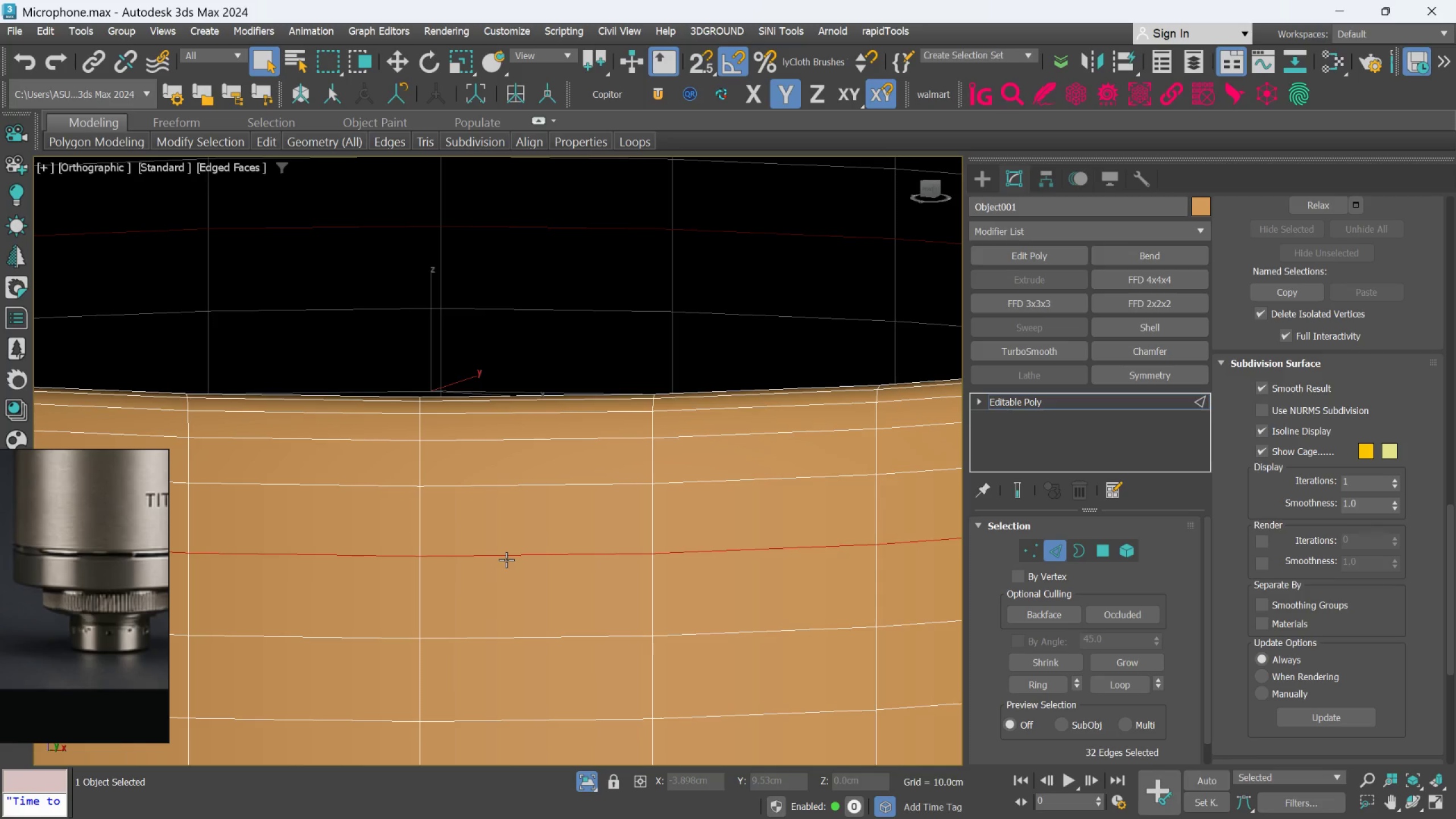 
key(Control+Z)
 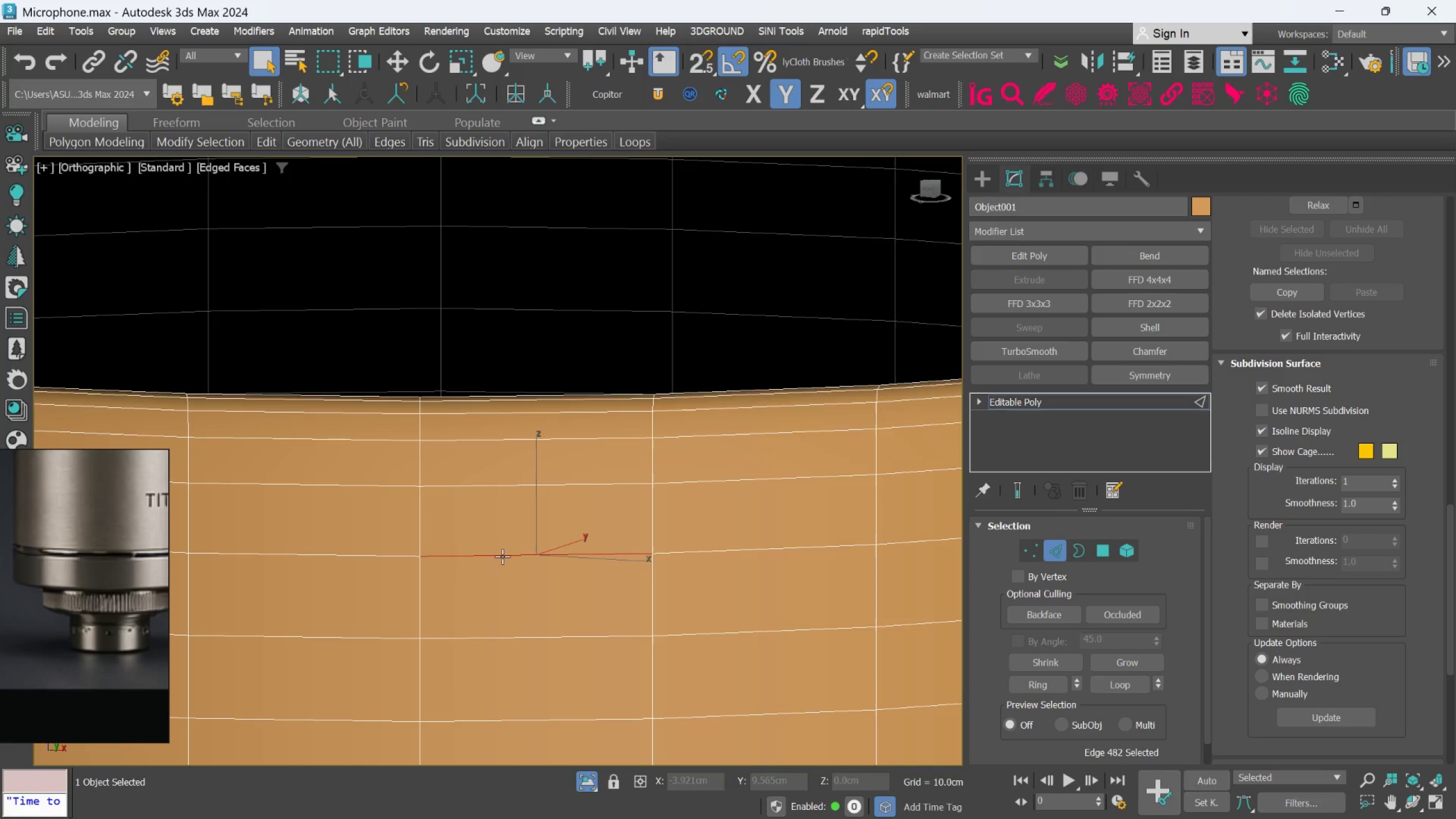 
key(Control+Z)
 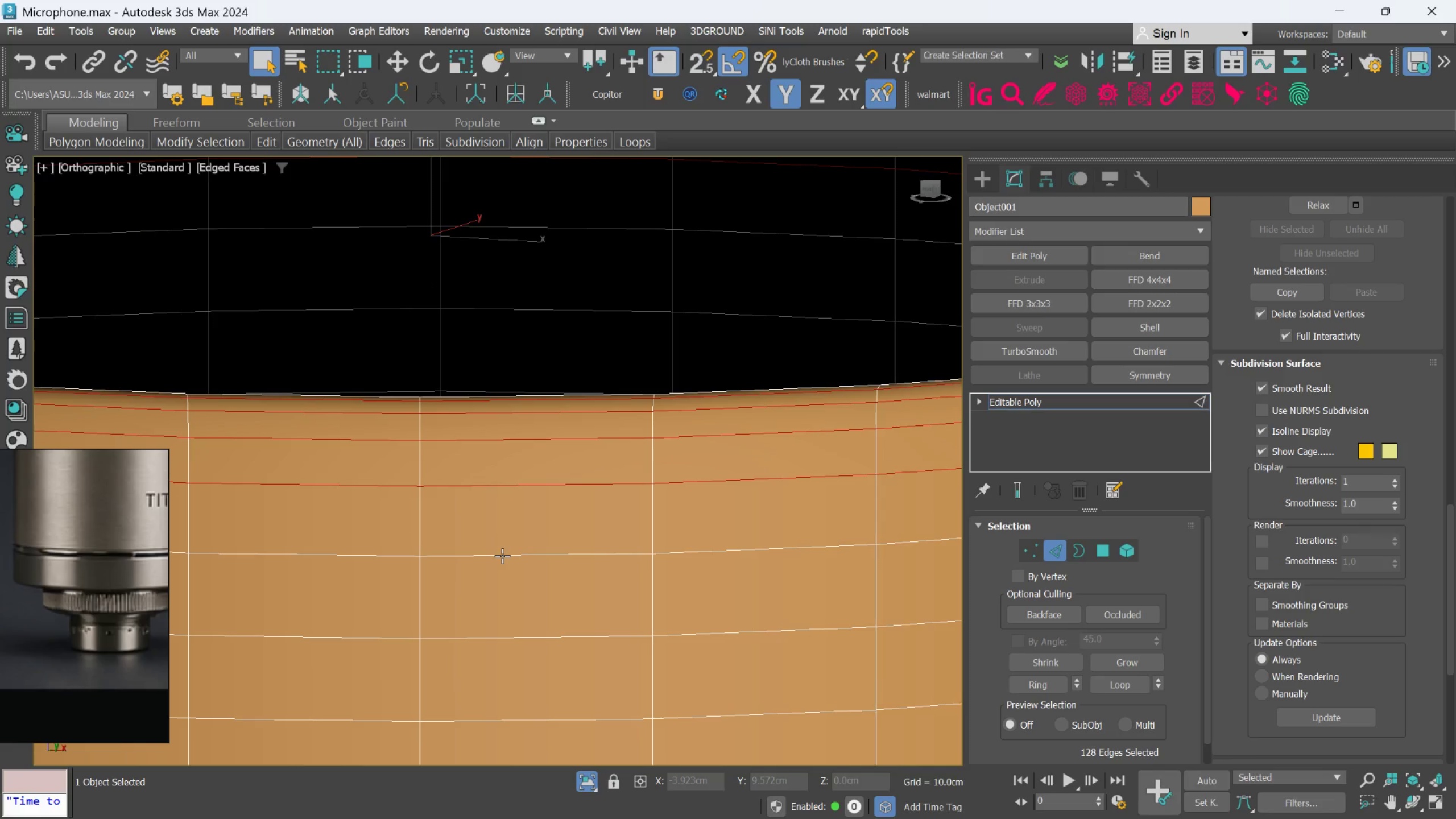 
double_click([503, 553])
 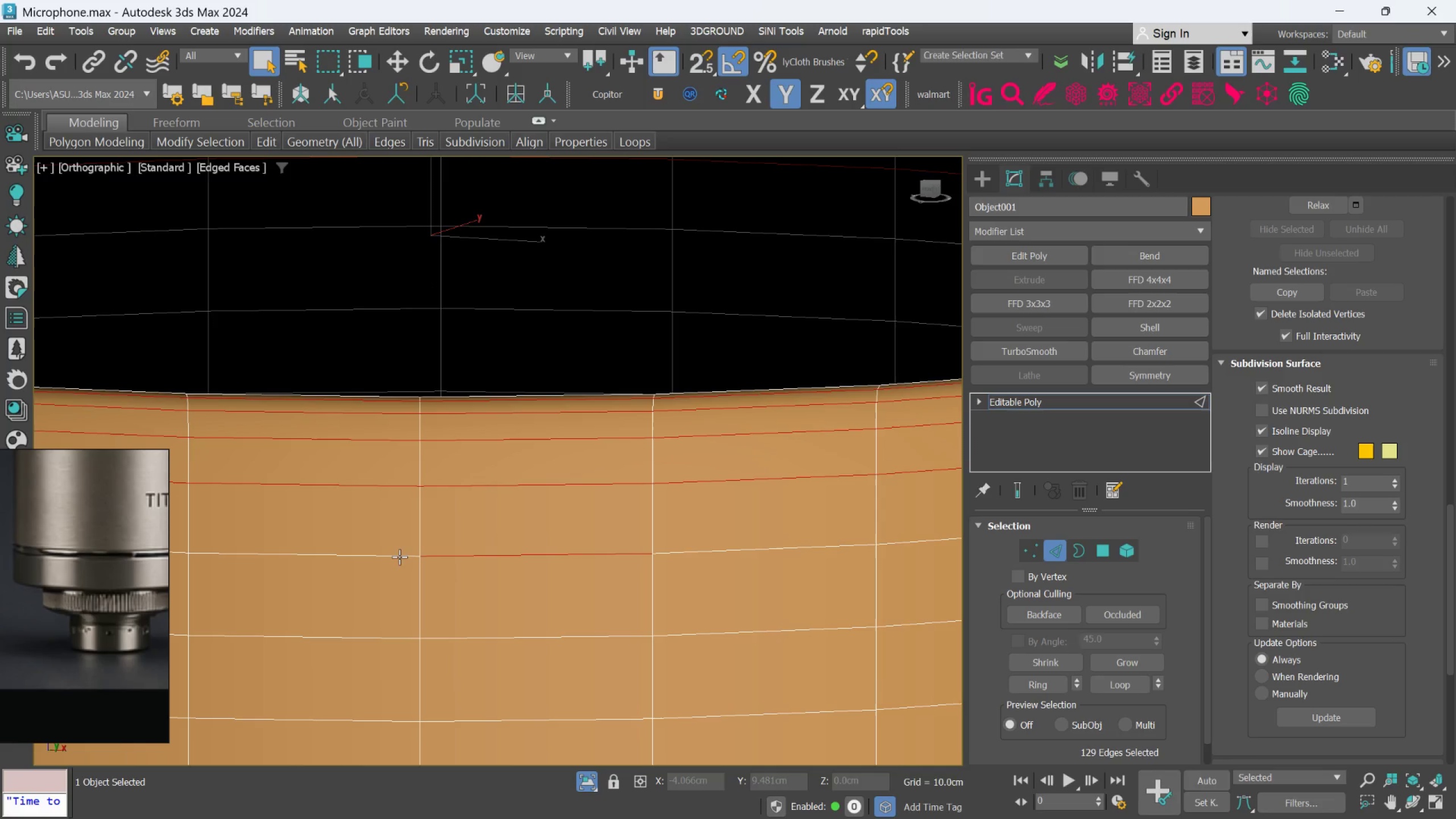 
double_click([398, 554])
 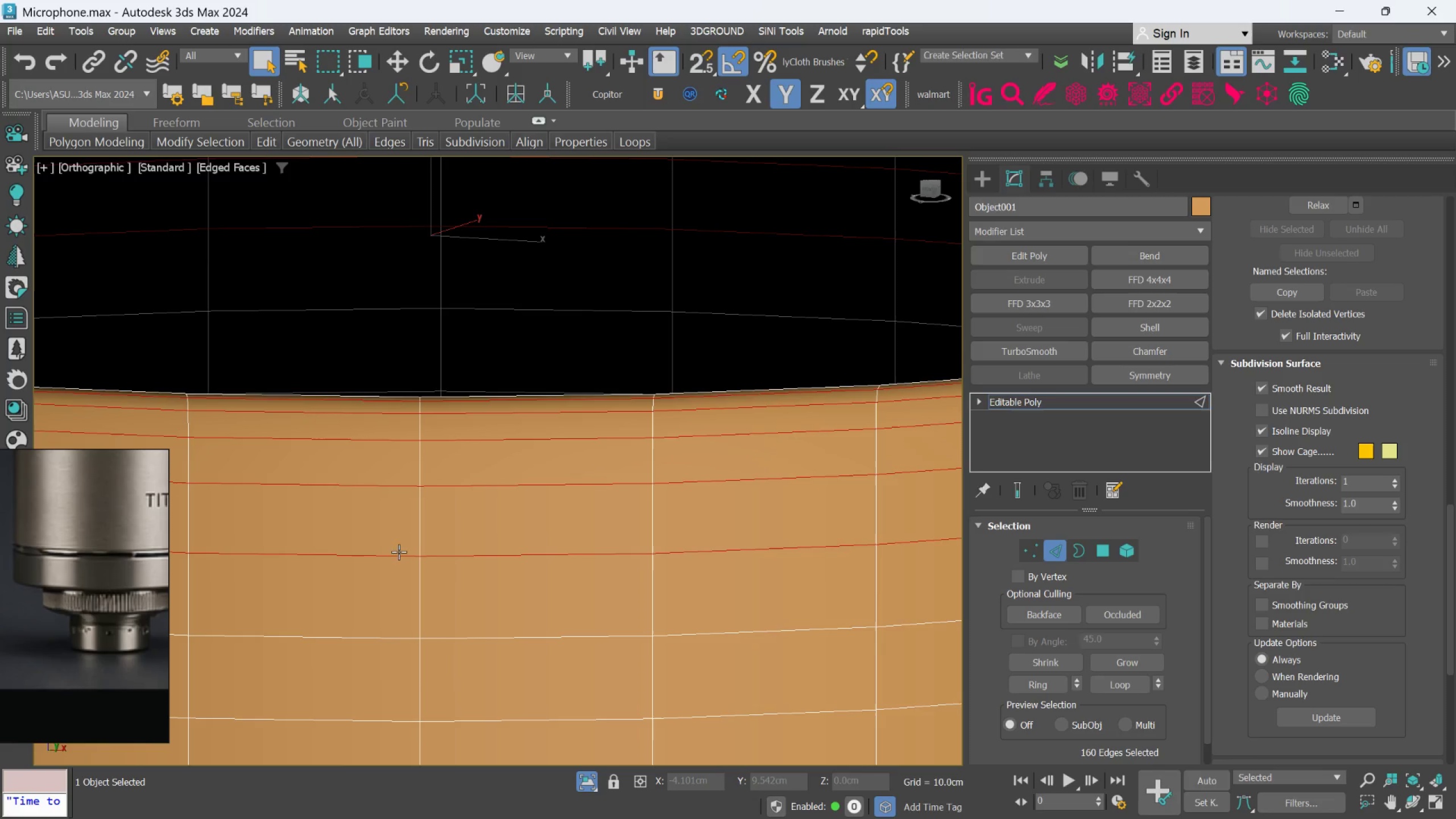 
scroll: coordinate [407, 548], scroll_direction: down, amount: 1.0
 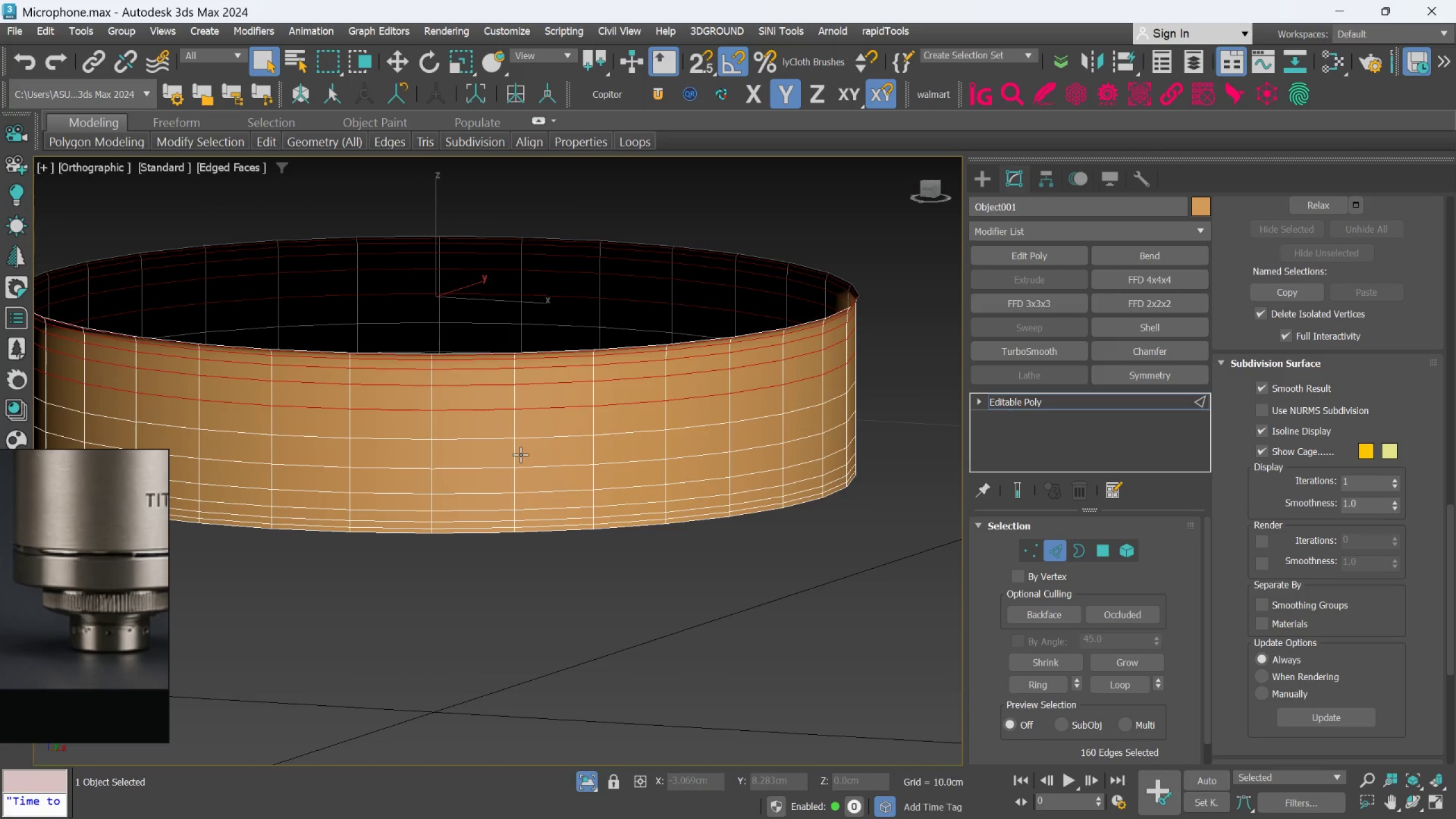 
hold_key(key=ControlLeft, duration=4.76)
 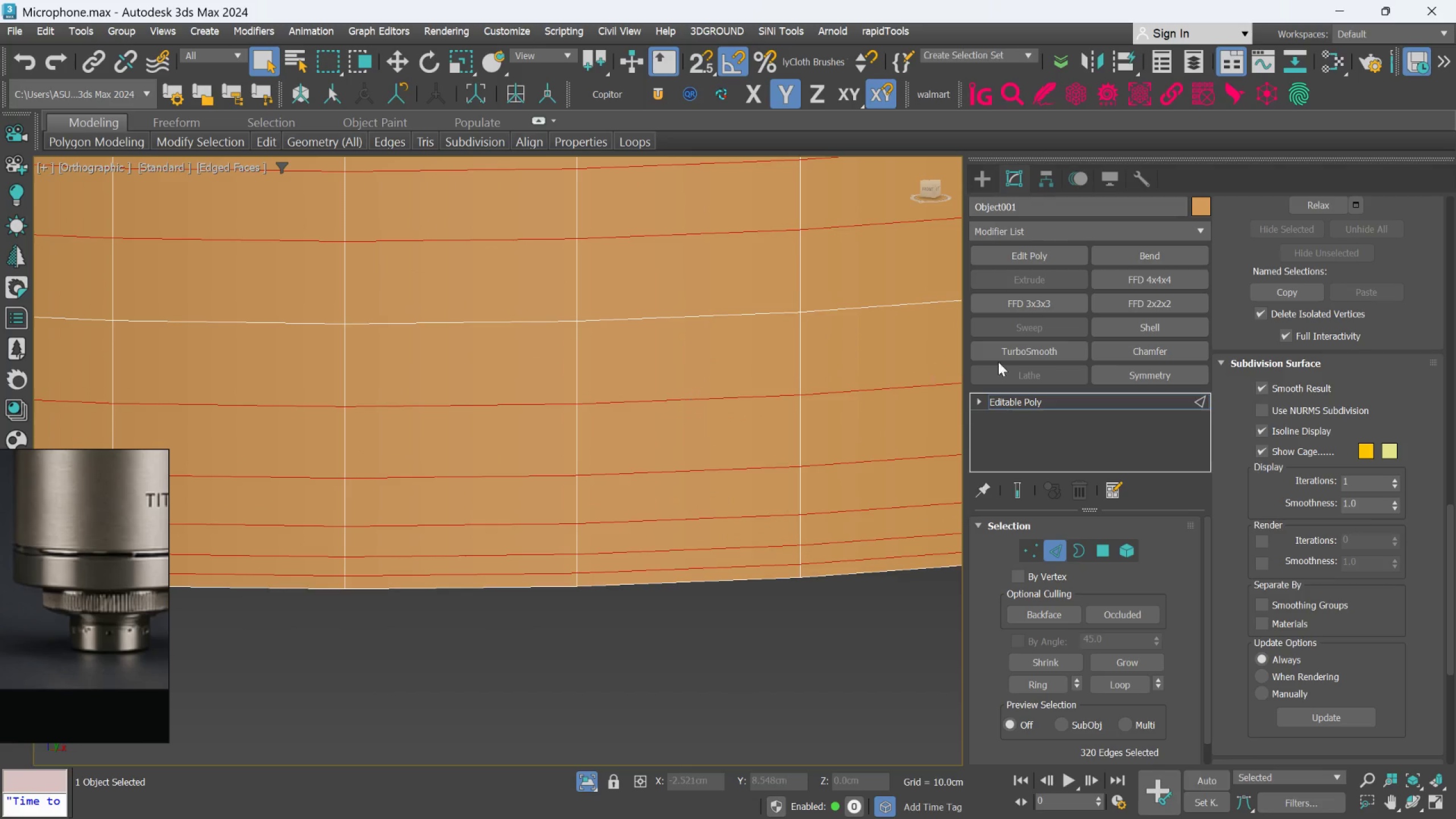 
scroll: coordinate [478, 551], scroll_direction: up, amount: 3.0
 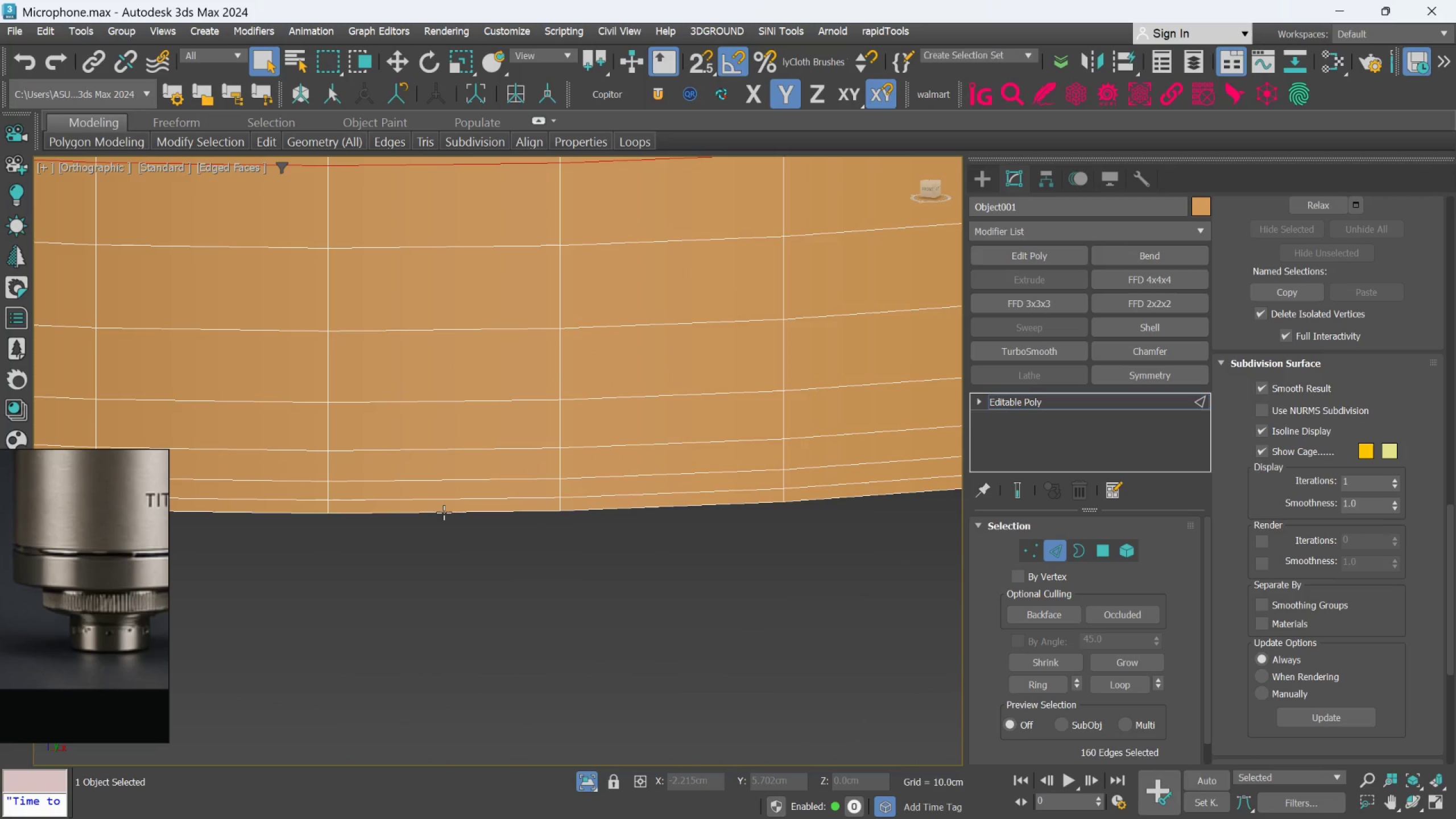 
double_click([443, 498])
 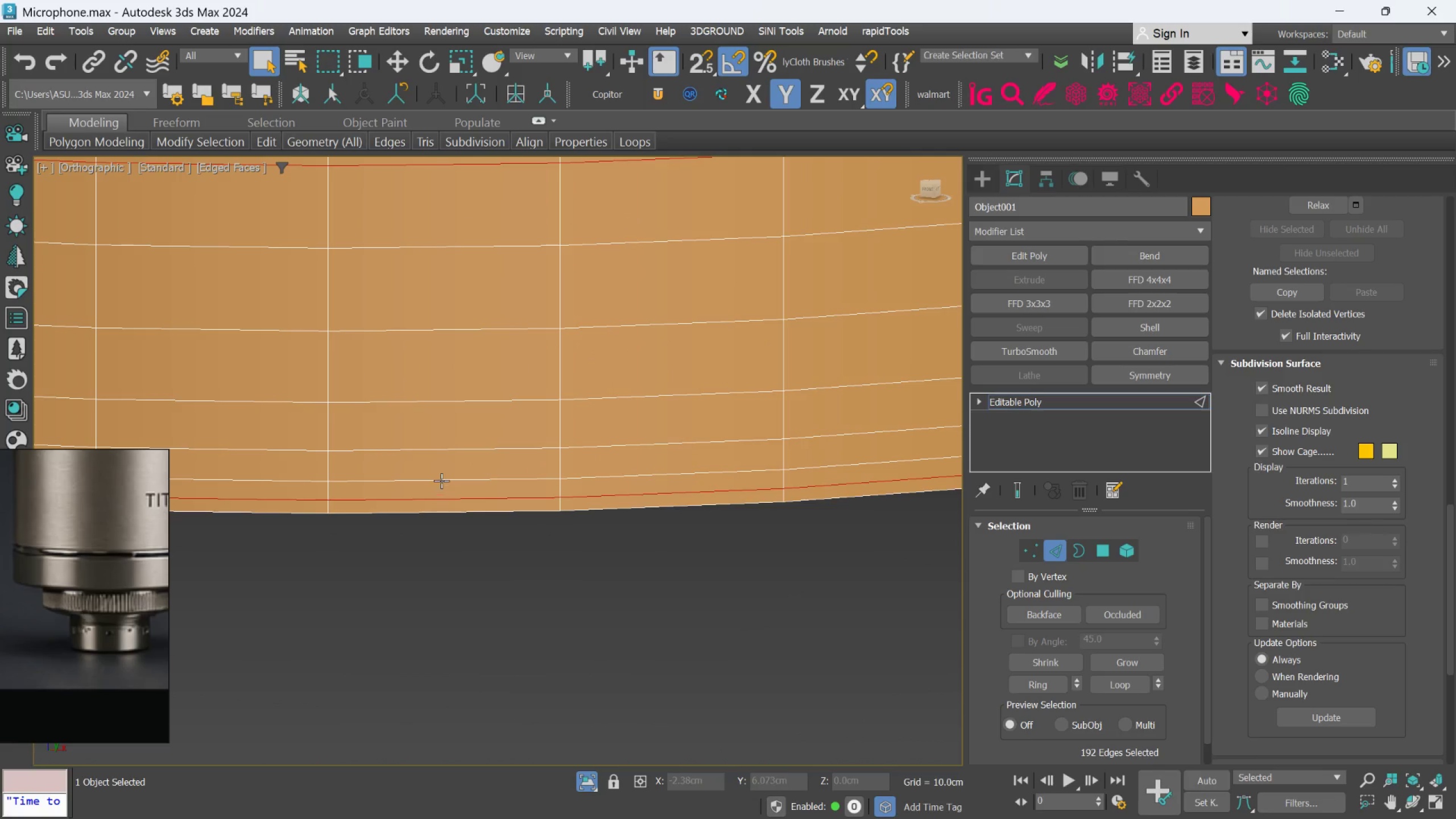 
double_click([441, 478])
 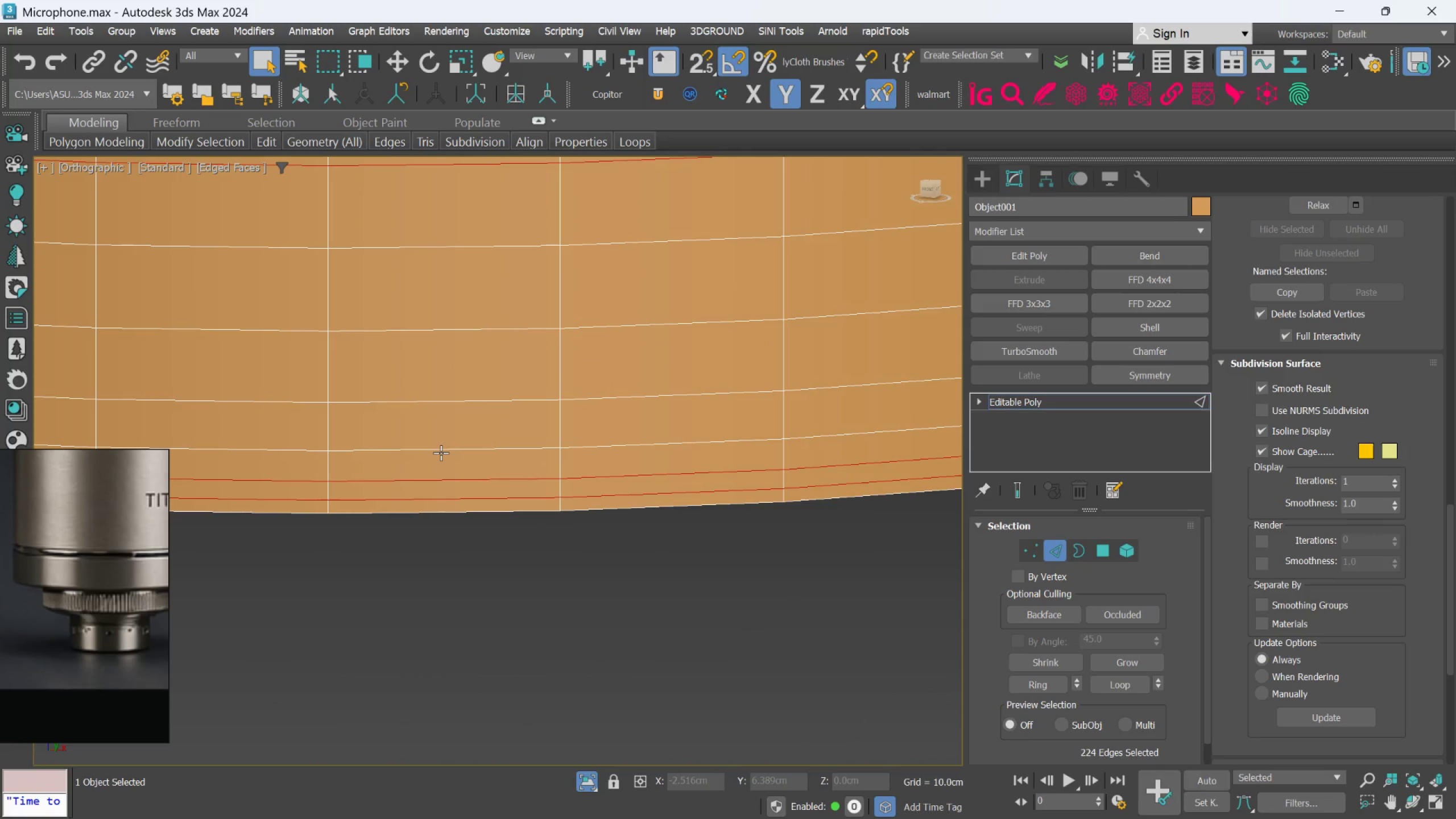 
double_click([441, 453])
 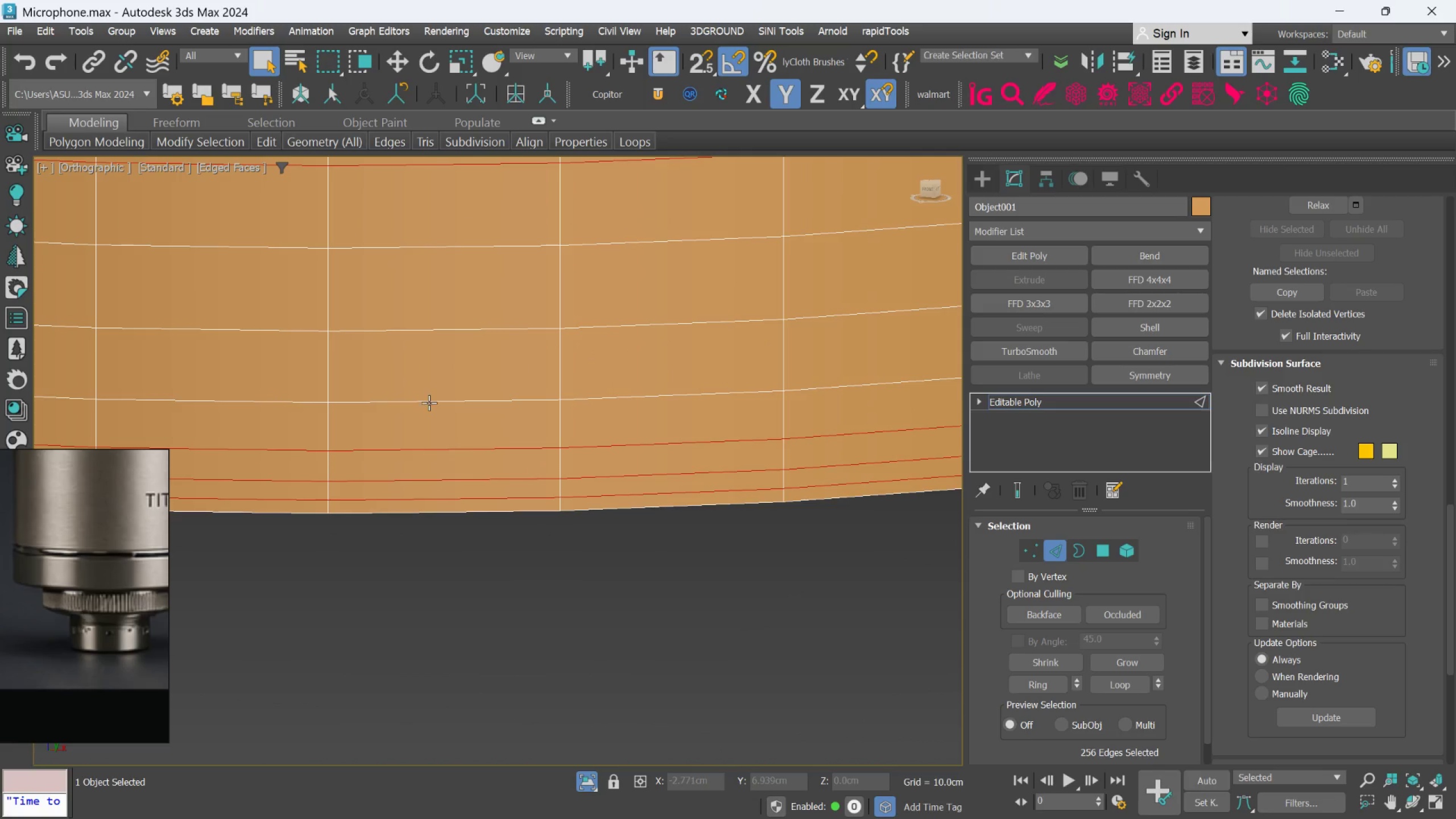 
triple_click([429, 403])
 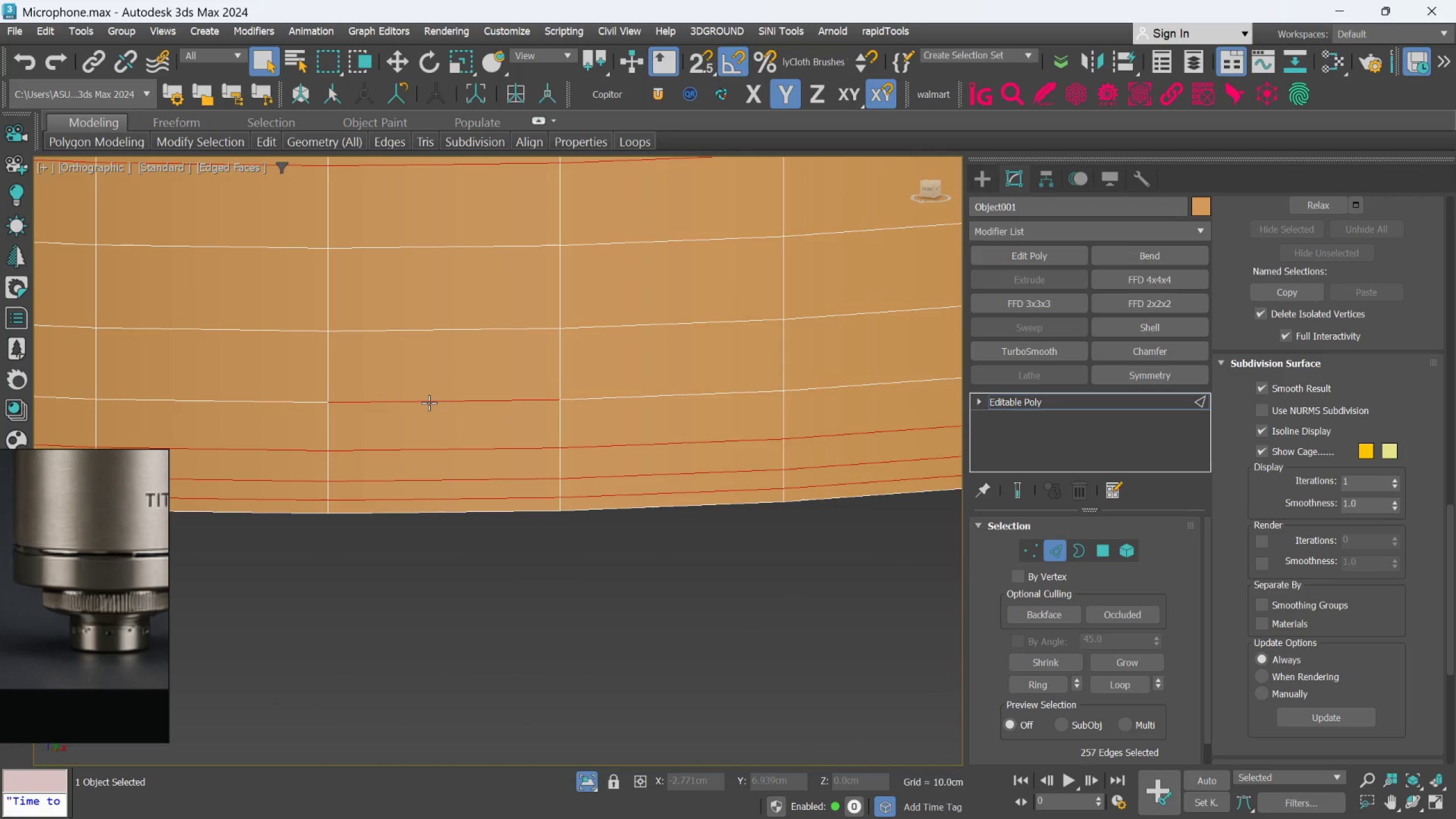 
triple_click([429, 403])
 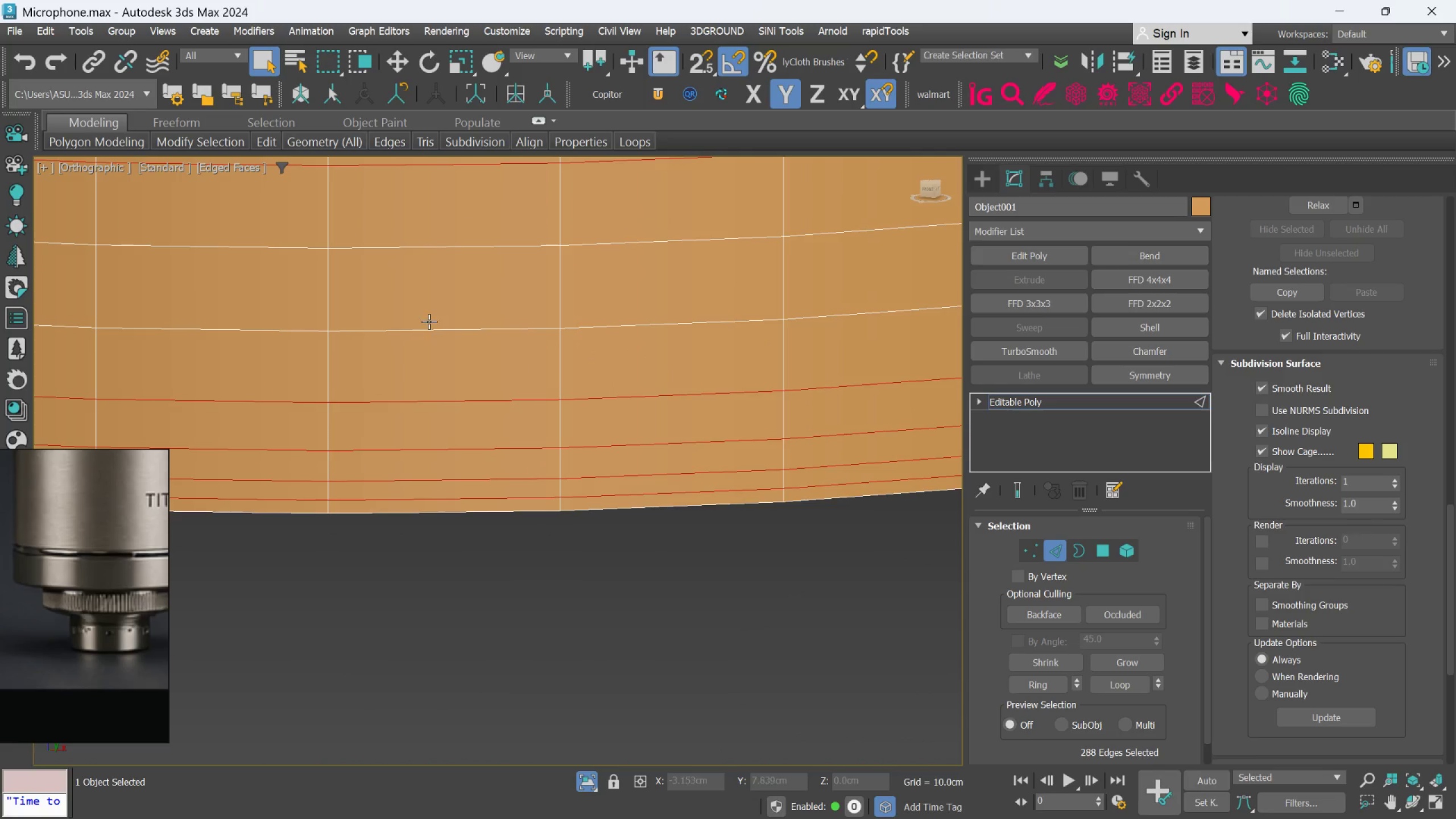 
double_click([429, 321])
 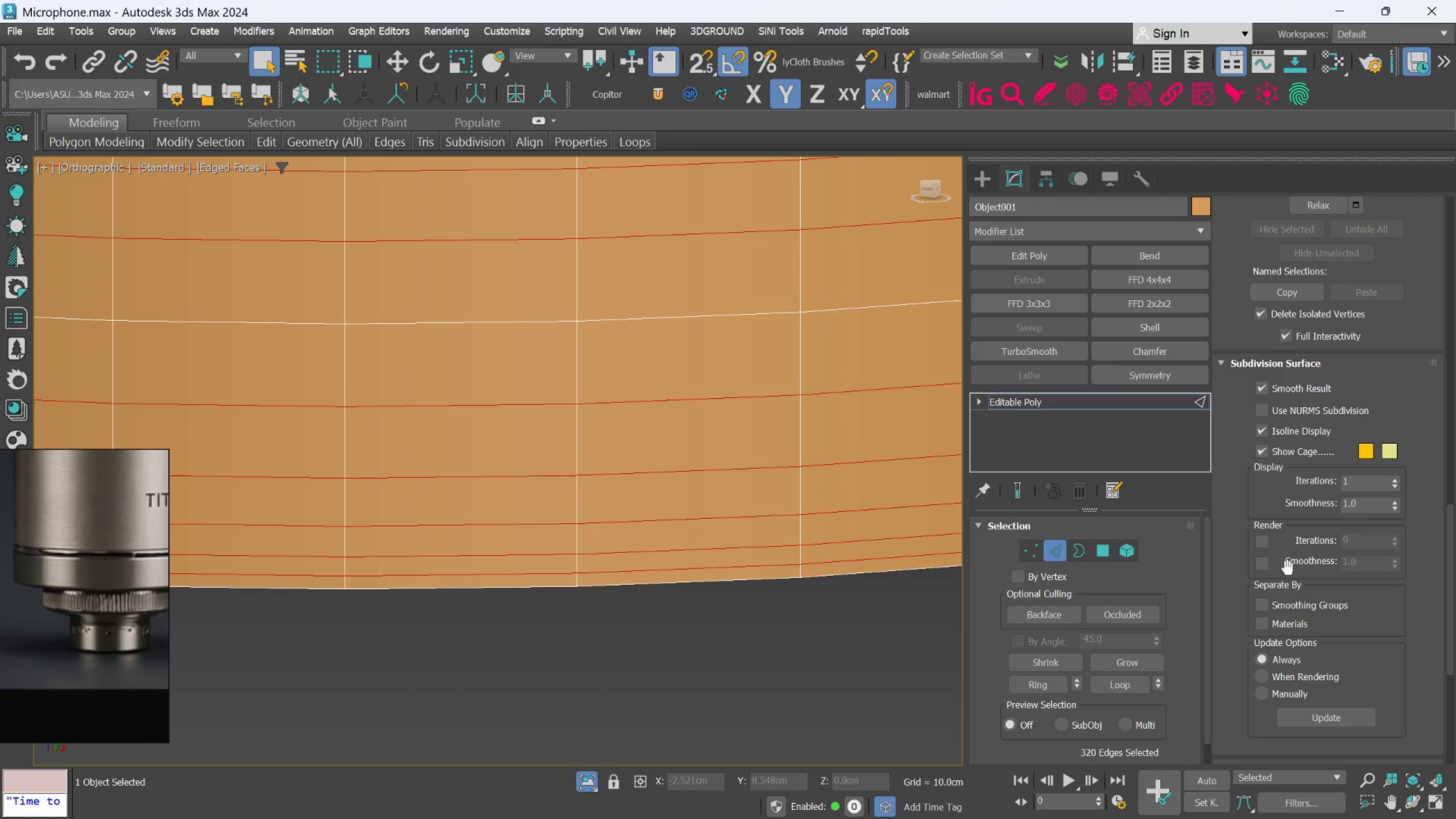 
scroll: coordinate [1179, 605], scroll_direction: down, amount: 3.0
 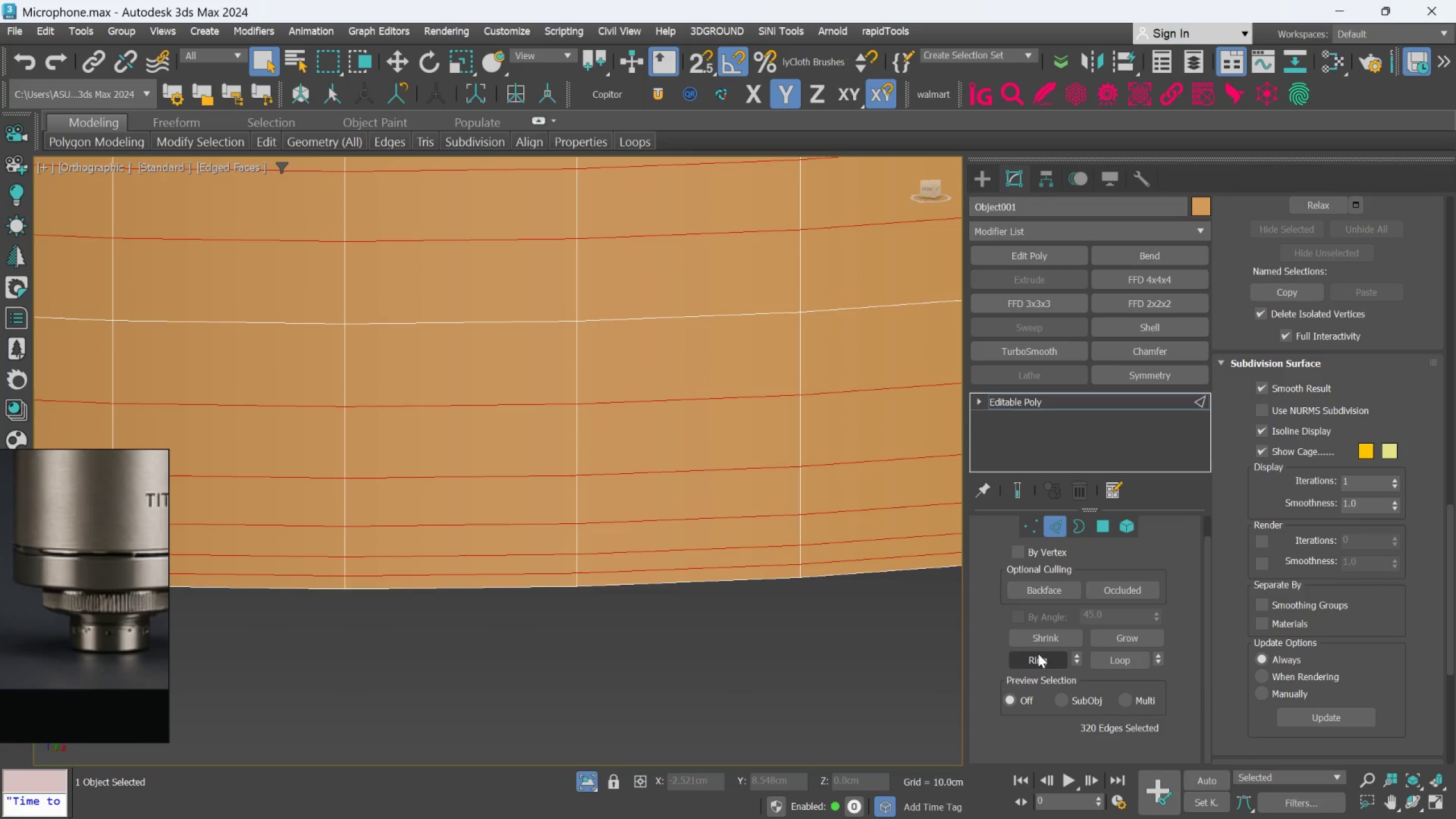 
left_click([1036, 659])
 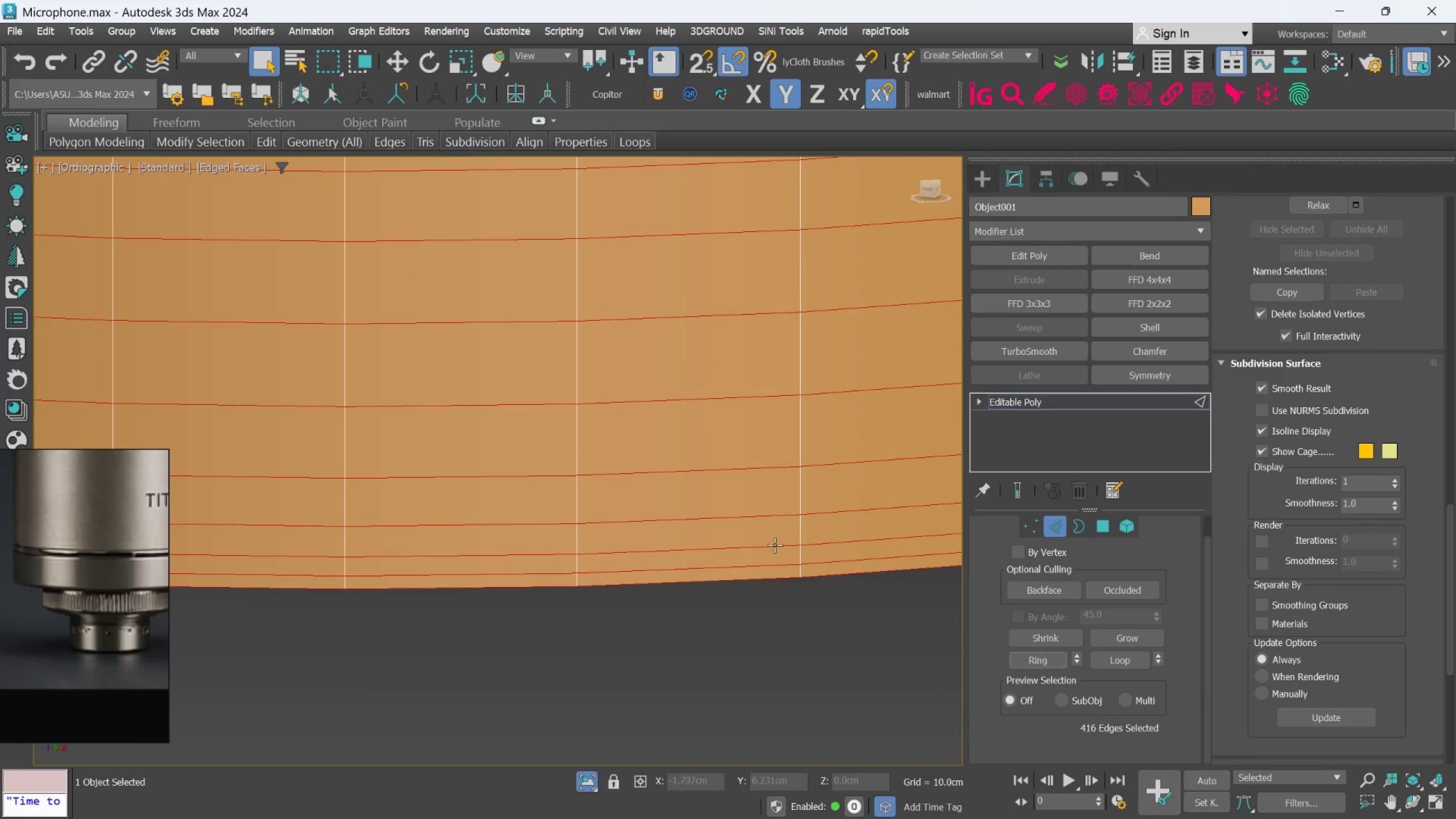 
scroll: coordinate [656, 481], scroll_direction: down, amount: 4.0
 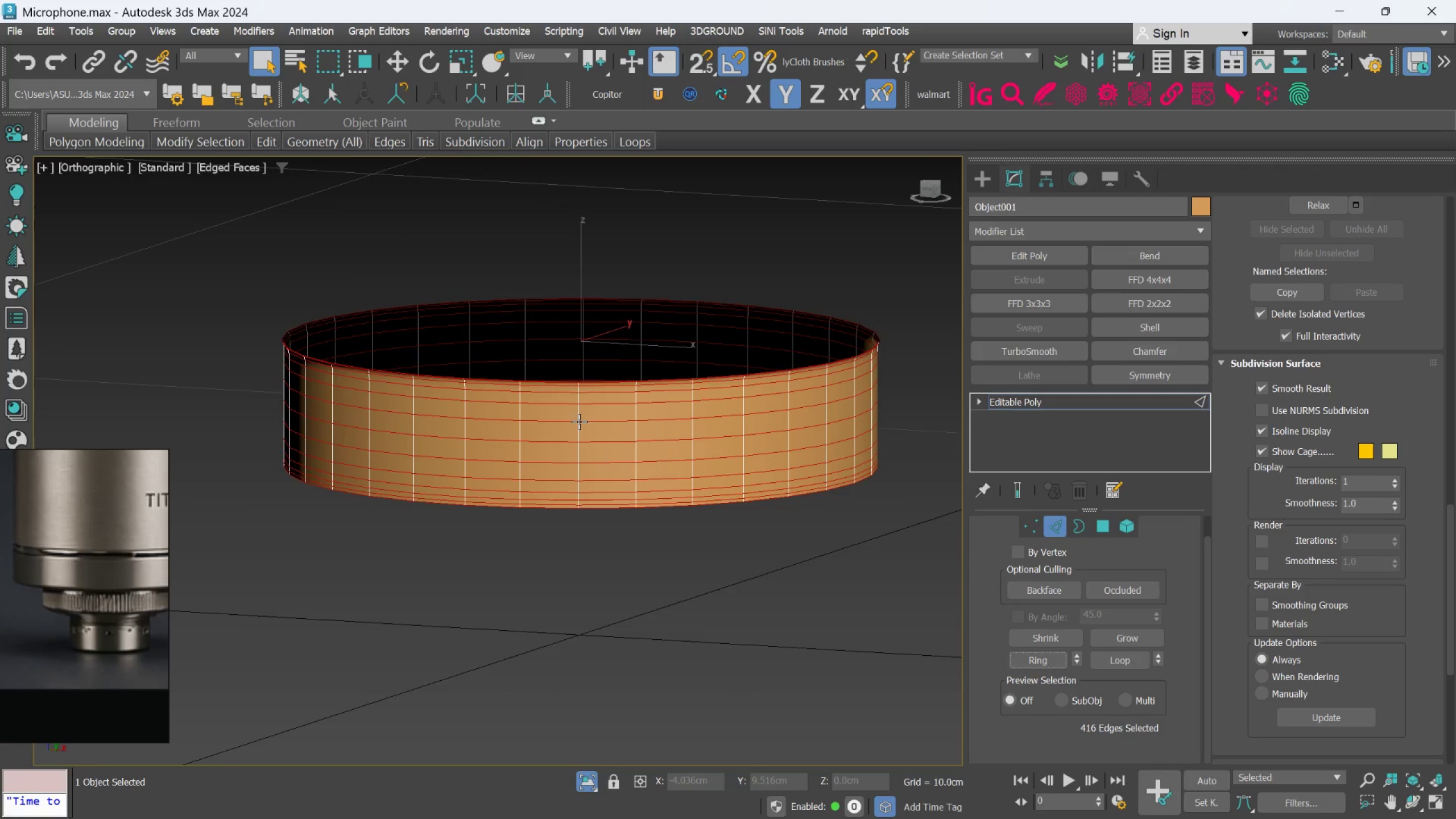 
scroll: coordinate [1307, 388], scroll_direction: up, amount: 75.0
 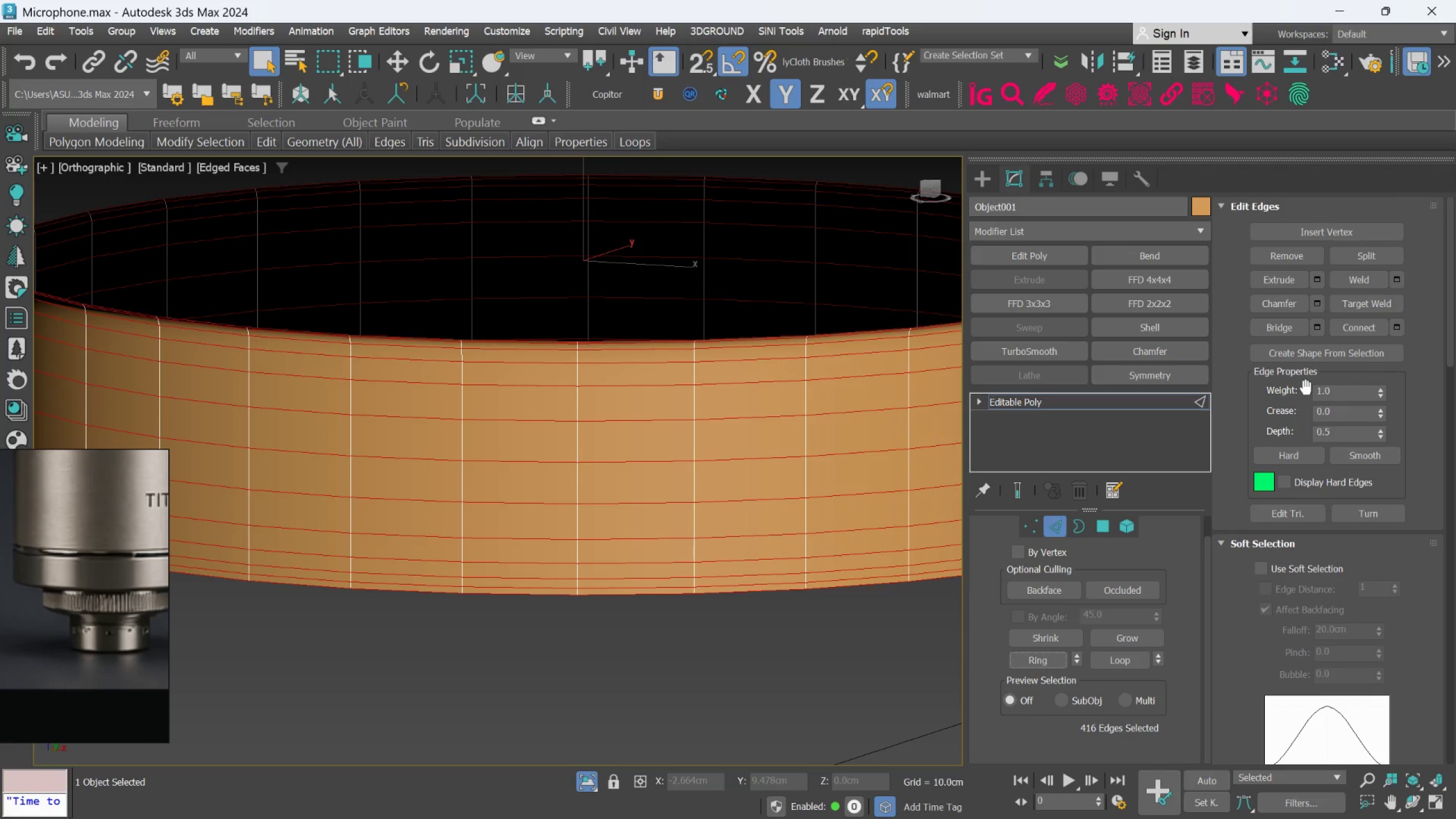 
scroll: coordinate [1331, 528], scroll_direction: down, amount: 51.0
 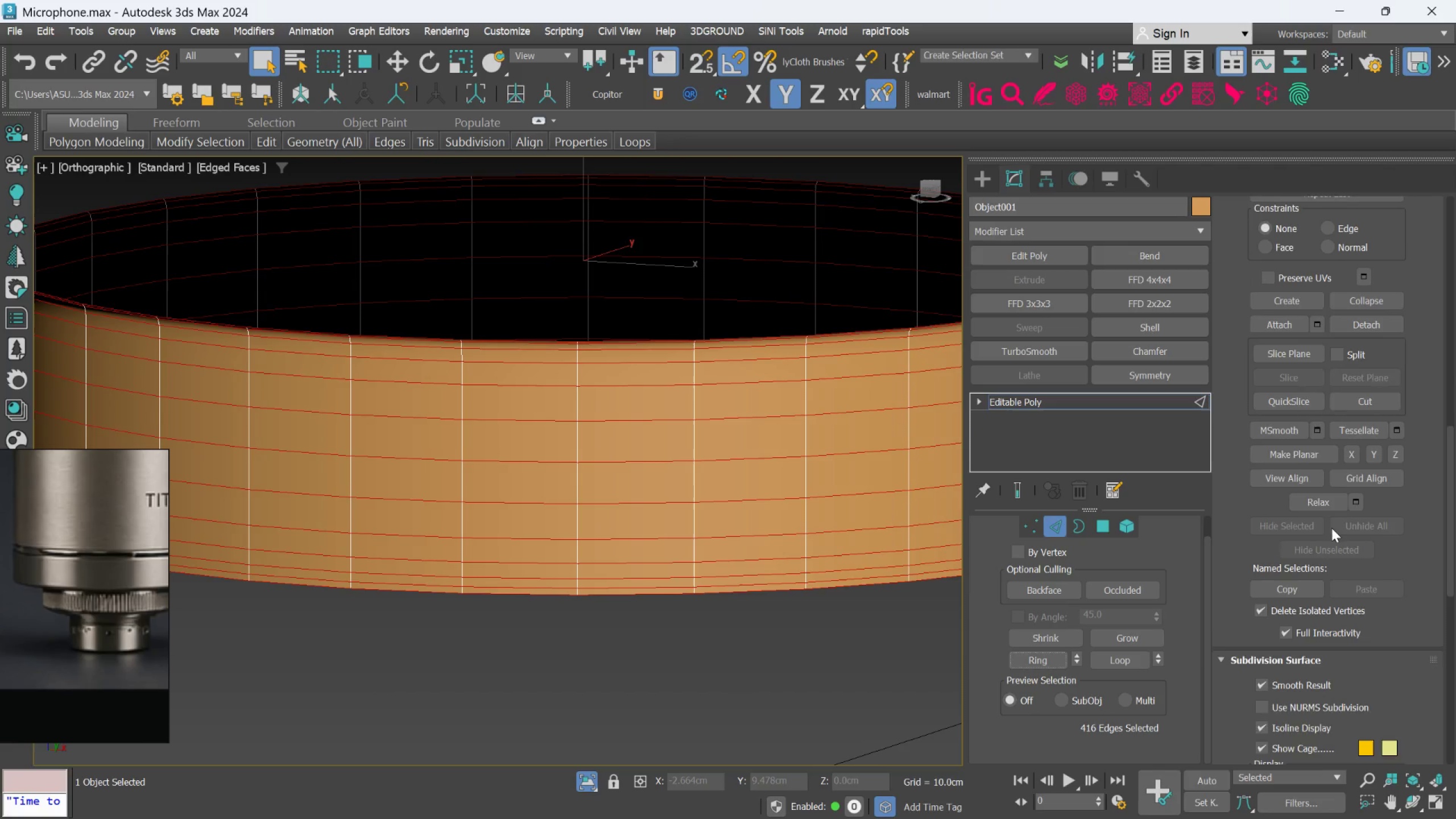 
scroll: coordinate [1331, 528], scroll_direction: up, amount: 49.0
 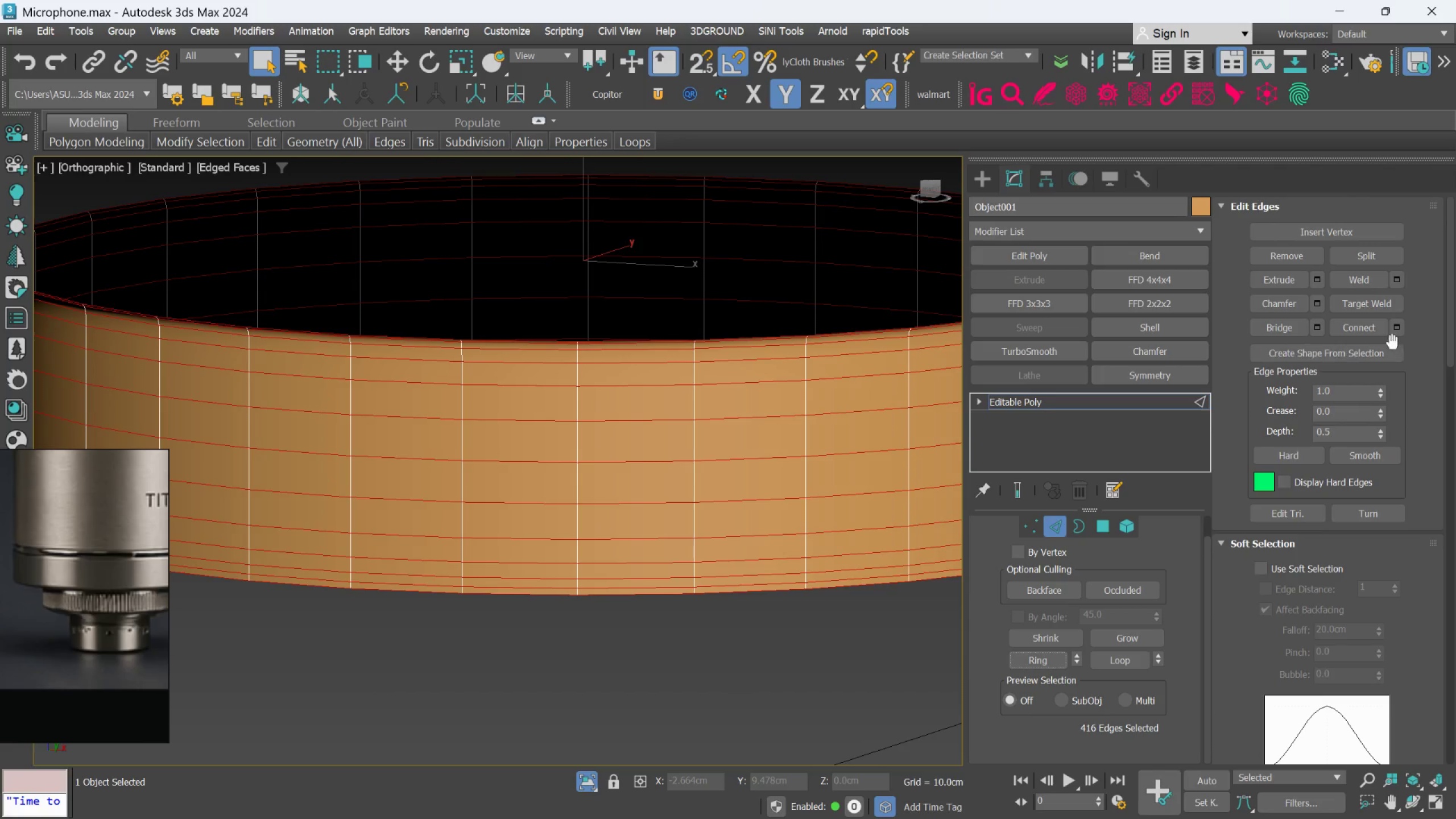 
mouse_move([1385, 343])
 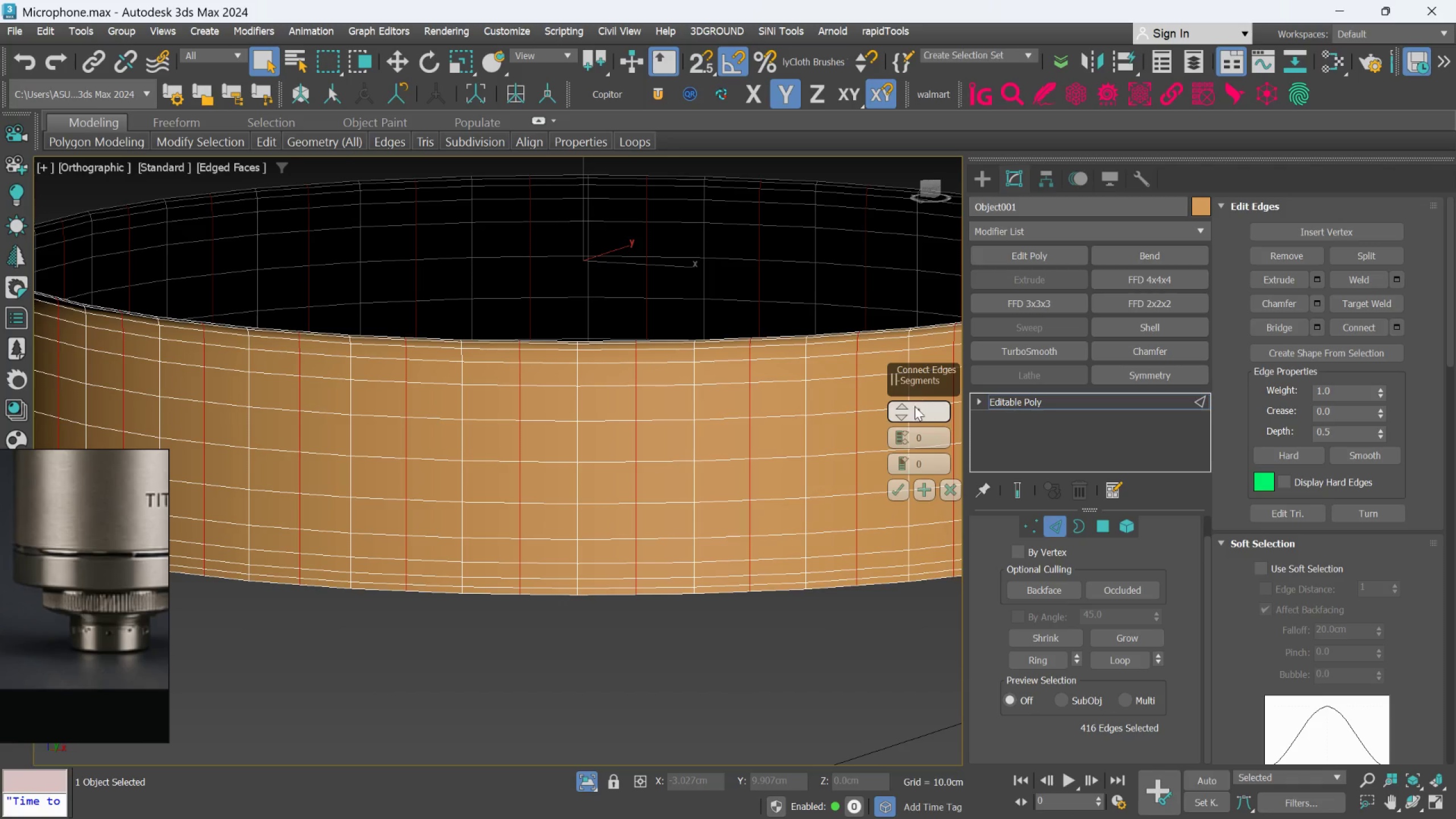 
left_click([907, 408])
 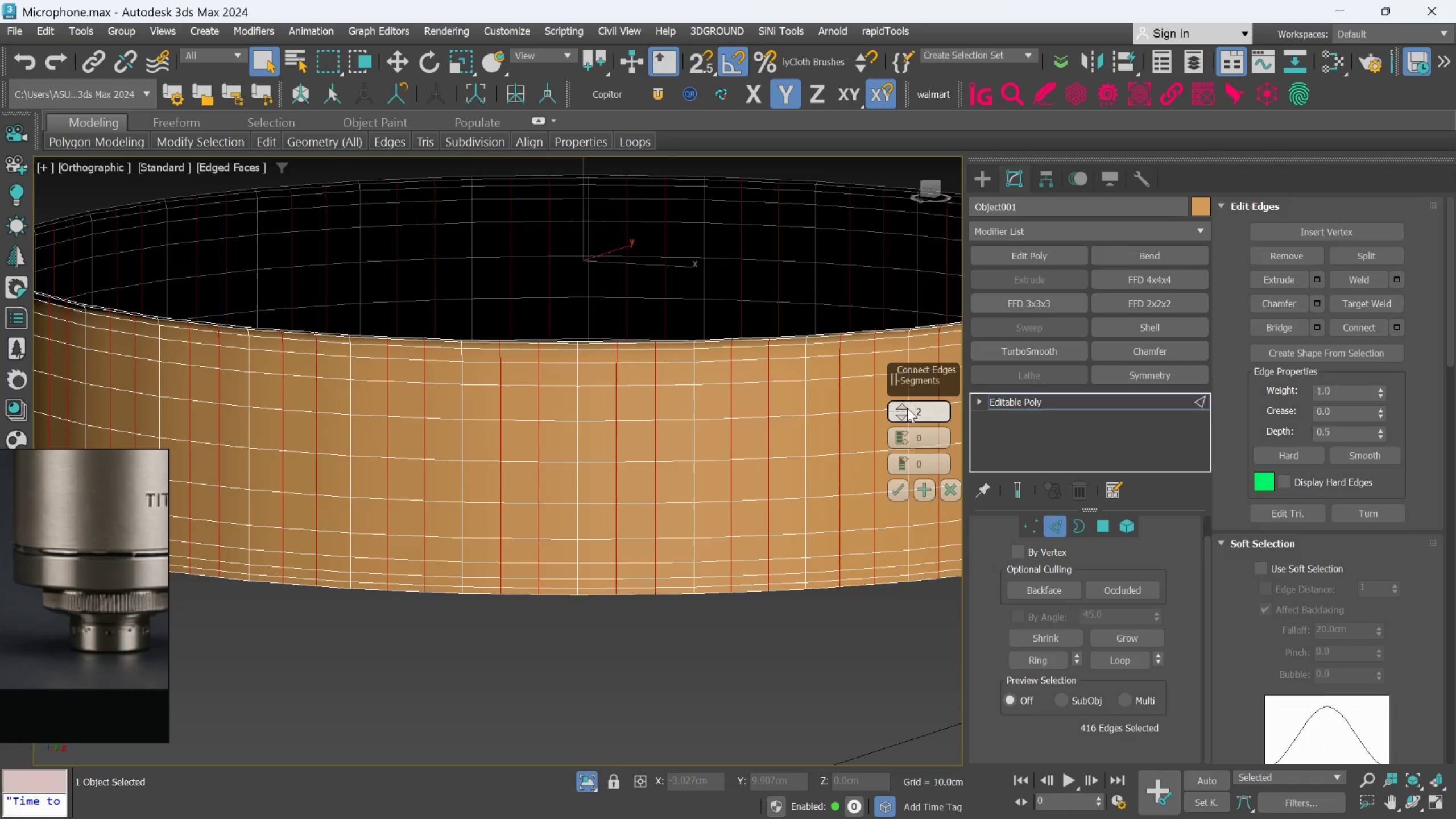 
left_click([907, 408])
 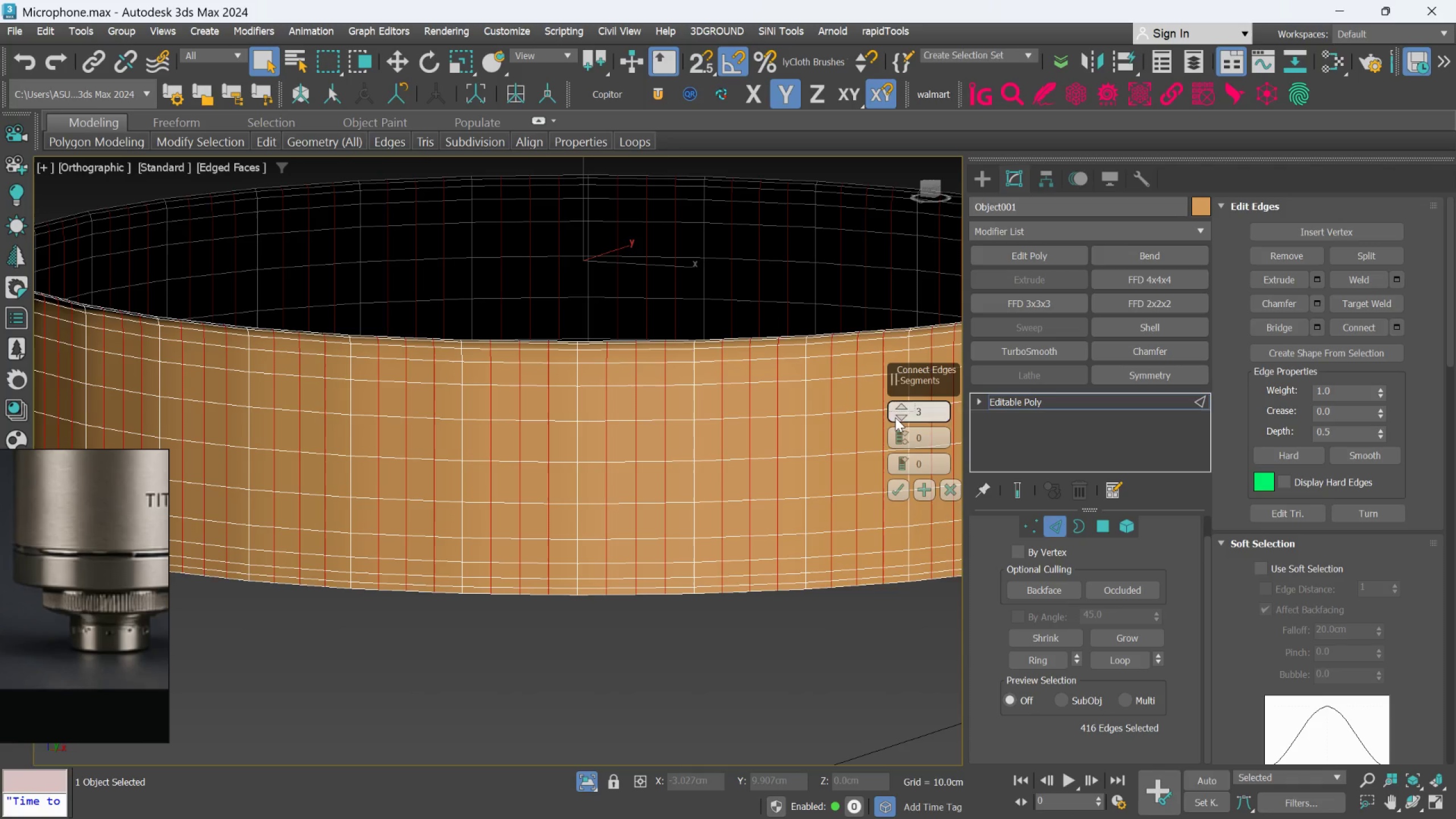 
scroll: coordinate [693, 482], scroll_direction: up, amount: 4.0
 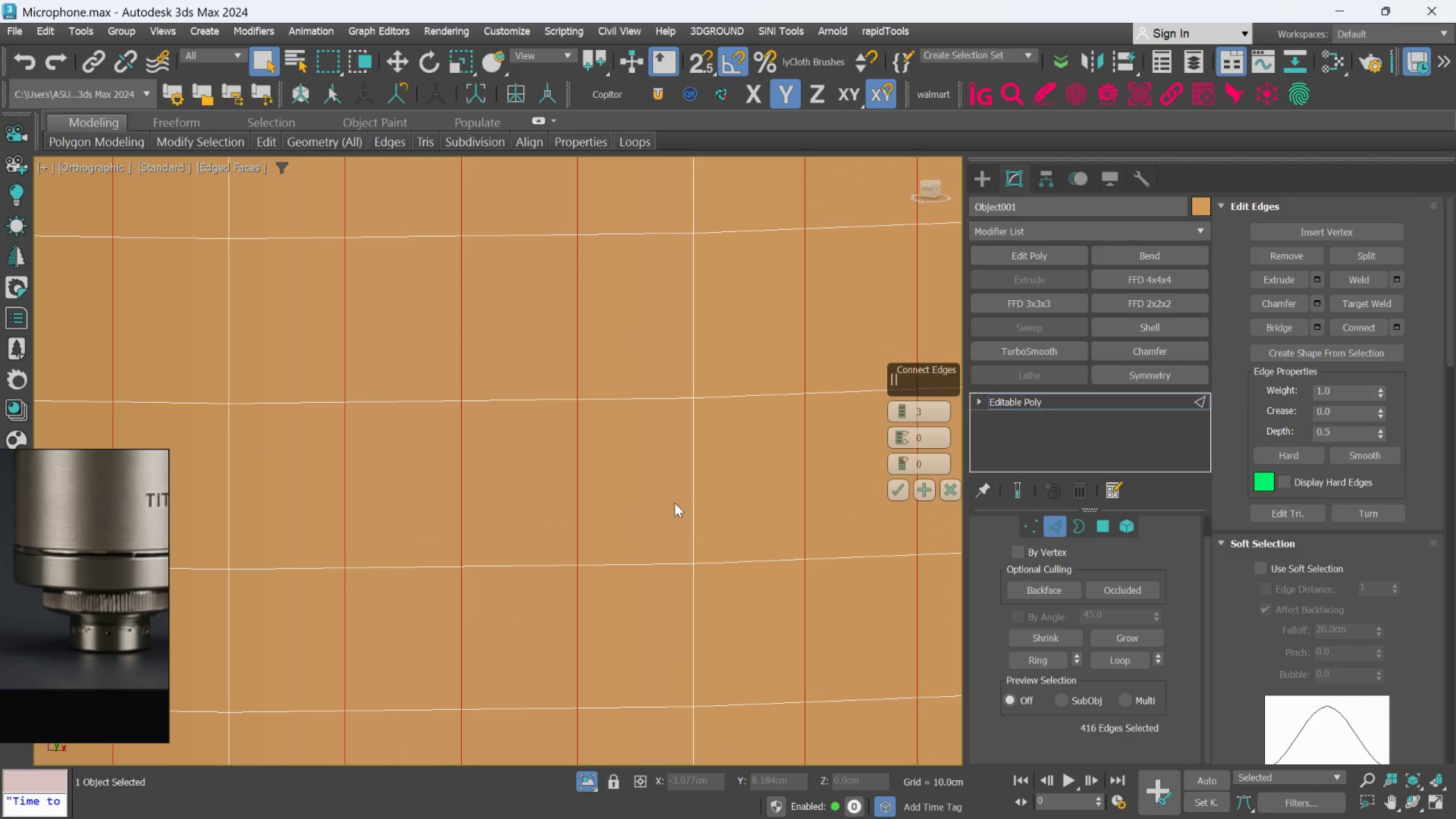 
scroll: coordinate [677, 498], scroll_direction: down, amount: 2.0
 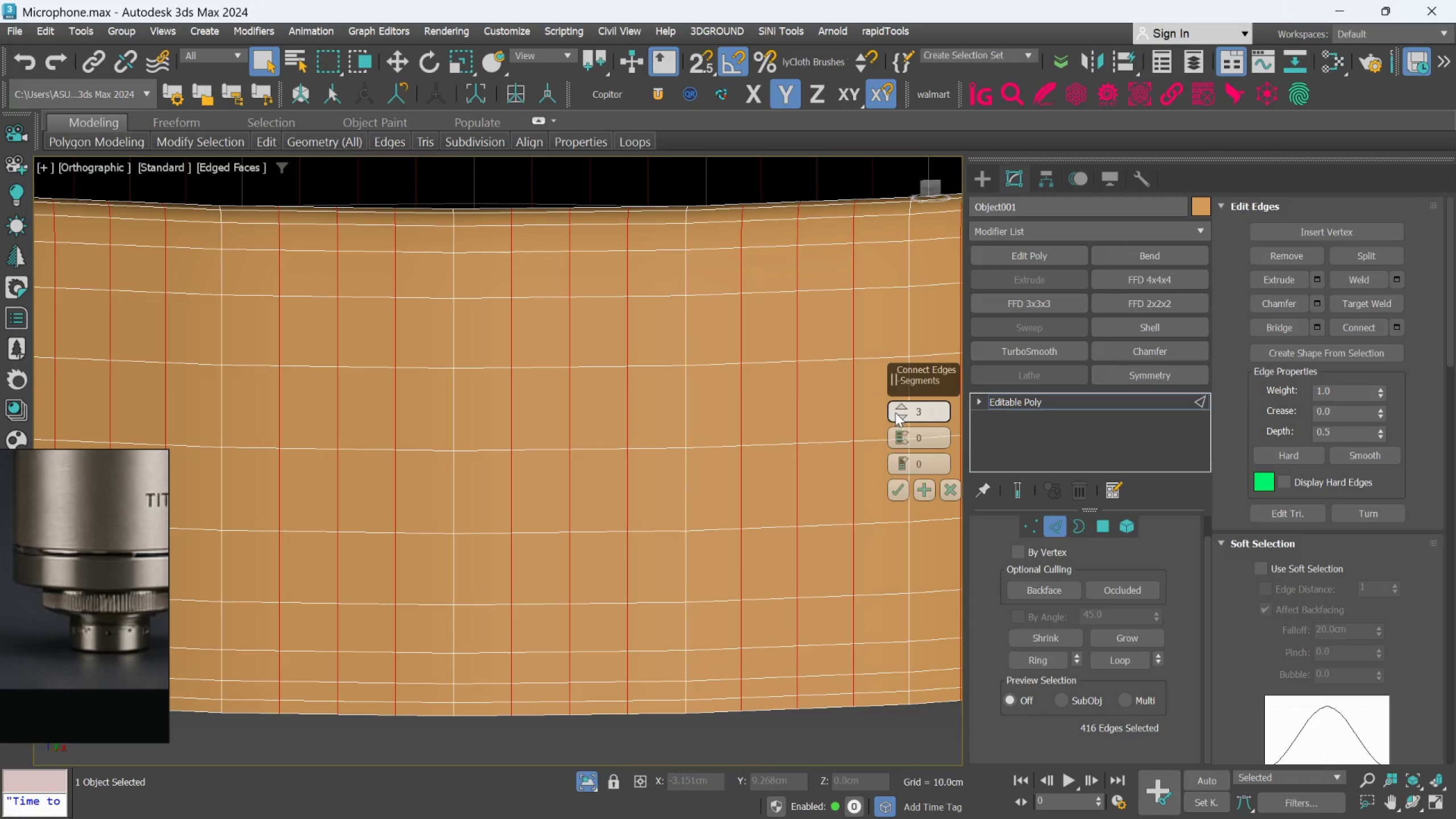 
left_click([895, 407])
 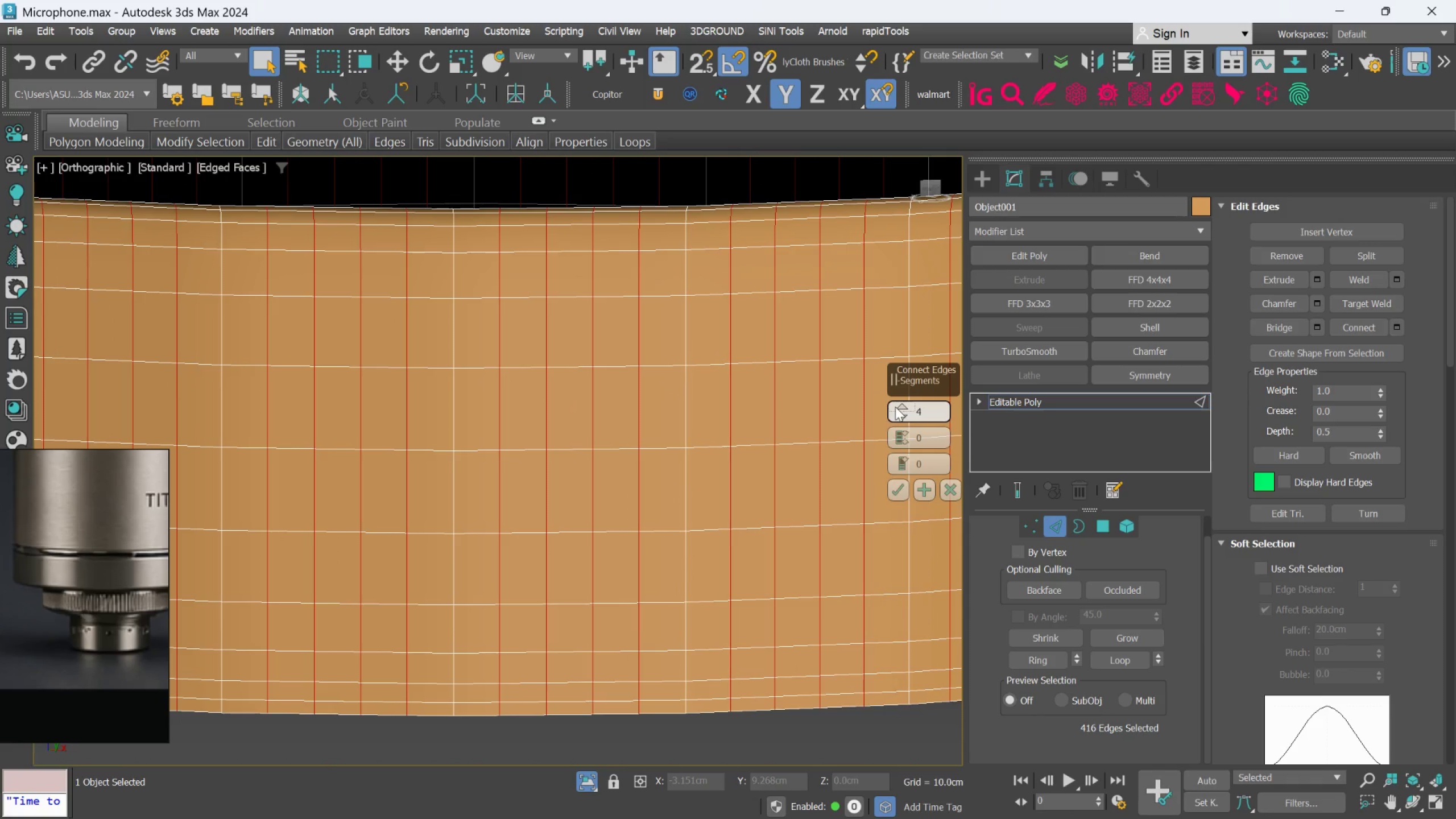 
left_click([895, 407])
 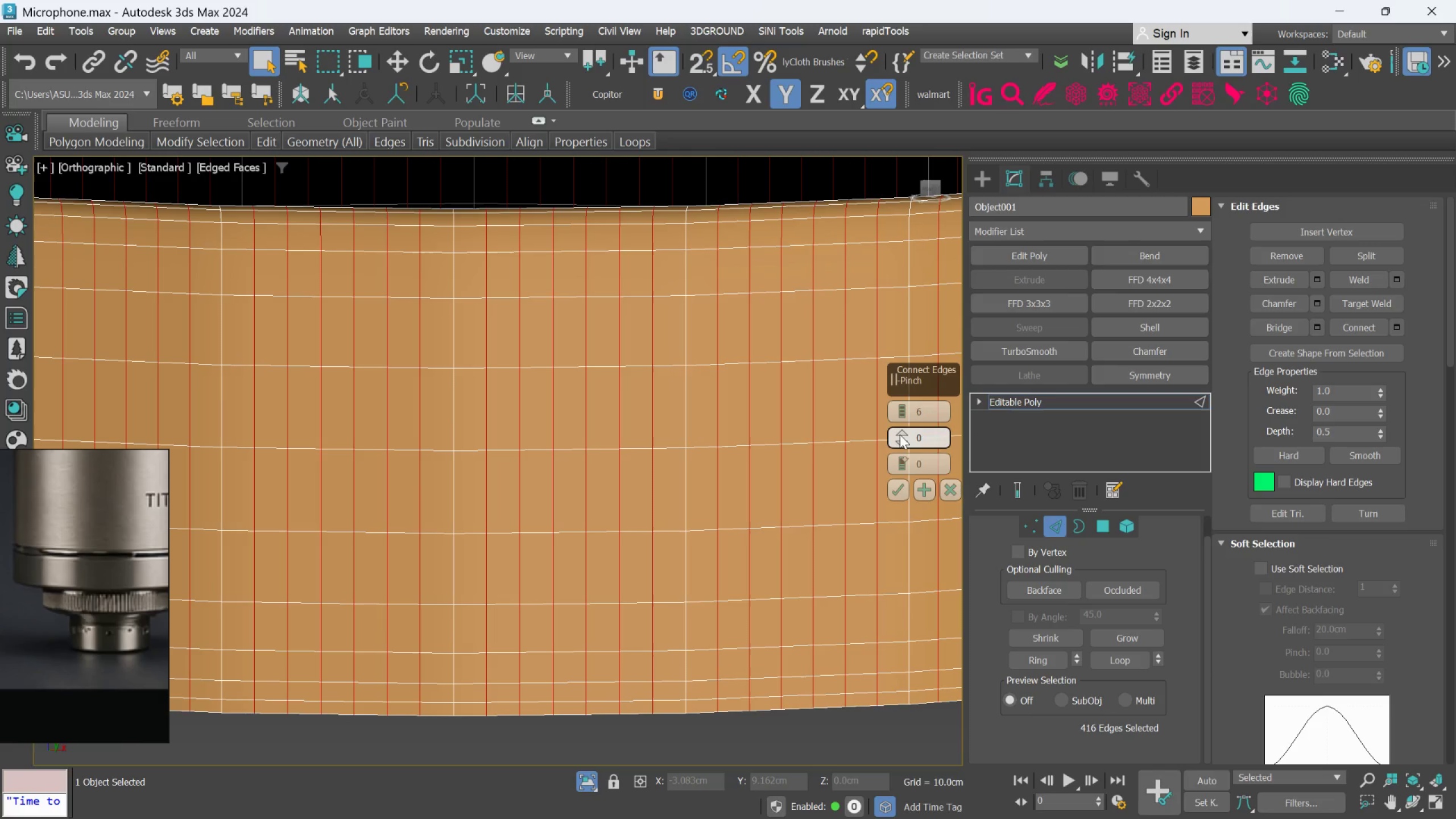 
wait(10.99)
 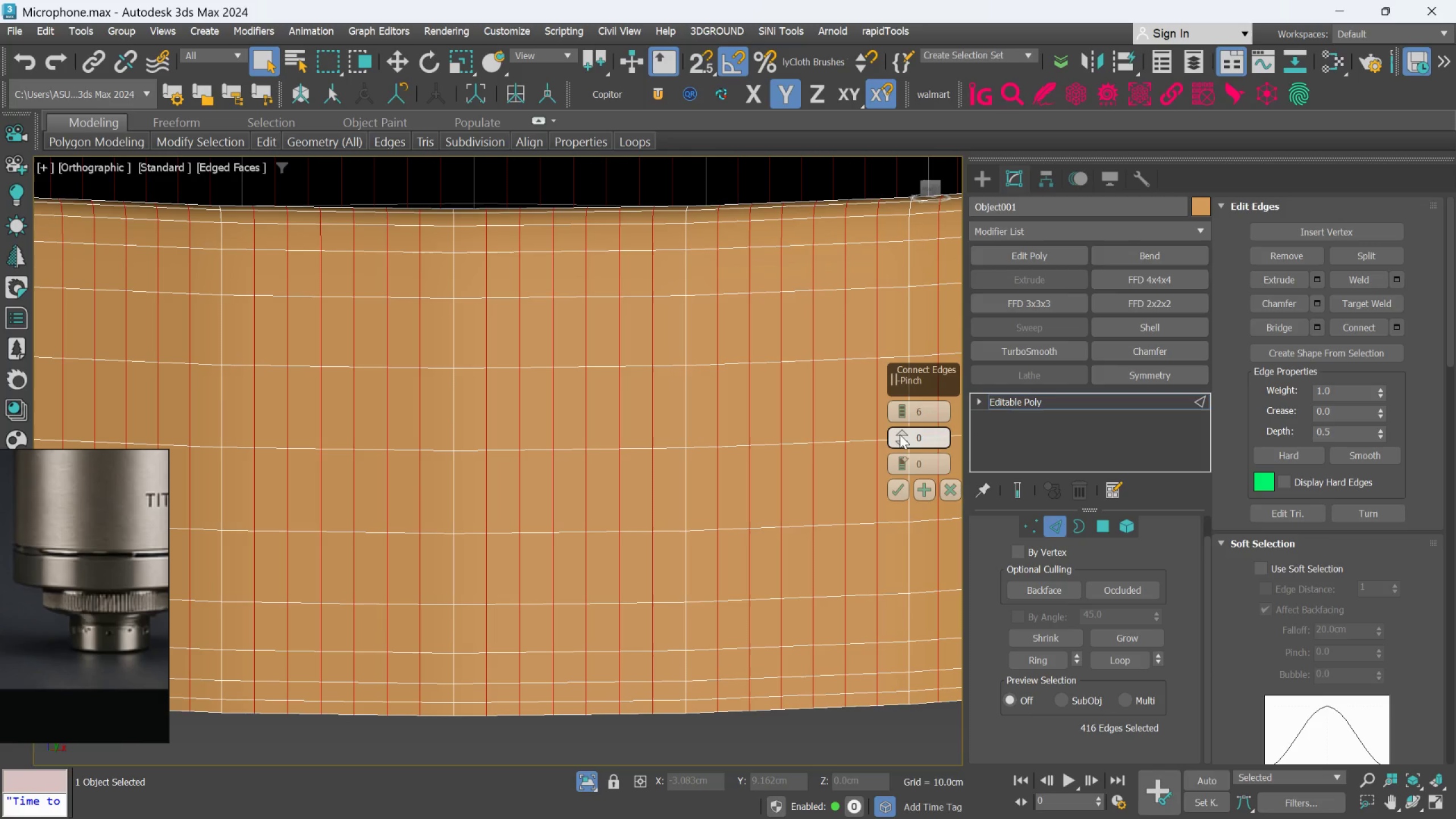 
left_click([897, 407])
 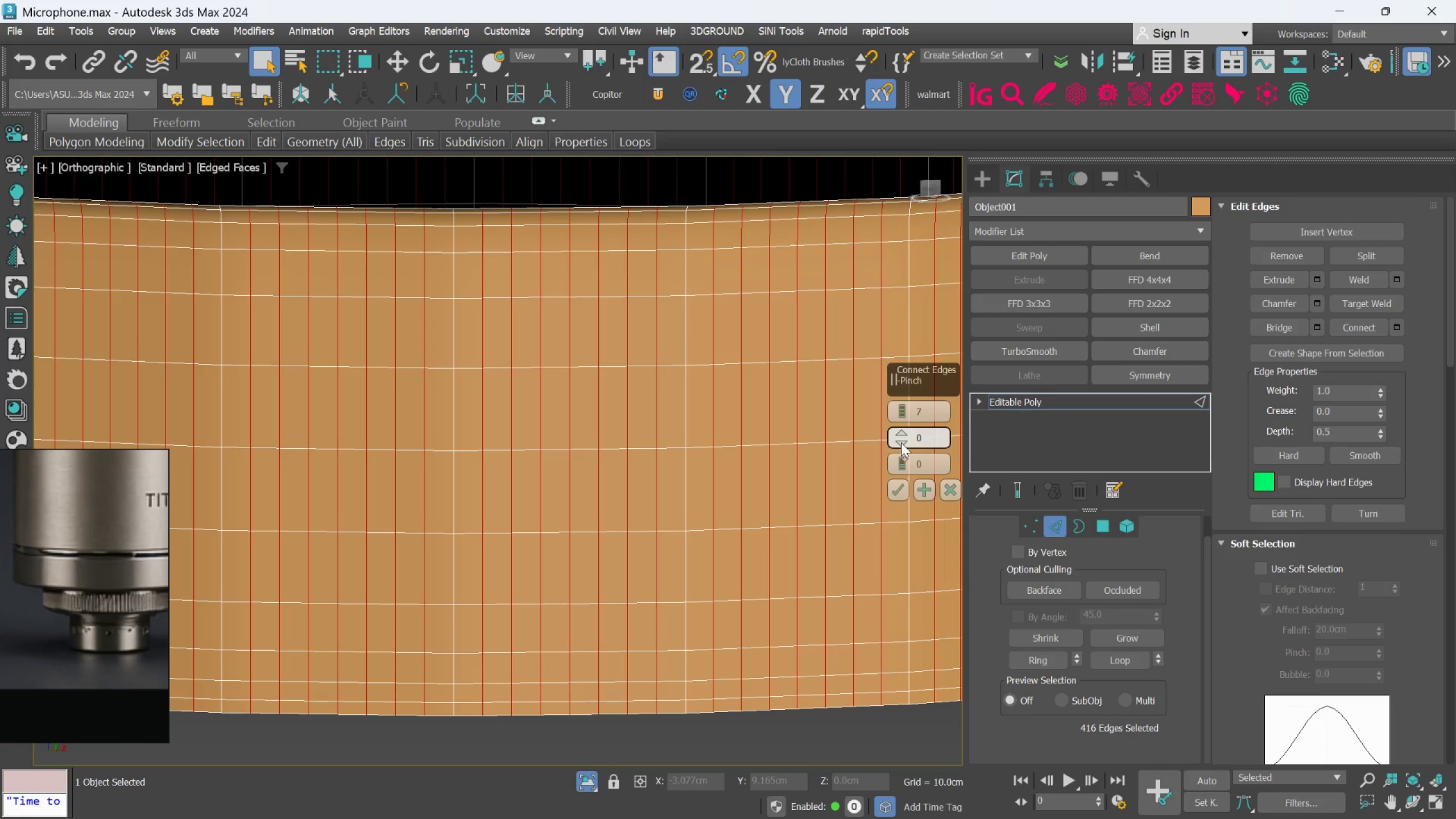 
wait(5.45)
 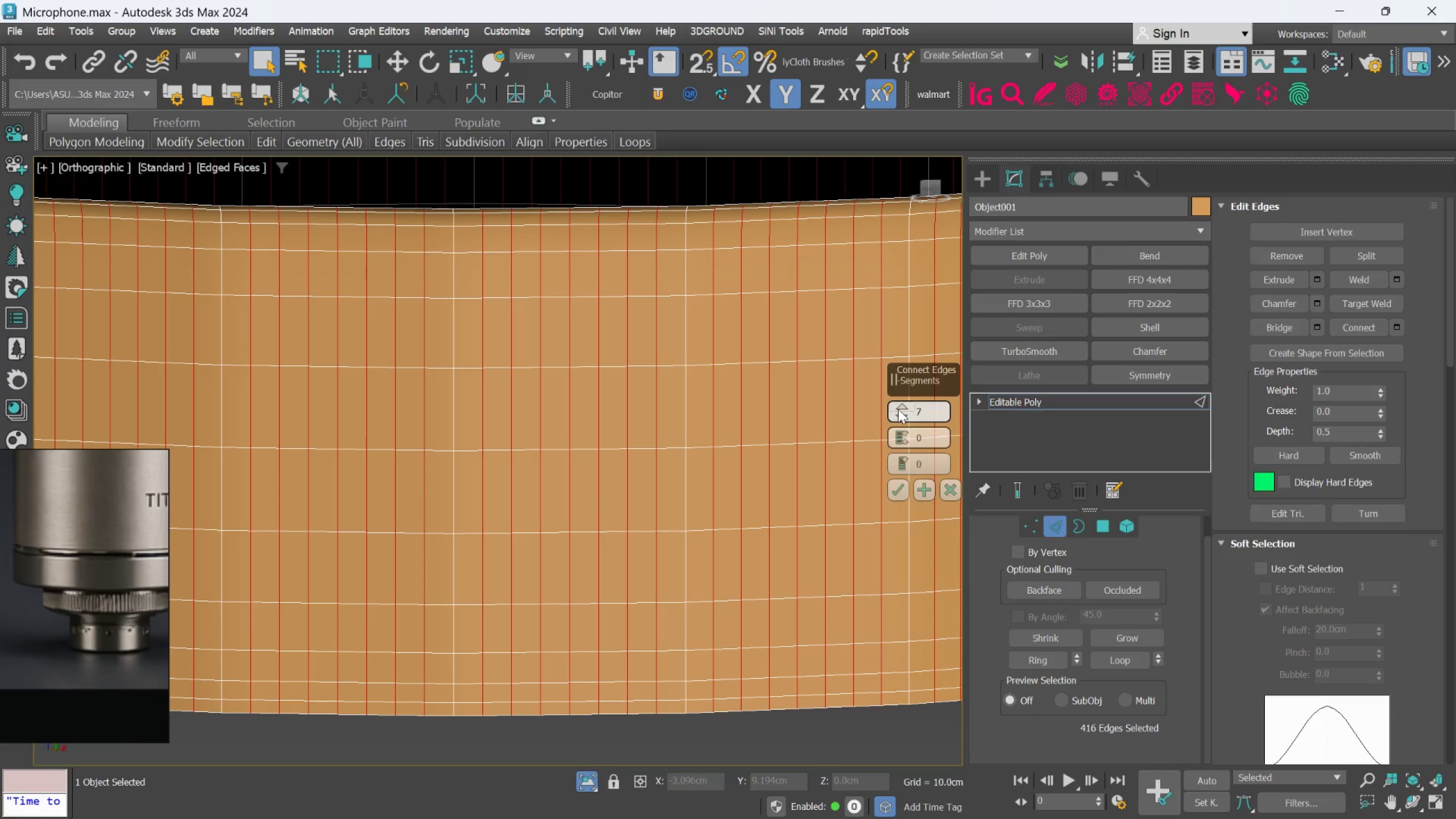 
left_click_drag(start_coordinate=[899, 428], to_coordinate=[895, 382])
 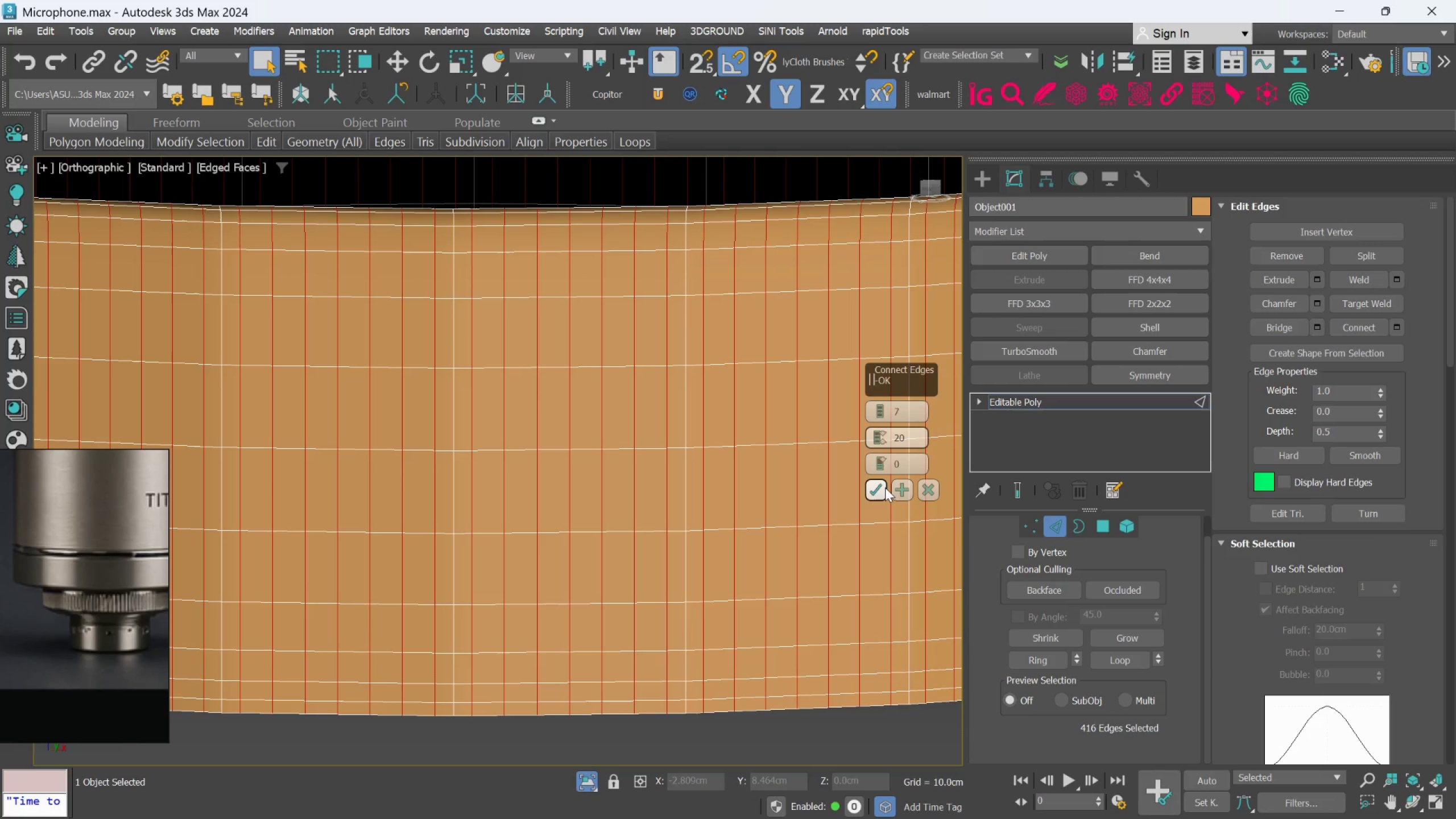 
left_click([882, 486])
 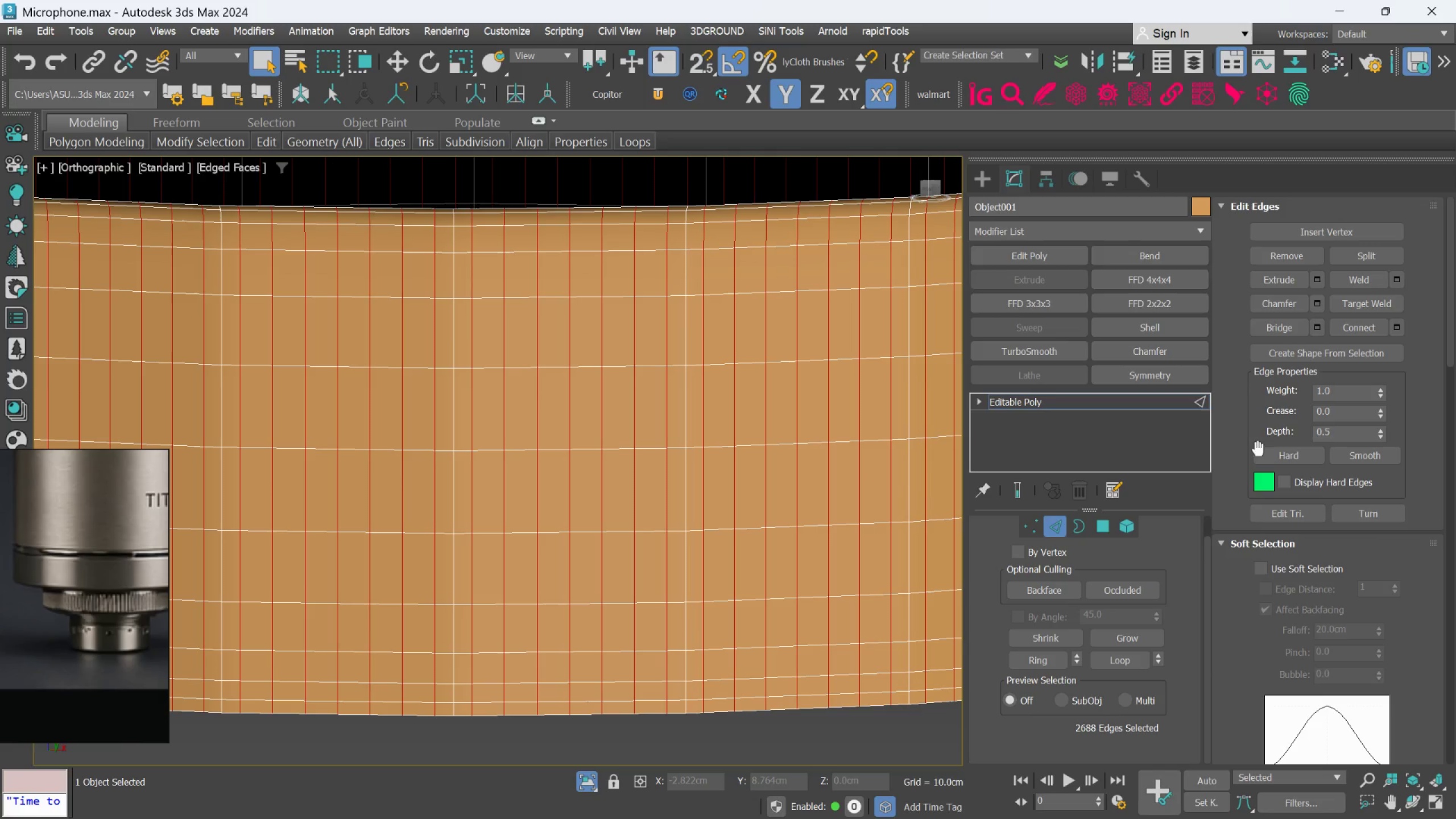 
scroll: coordinate [1362, 543], scroll_direction: up, amount: 3.0
 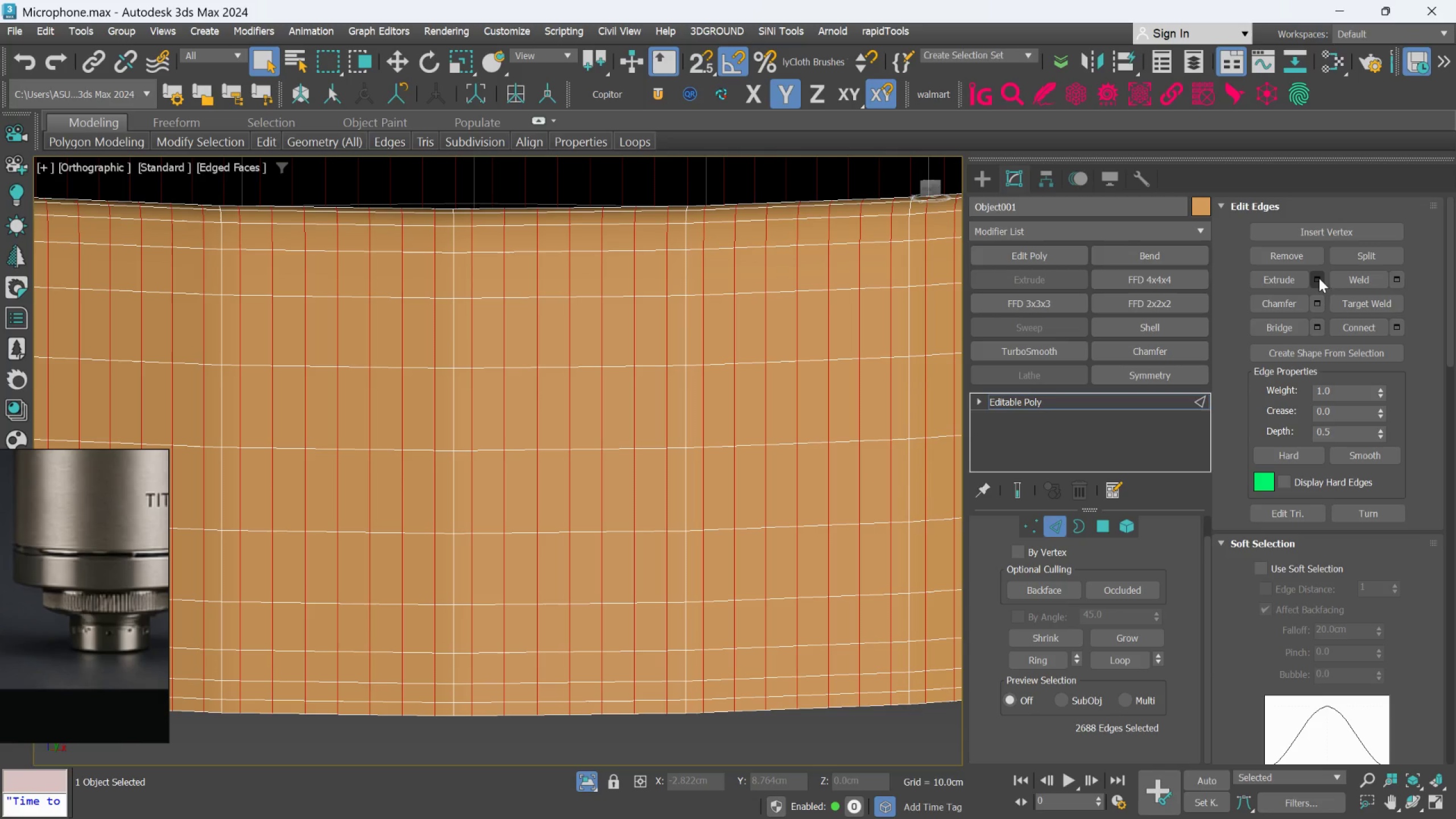 
scroll: coordinate [1303, 581], scroll_direction: down, amount: 16.0
 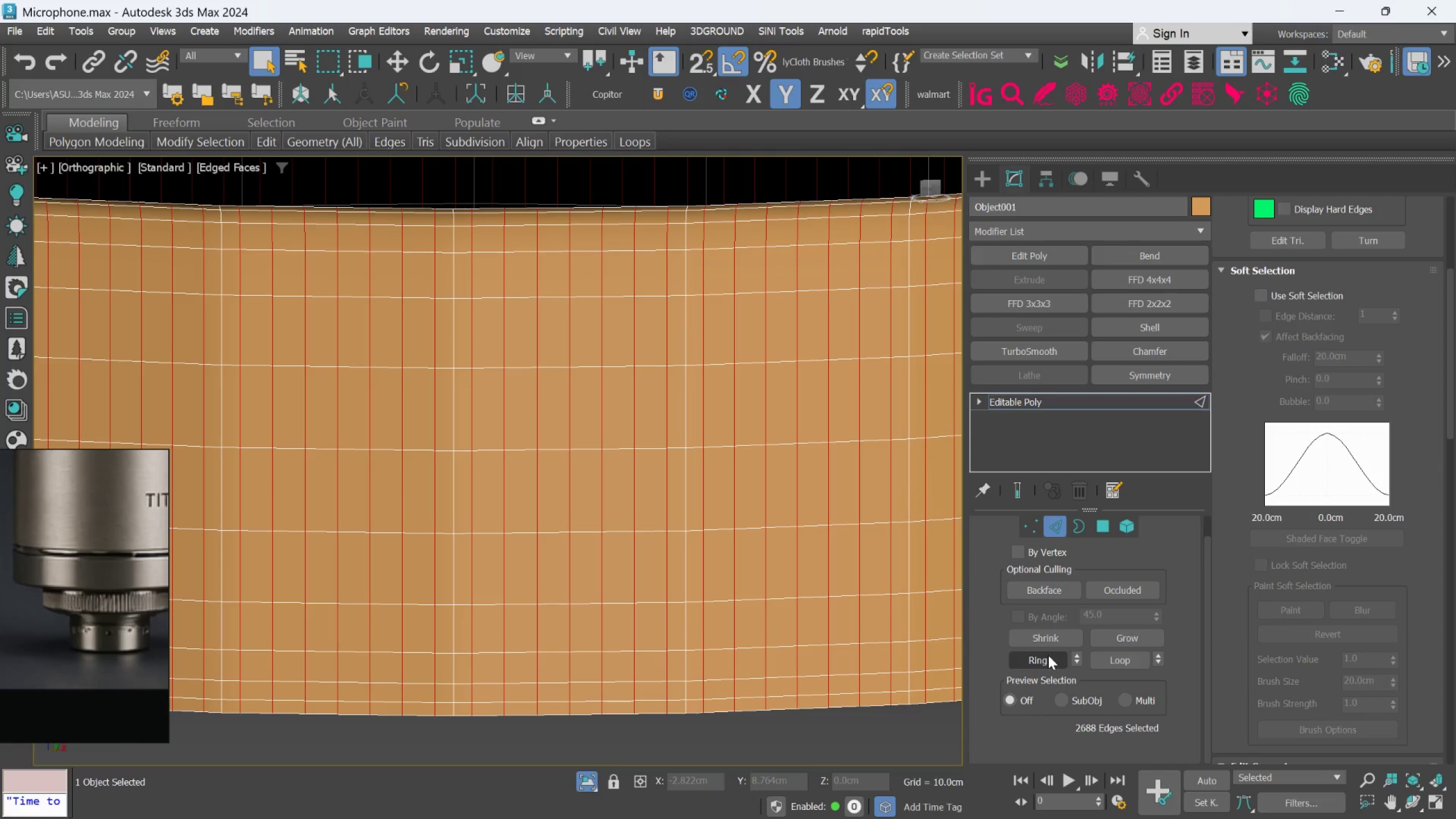 
left_click([1045, 657])
 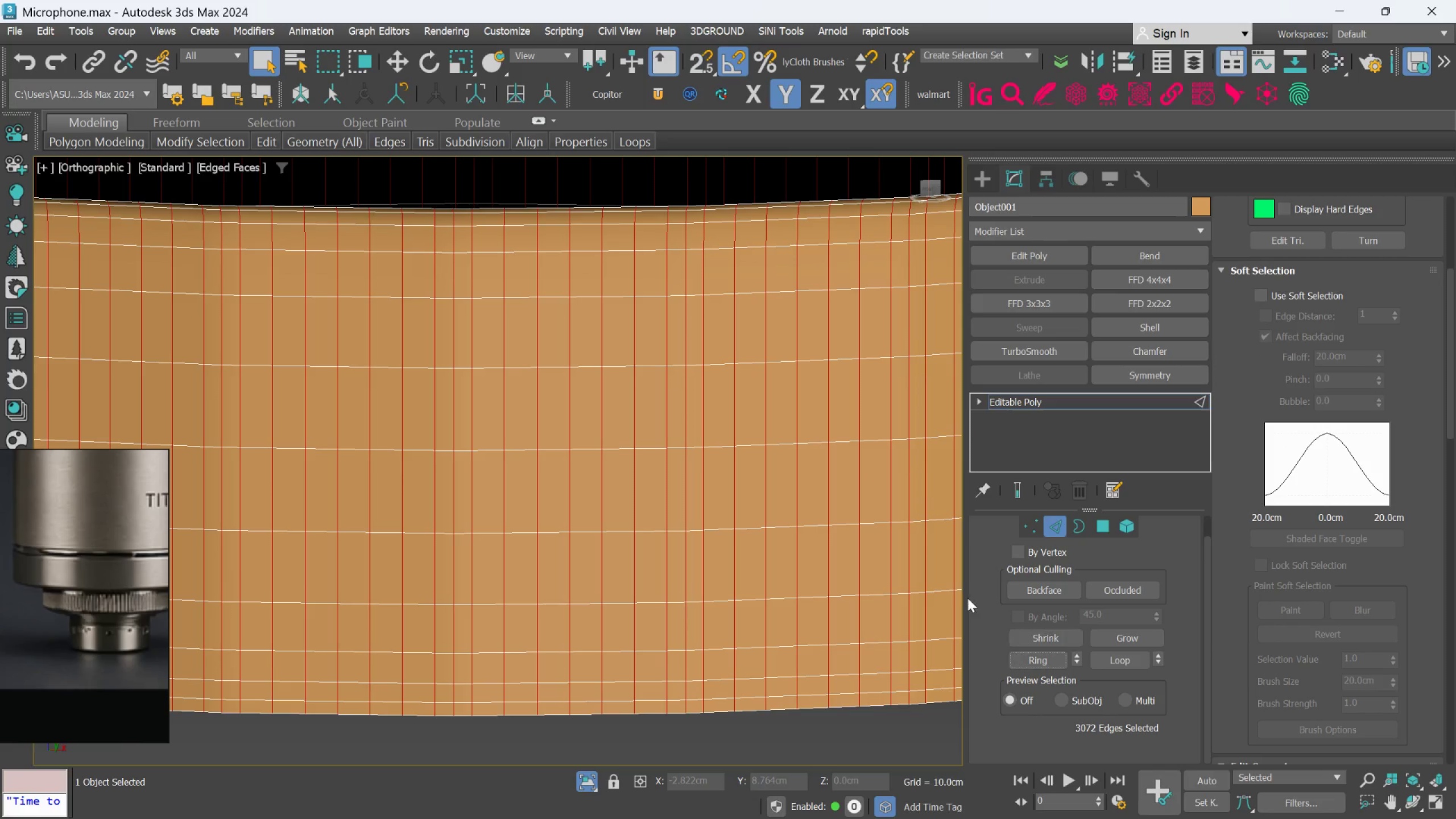 
scroll: coordinate [735, 550], scroll_direction: down, amount: 3.0
 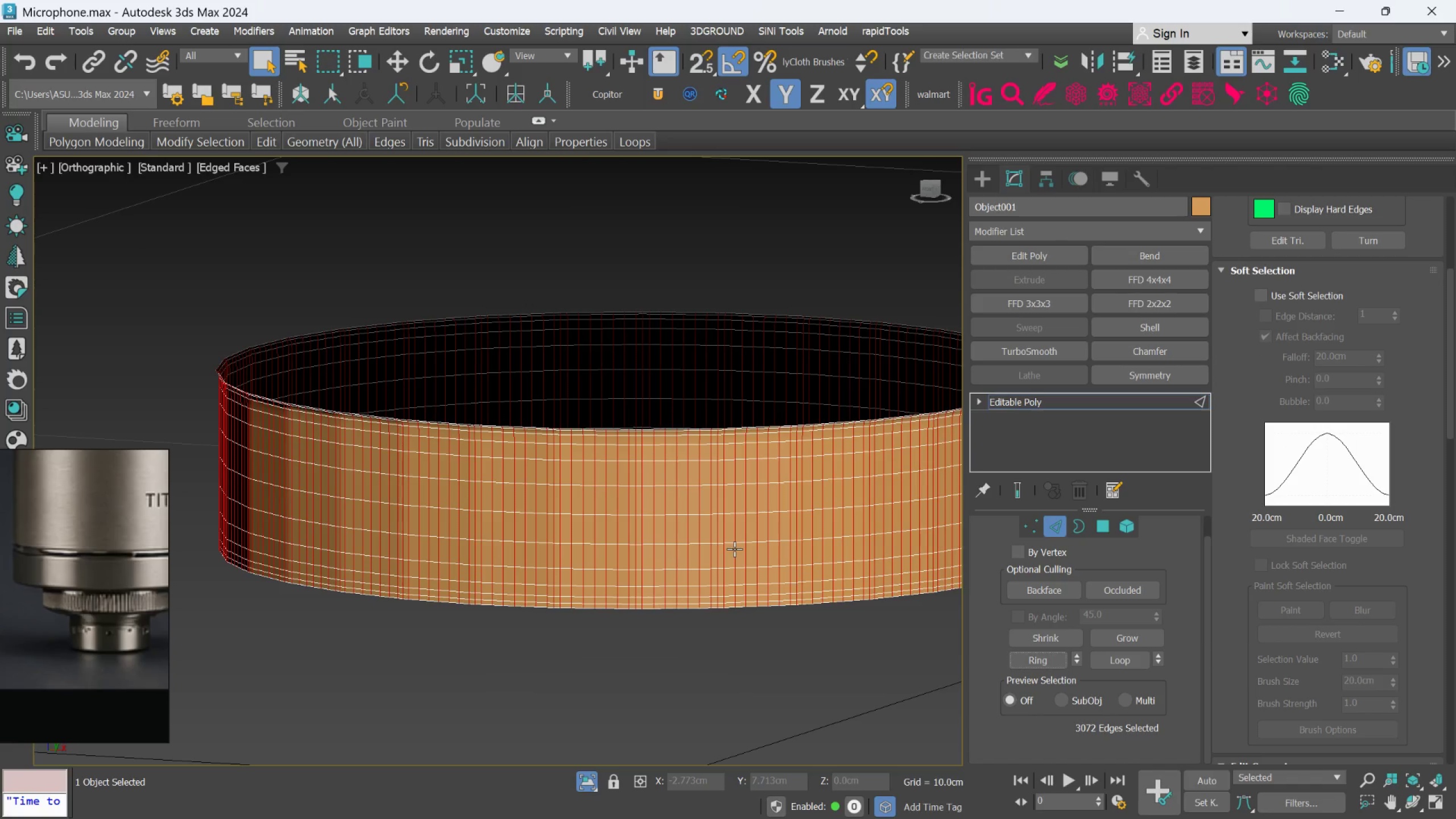 
scroll: coordinate [734, 549], scroll_direction: up, amount: 2.0
 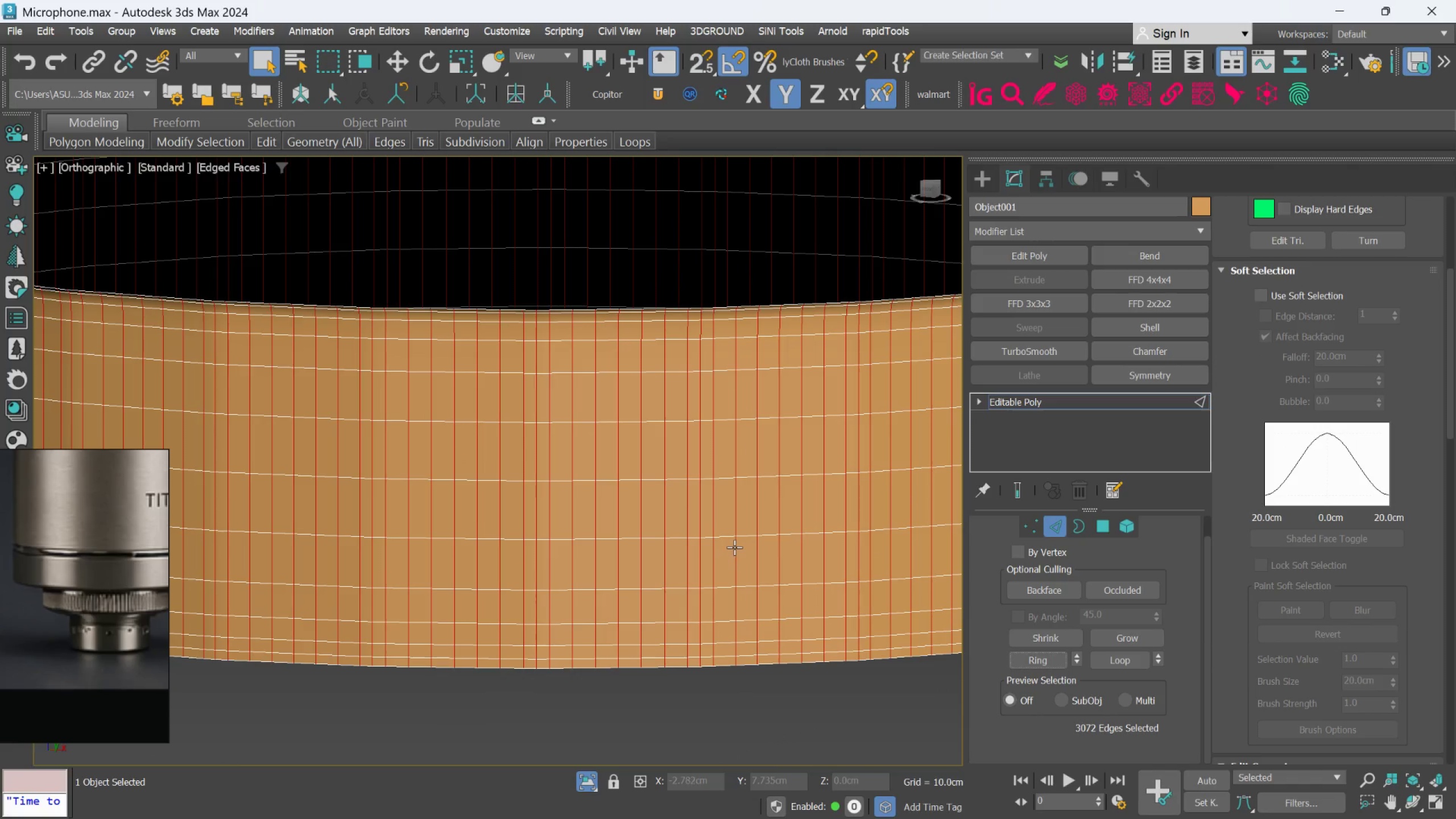 
scroll: coordinate [734, 547], scroll_direction: down, amount: 2.0
 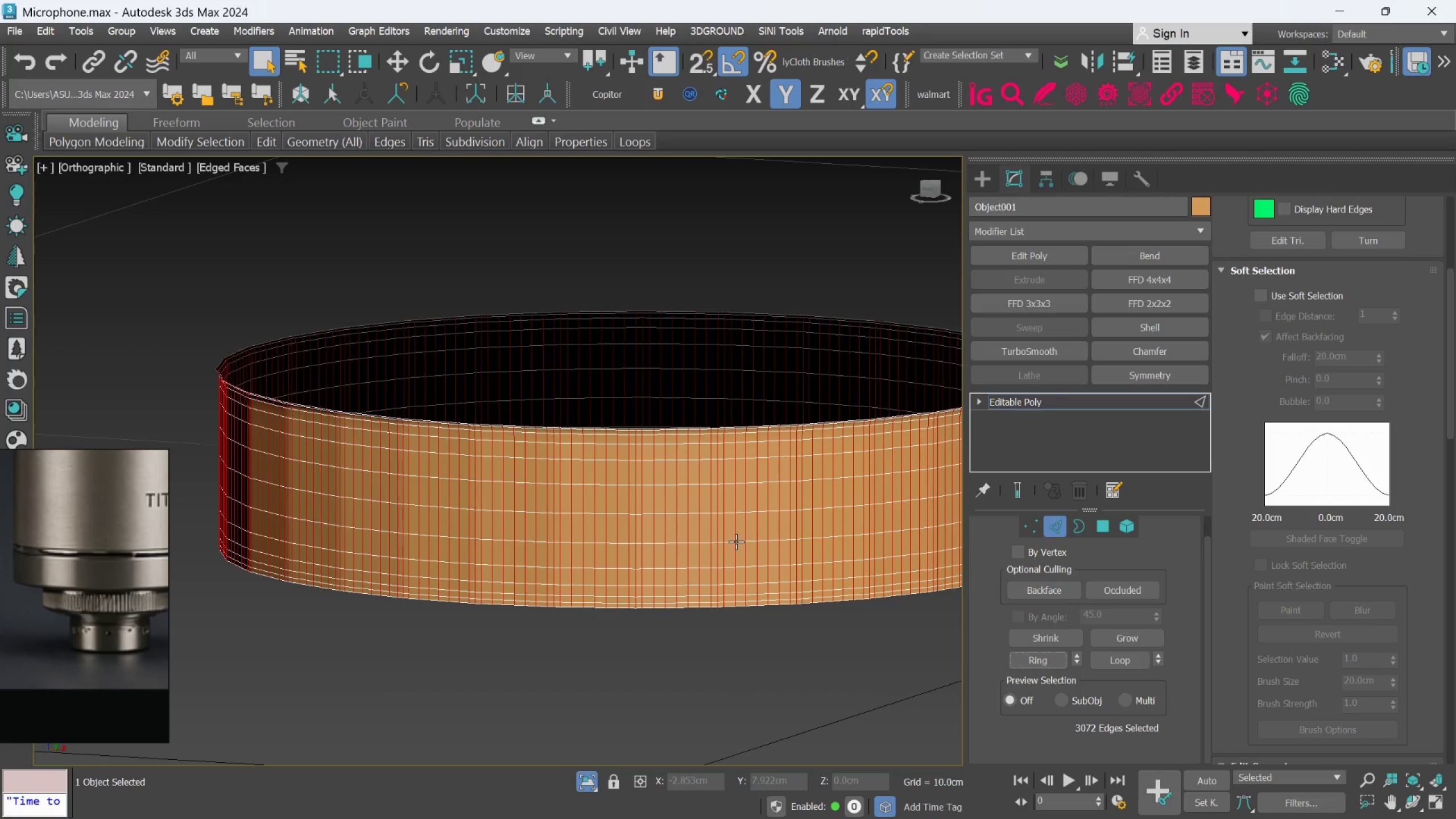 
scroll: coordinate [796, 519], scroll_direction: up, amount: 2.0
 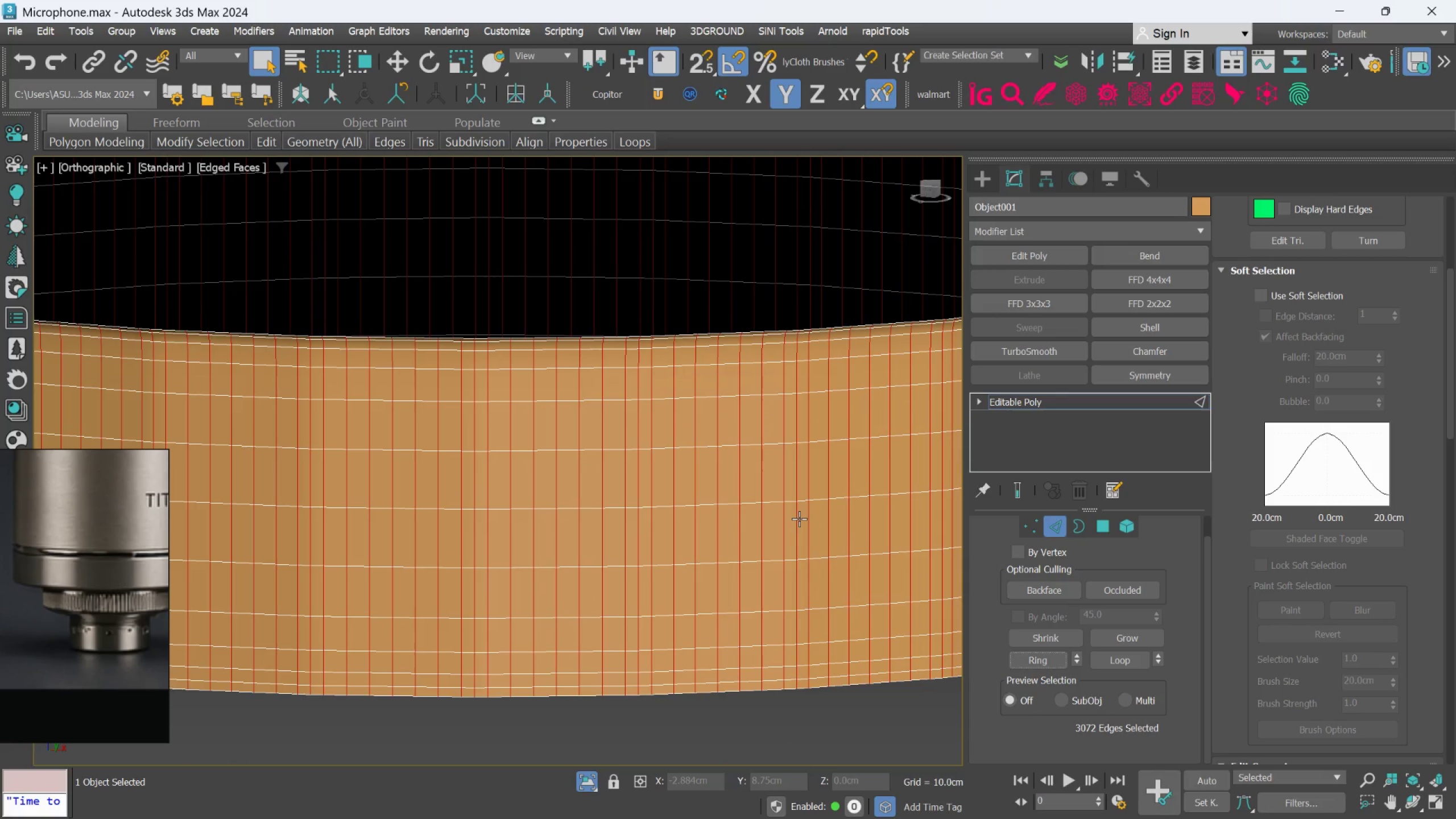 
wait(9.76)
 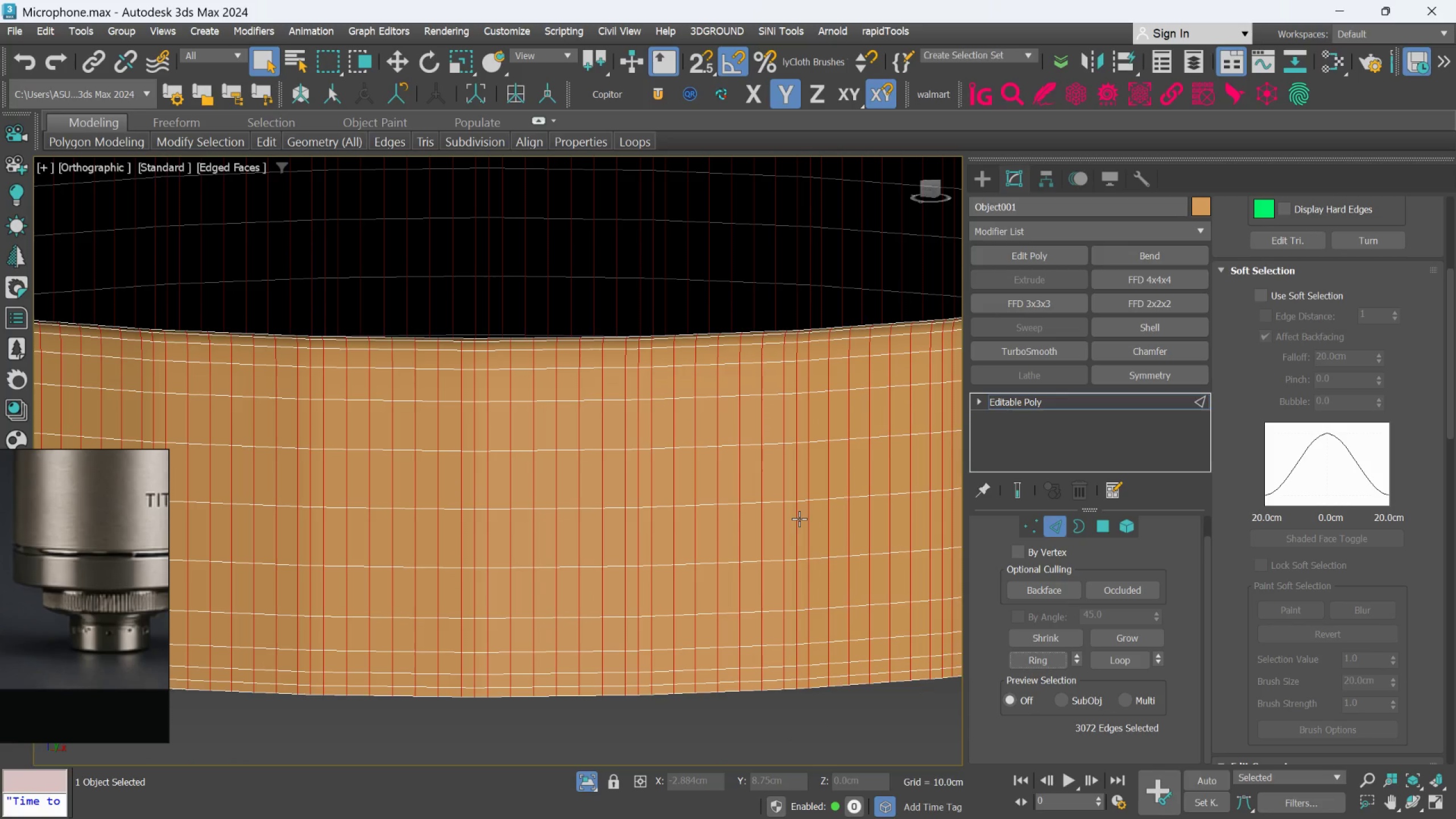 
scroll: coordinate [793, 435], scroll_direction: none, amount: 0.0
 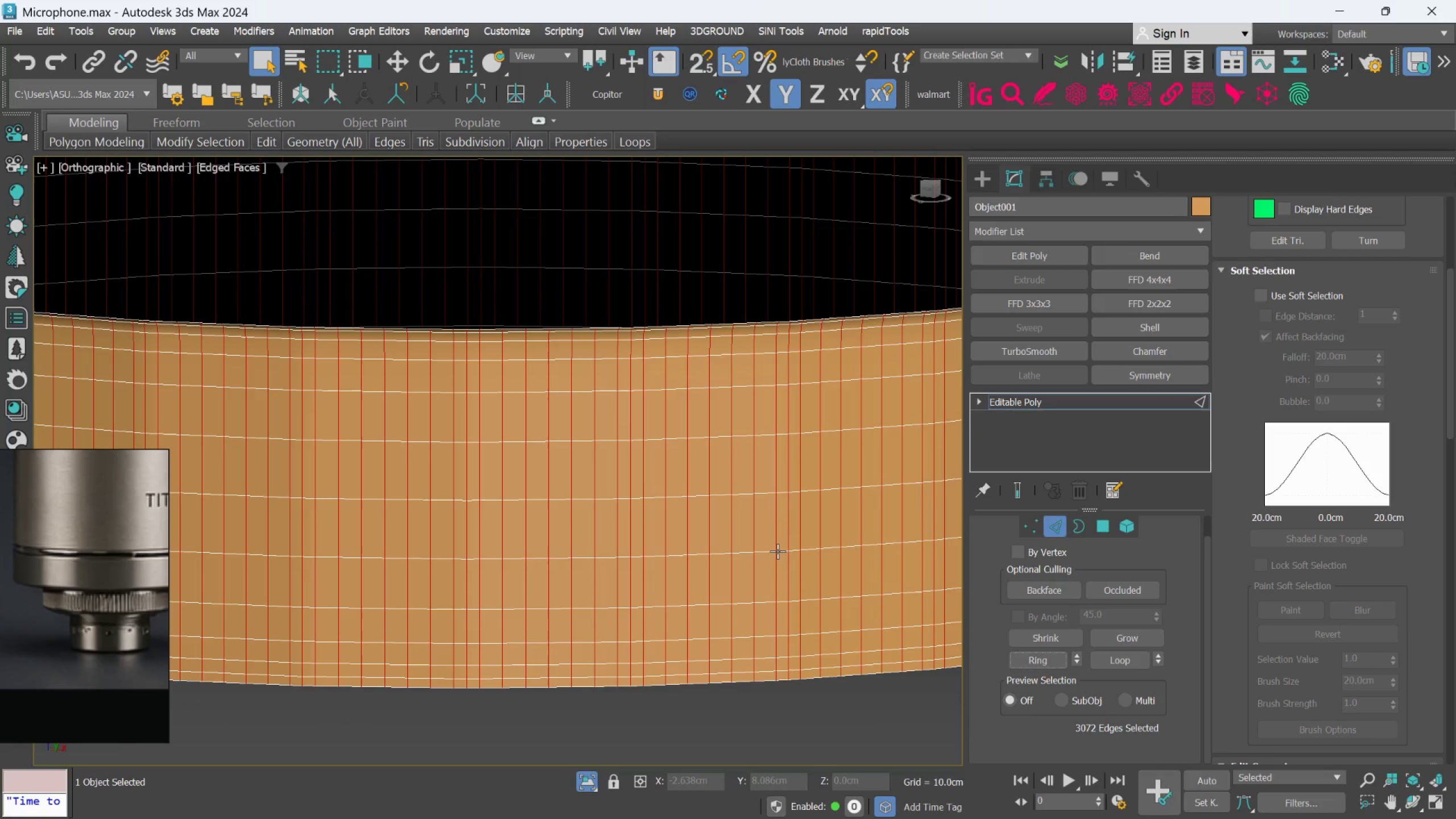 
key(Control+Z)
 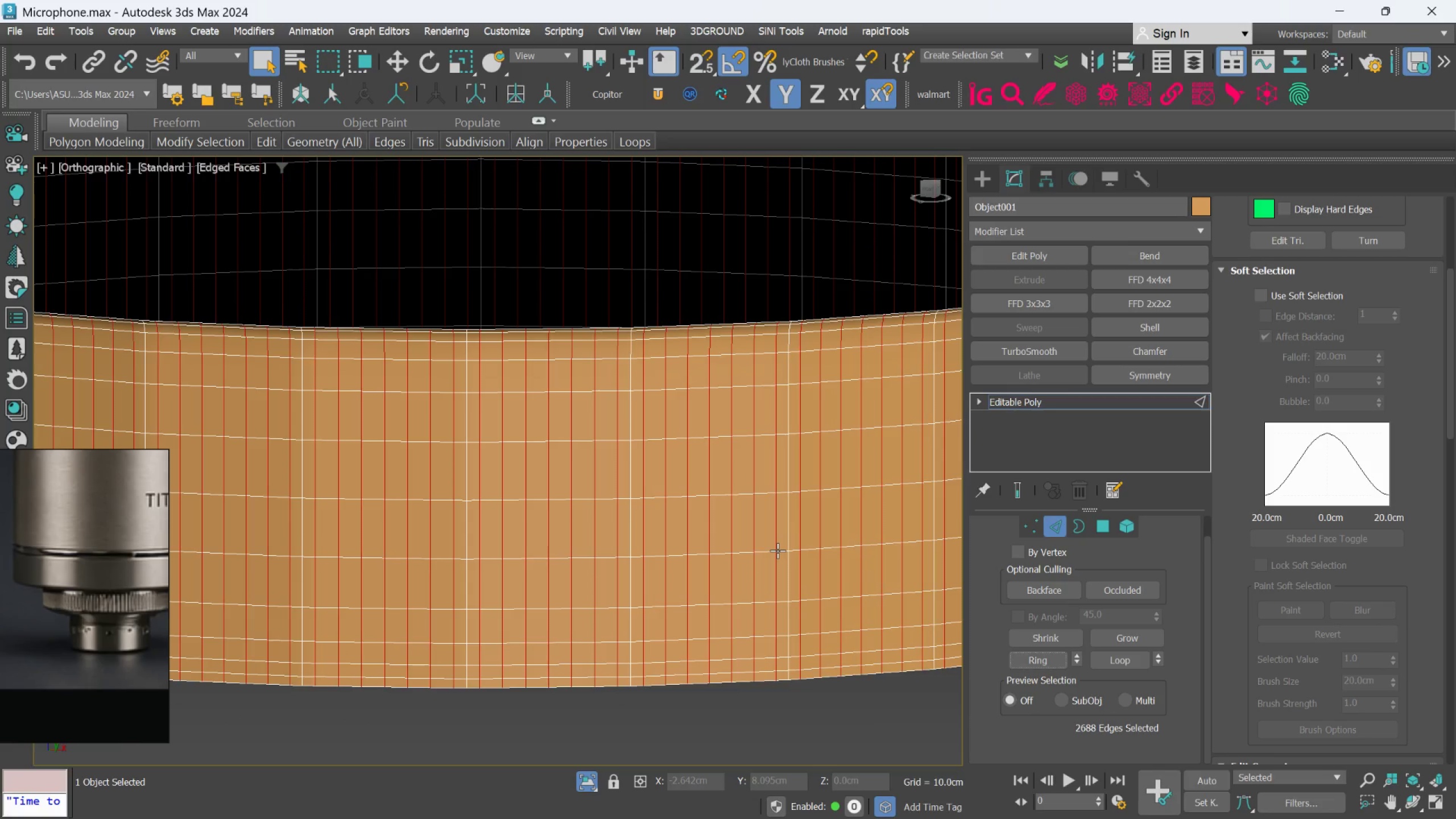 
key(Control+Z)
 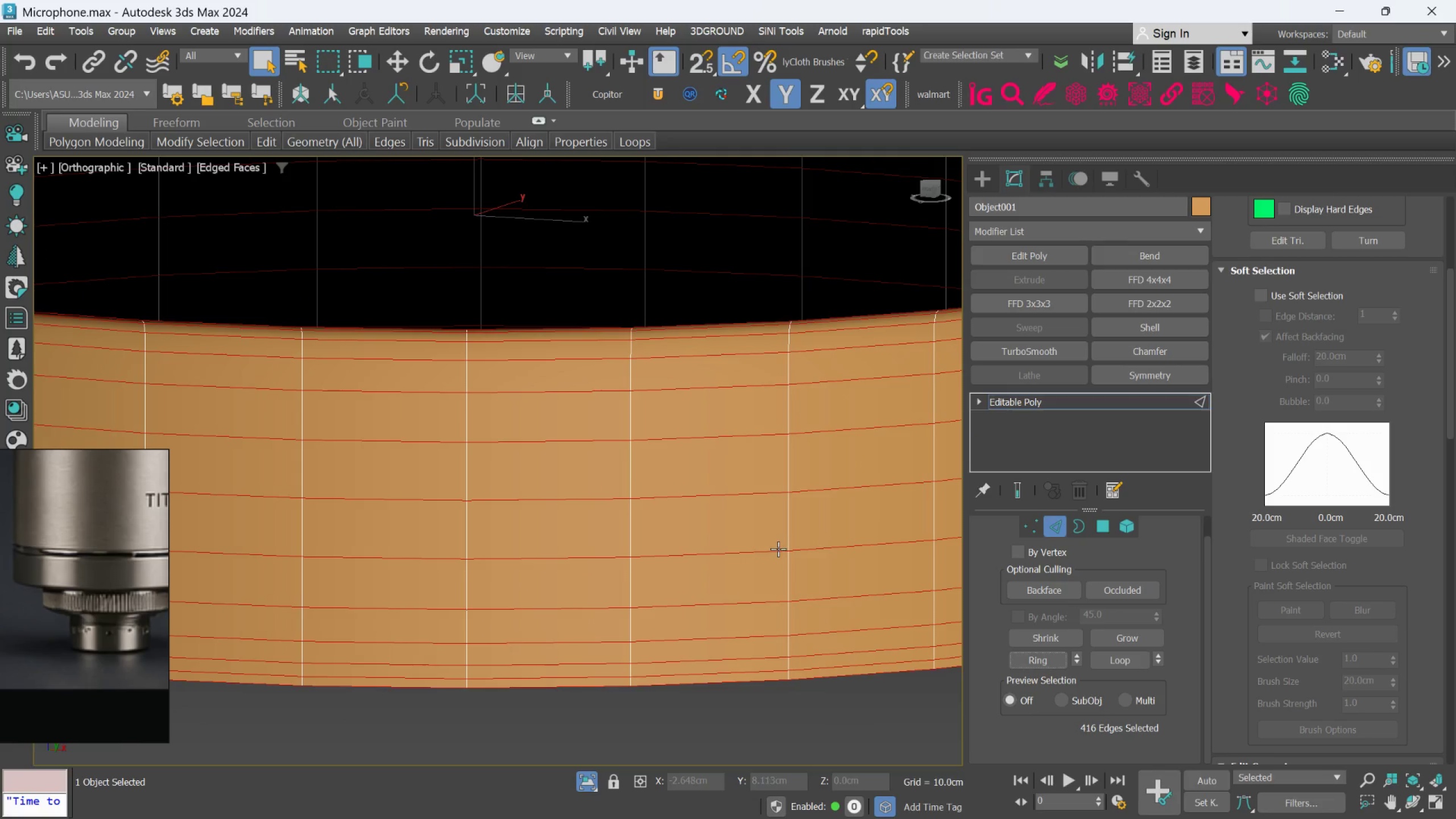 
scroll: coordinate [778, 549], scroll_direction: down, amount: 2.0
 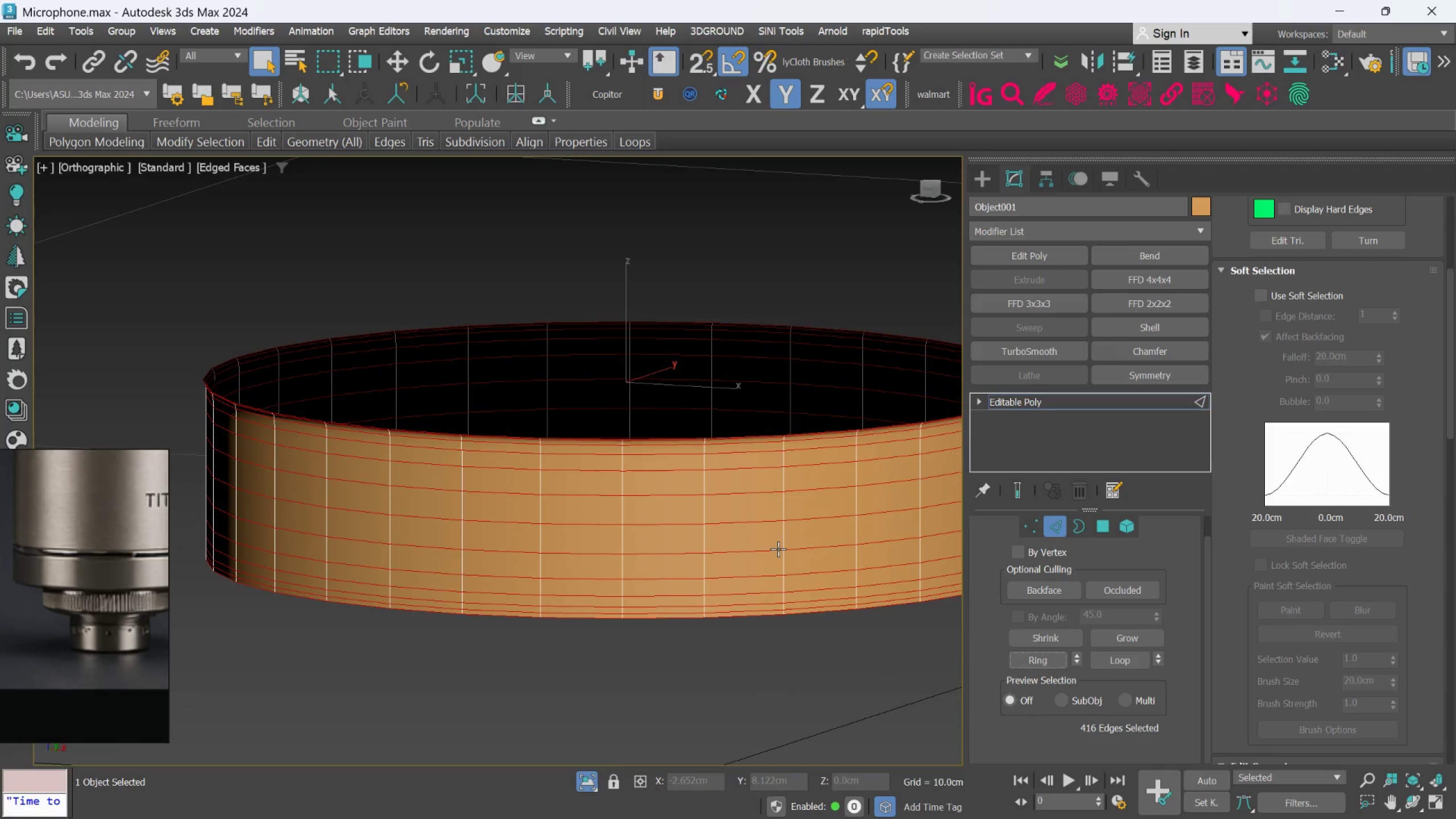 
scroll: coordinate [778, 549], scroll_direction: up, amount: 1.0
 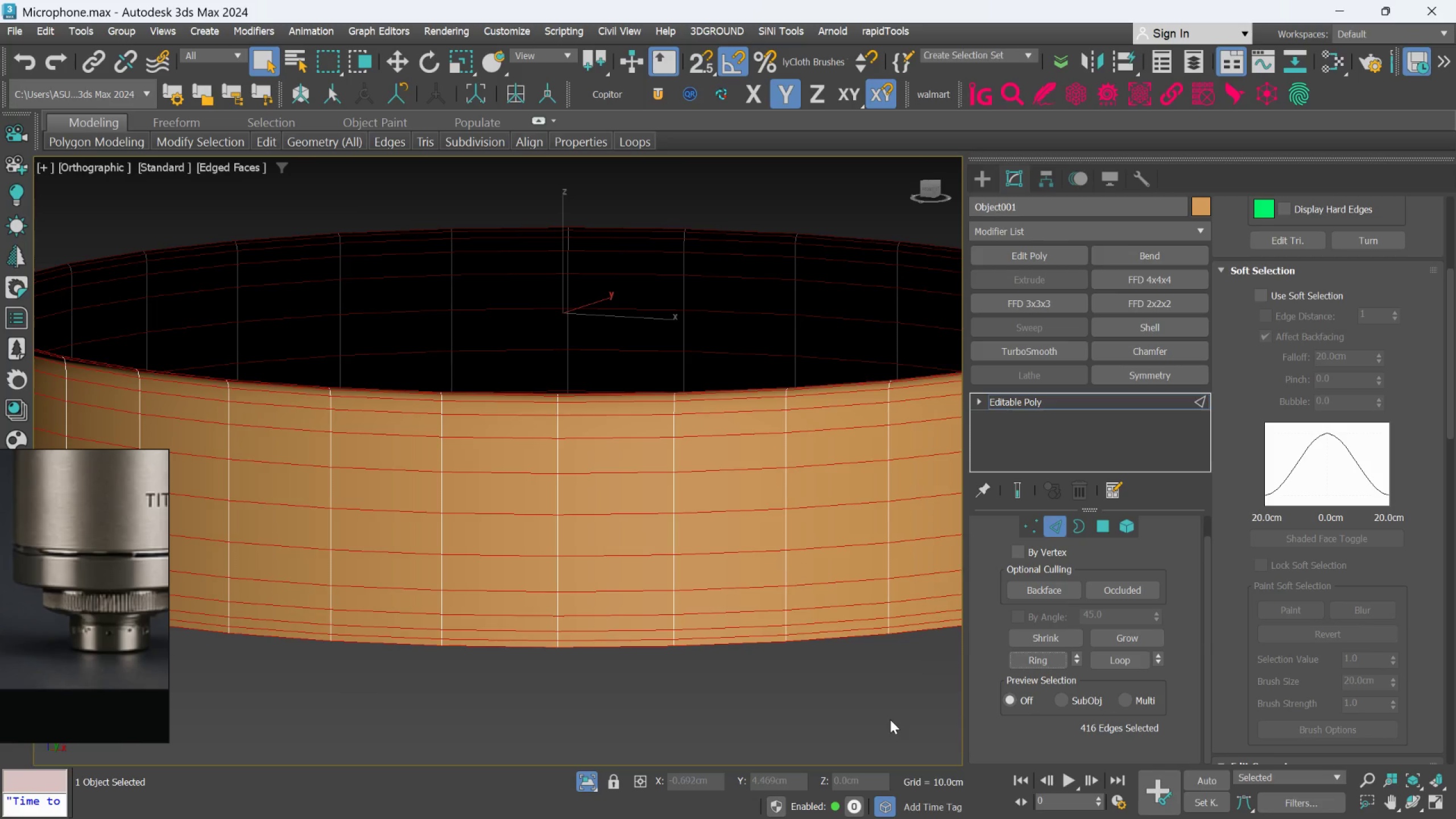 
left_click([890, 719])
 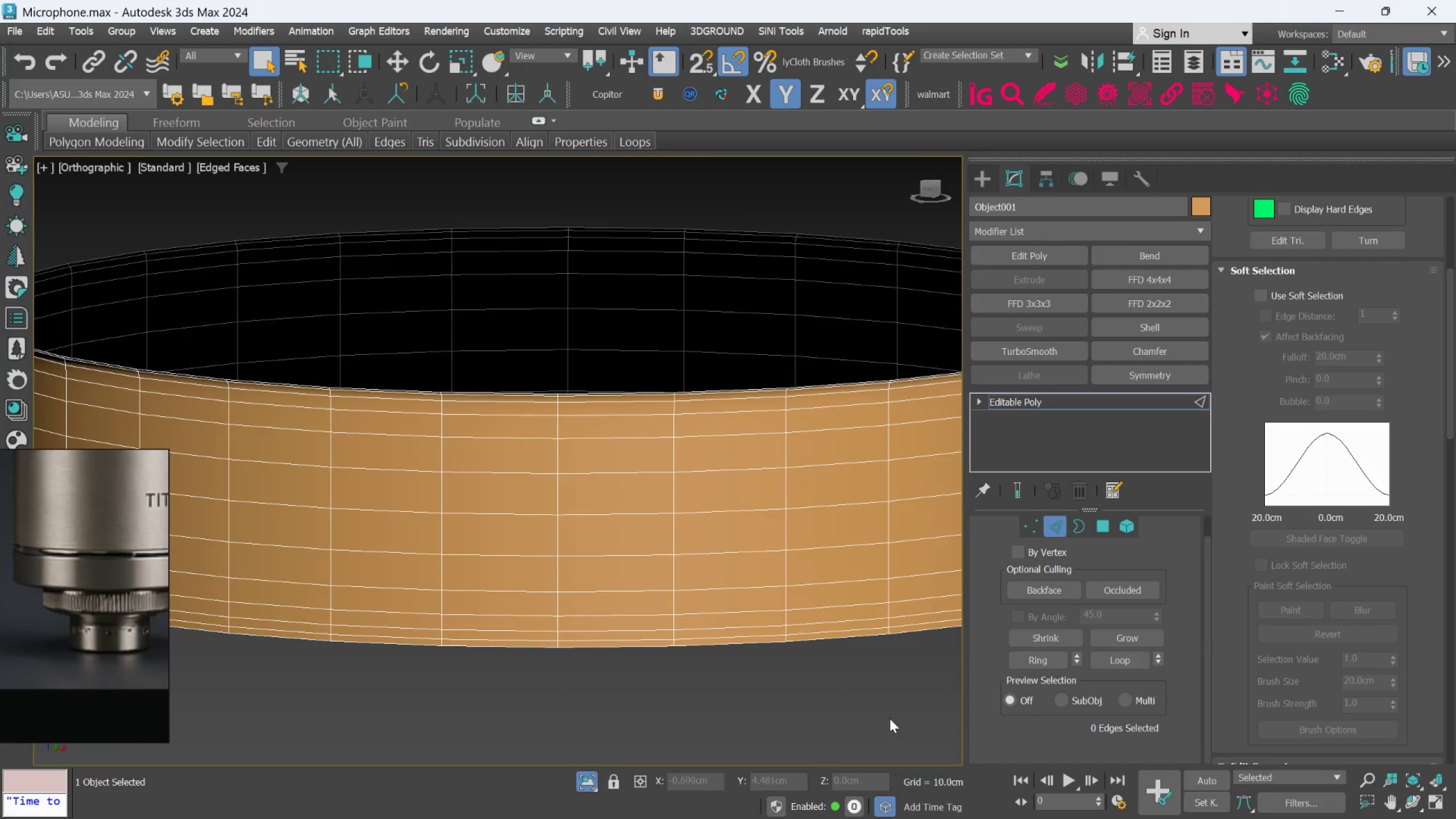 
key(Control+Z)
 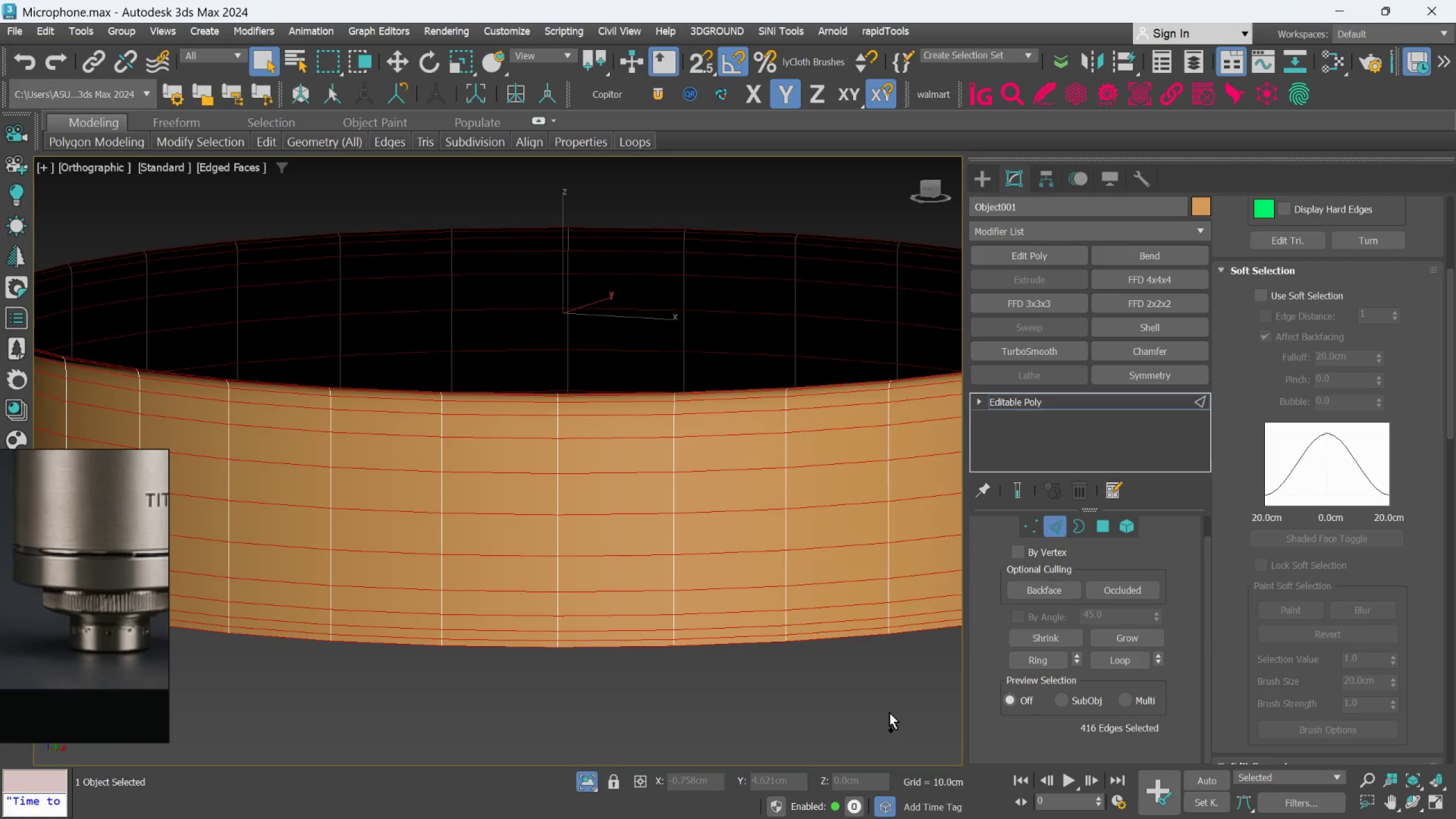 
key(Control+Z)
 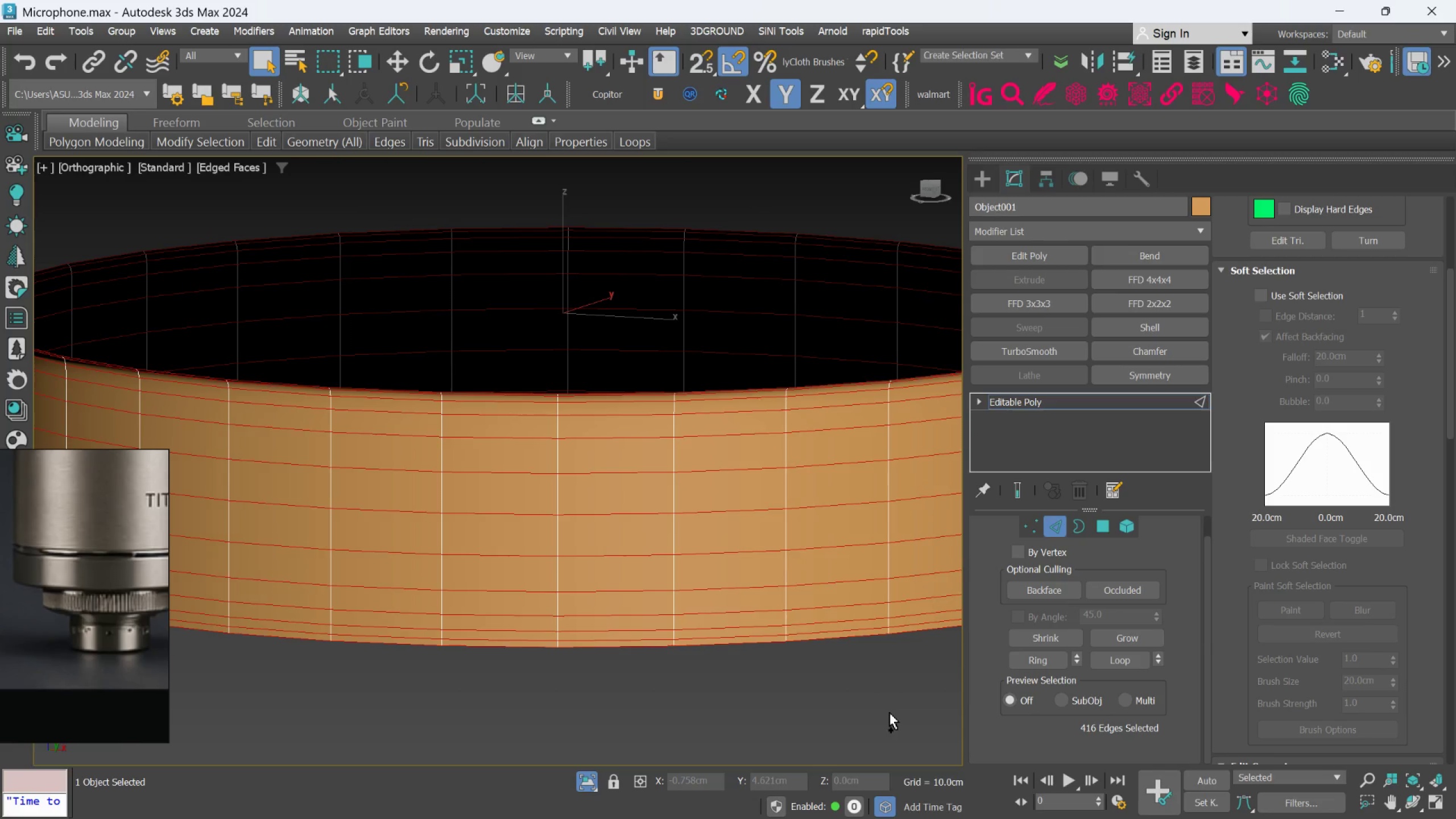 
type(zzzzzz)
 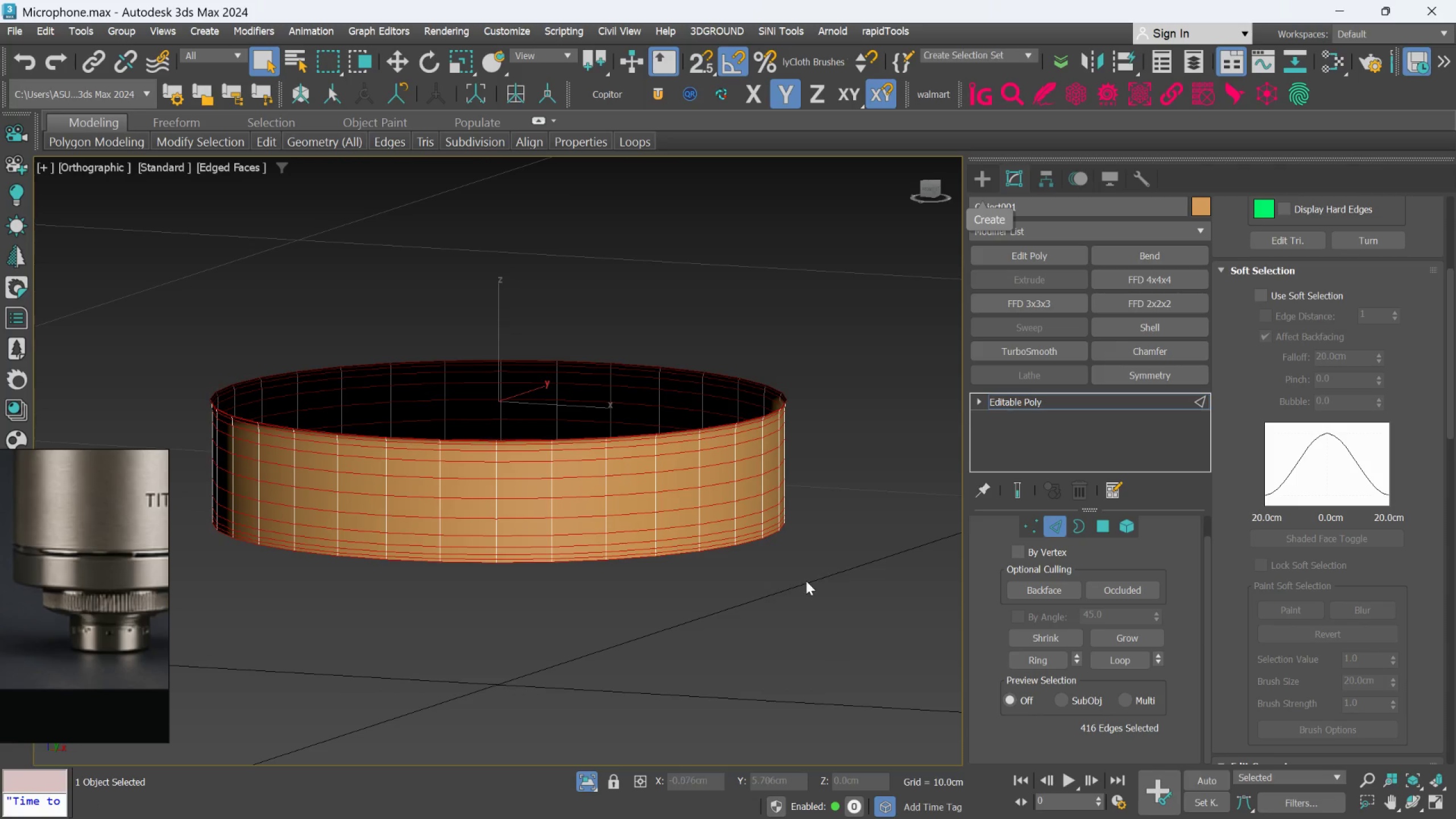 
double_click([712, 512])
 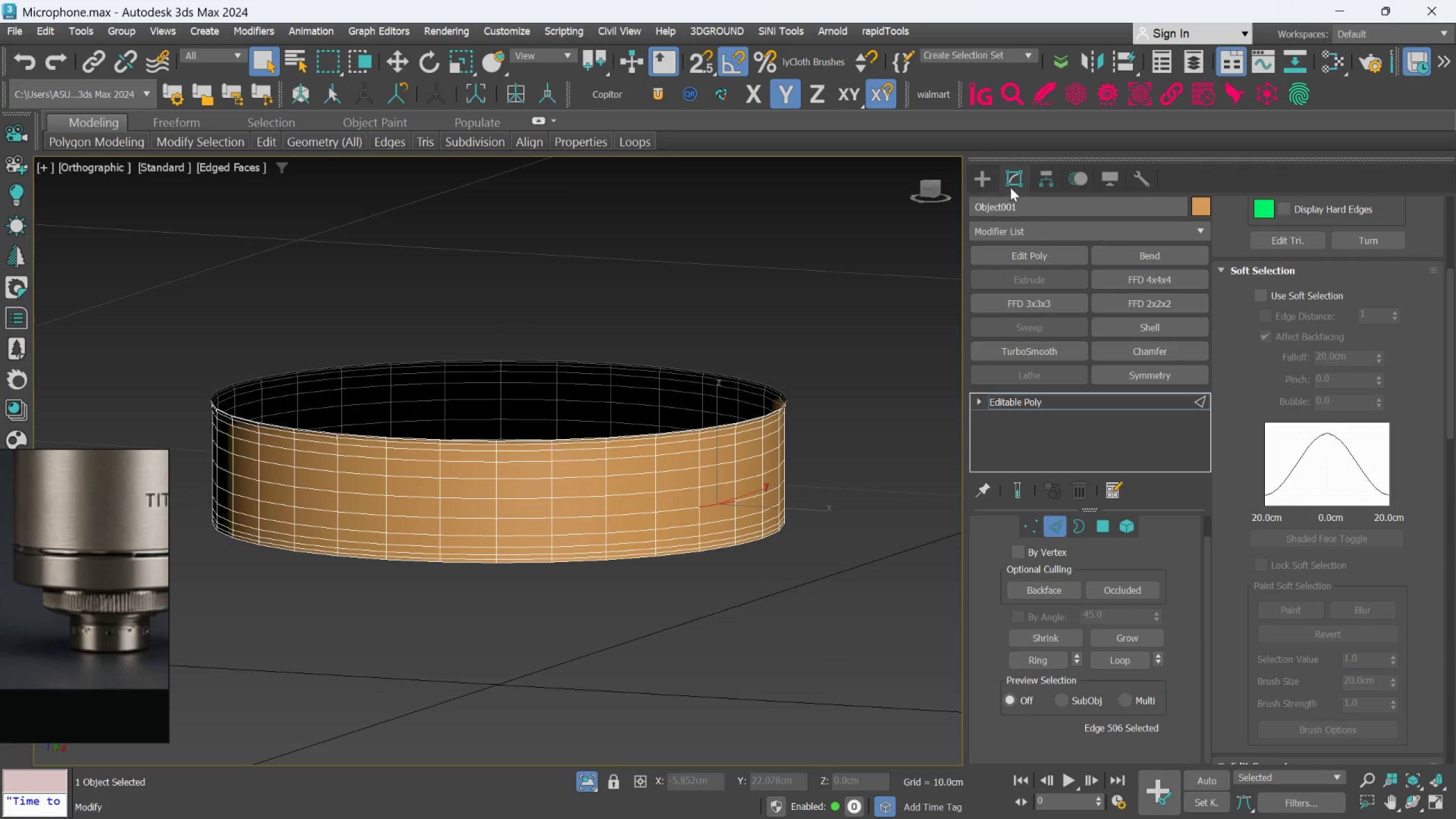 
left_click([1052, 173])
 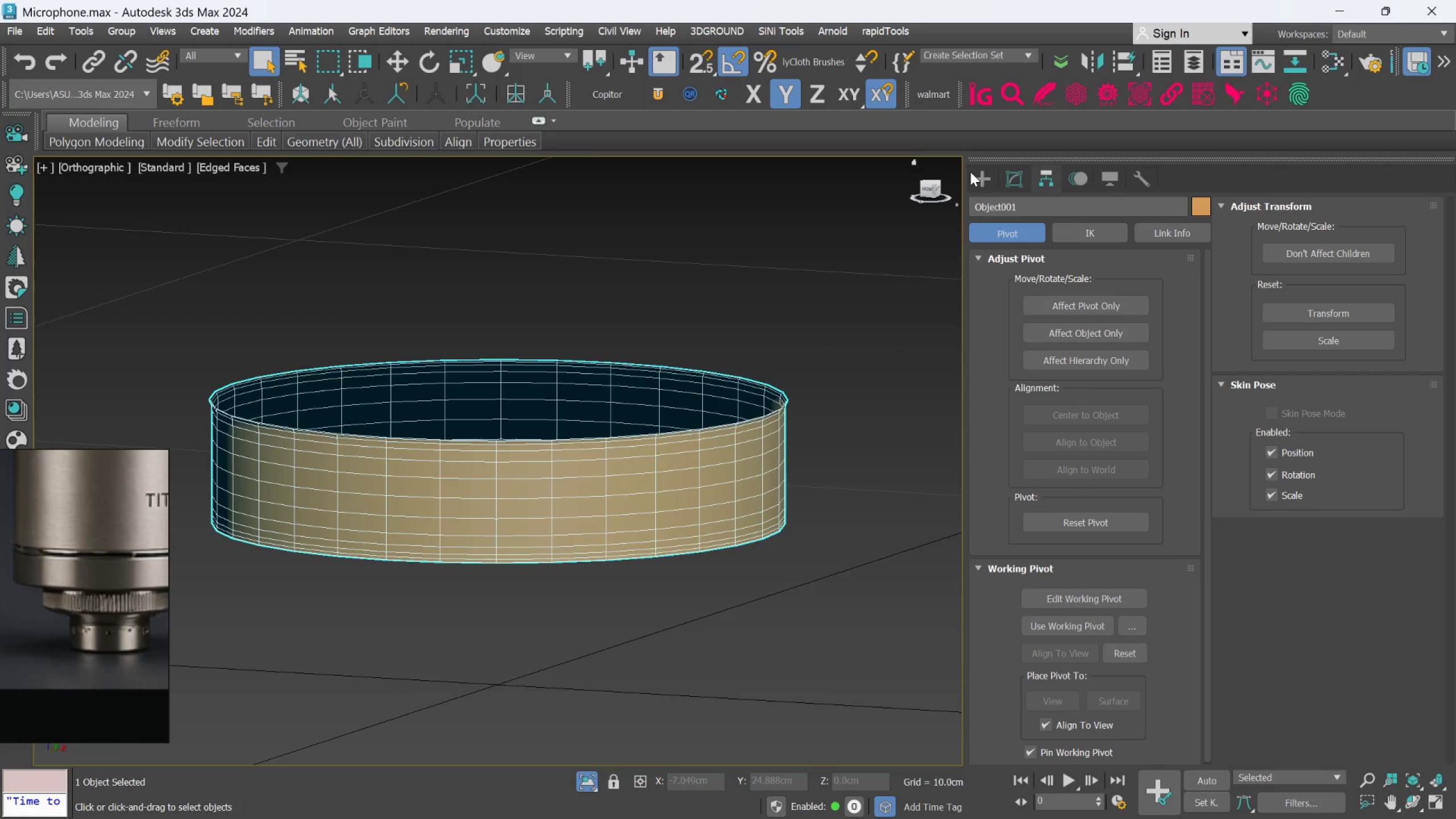 
left_click([979, 172])
 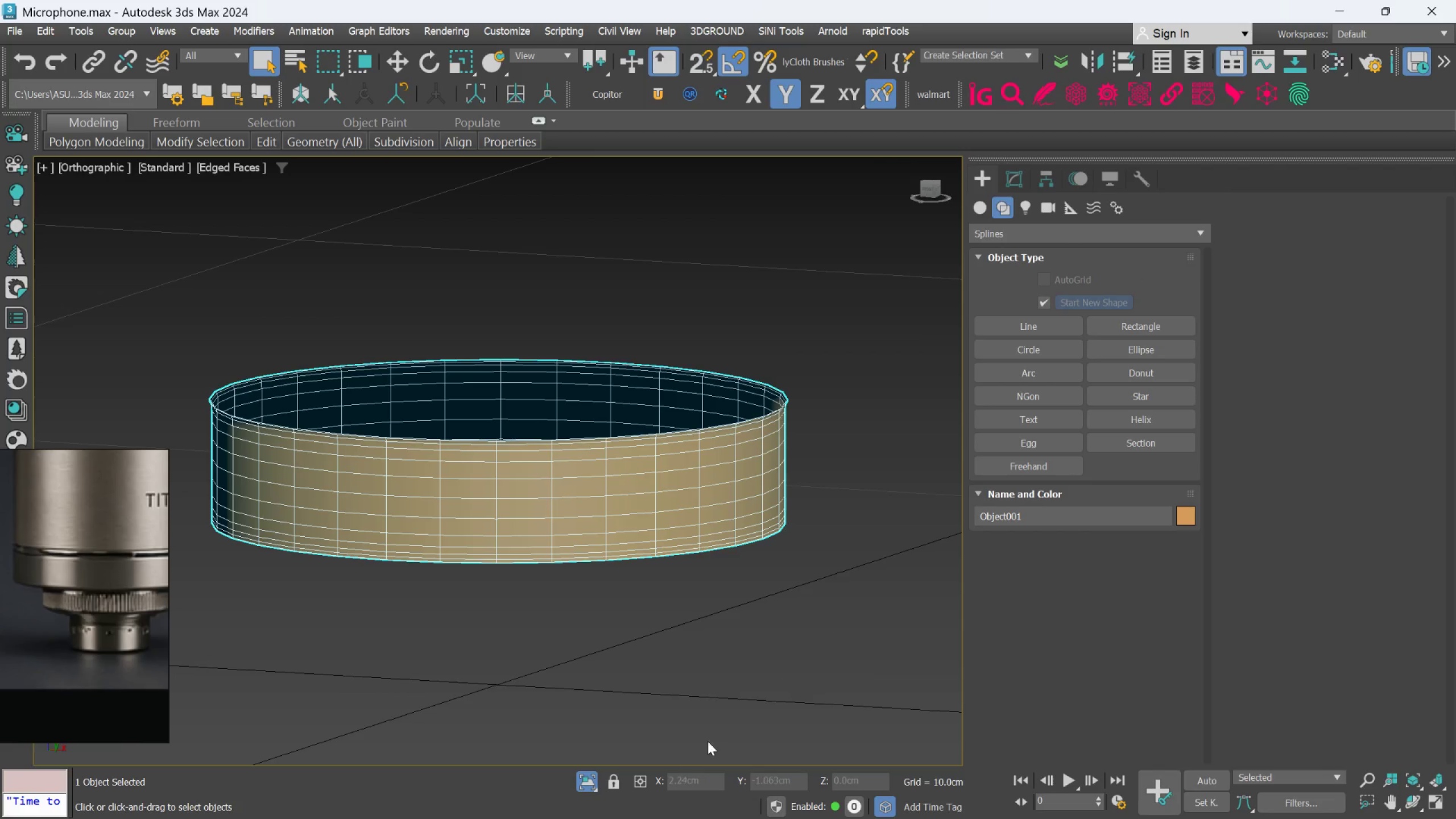 
left_click_drag(start_coordinate=[787, 610], to_coordinate=[790, 607])
 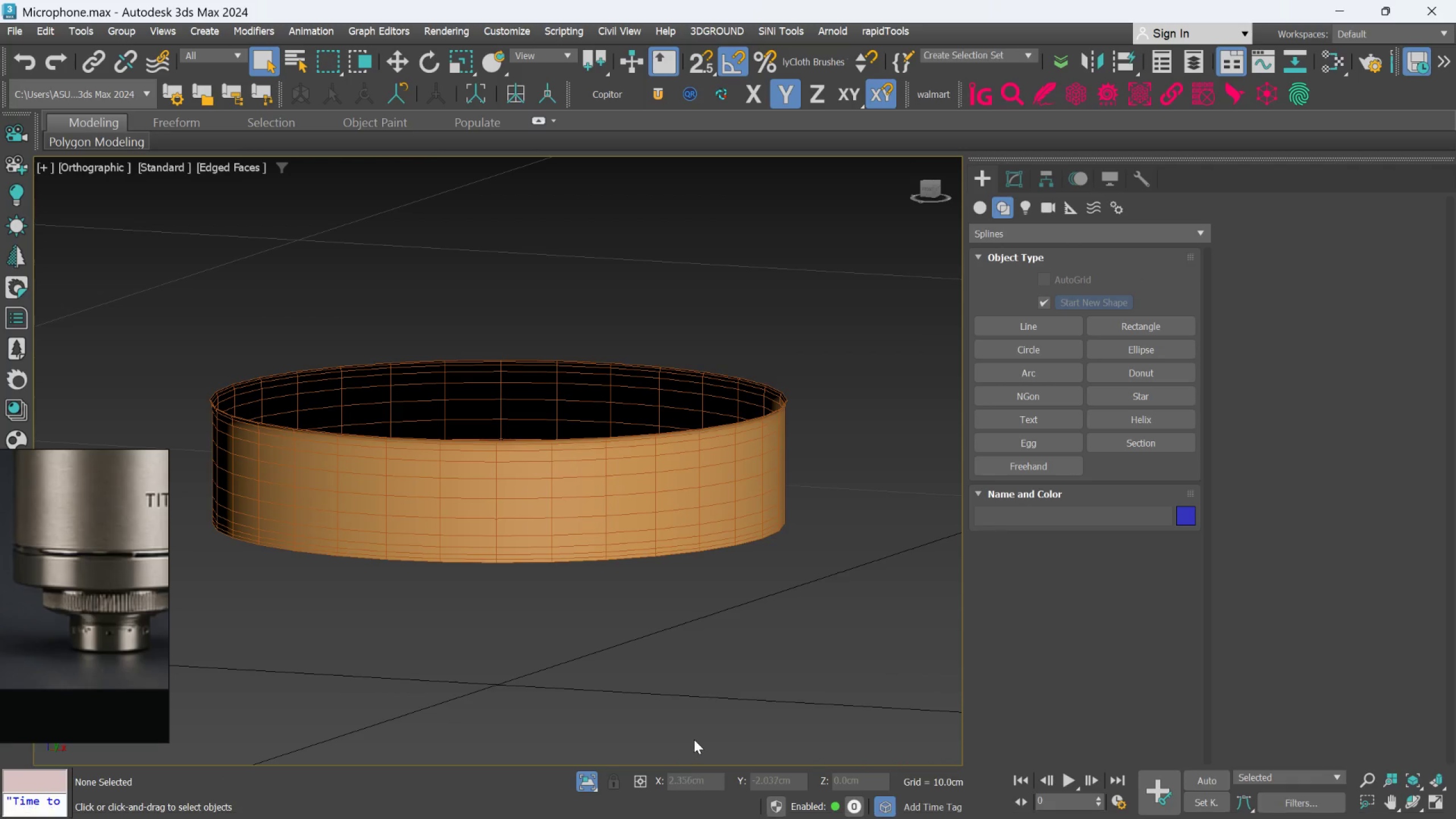 
left_click_drag(start_coordinate=[894, 418], to_coordinate=[894, 427])
 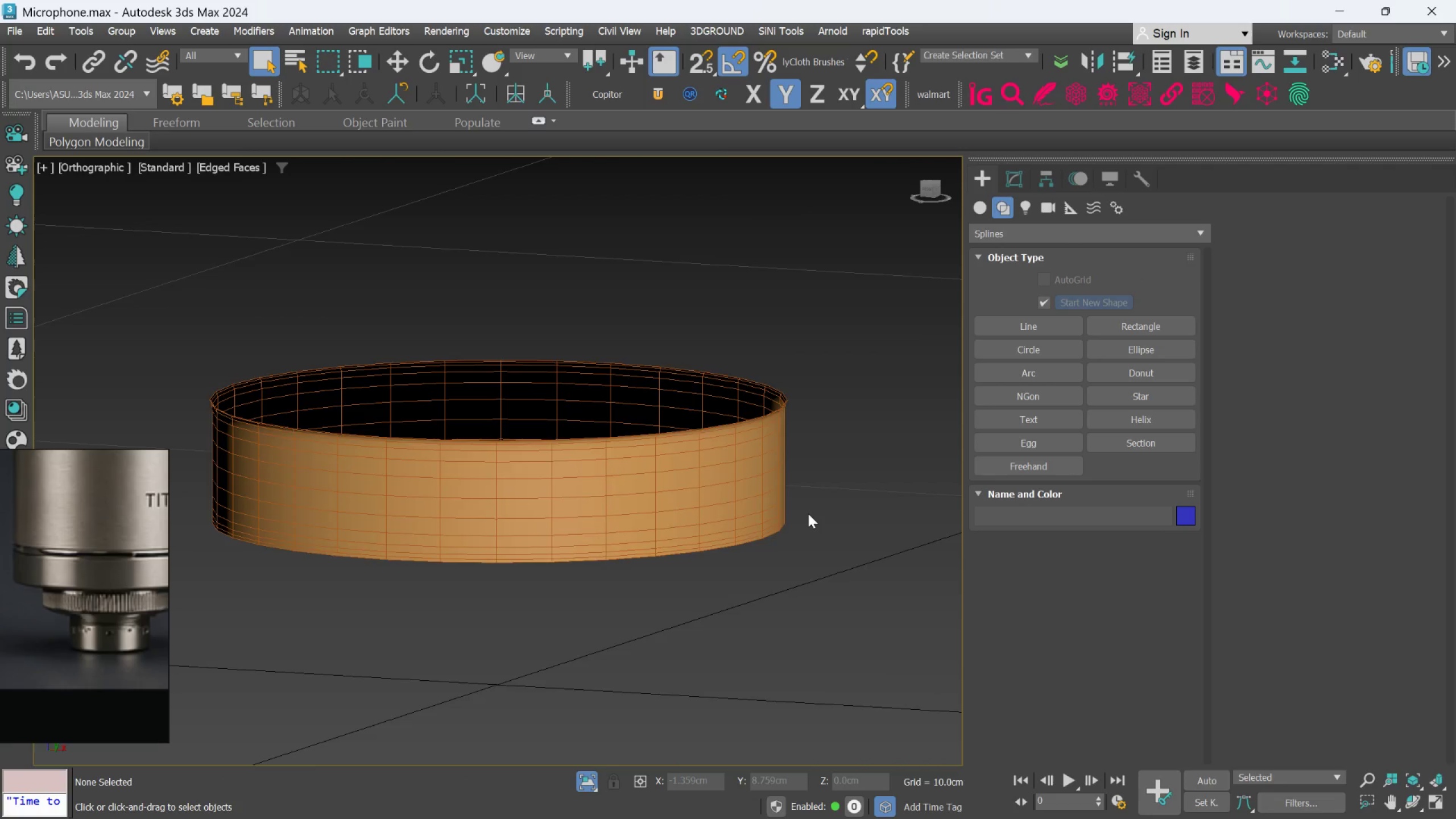 
scroll: coordinate [808, 514], scroll_direction: down, amount: 2.0
 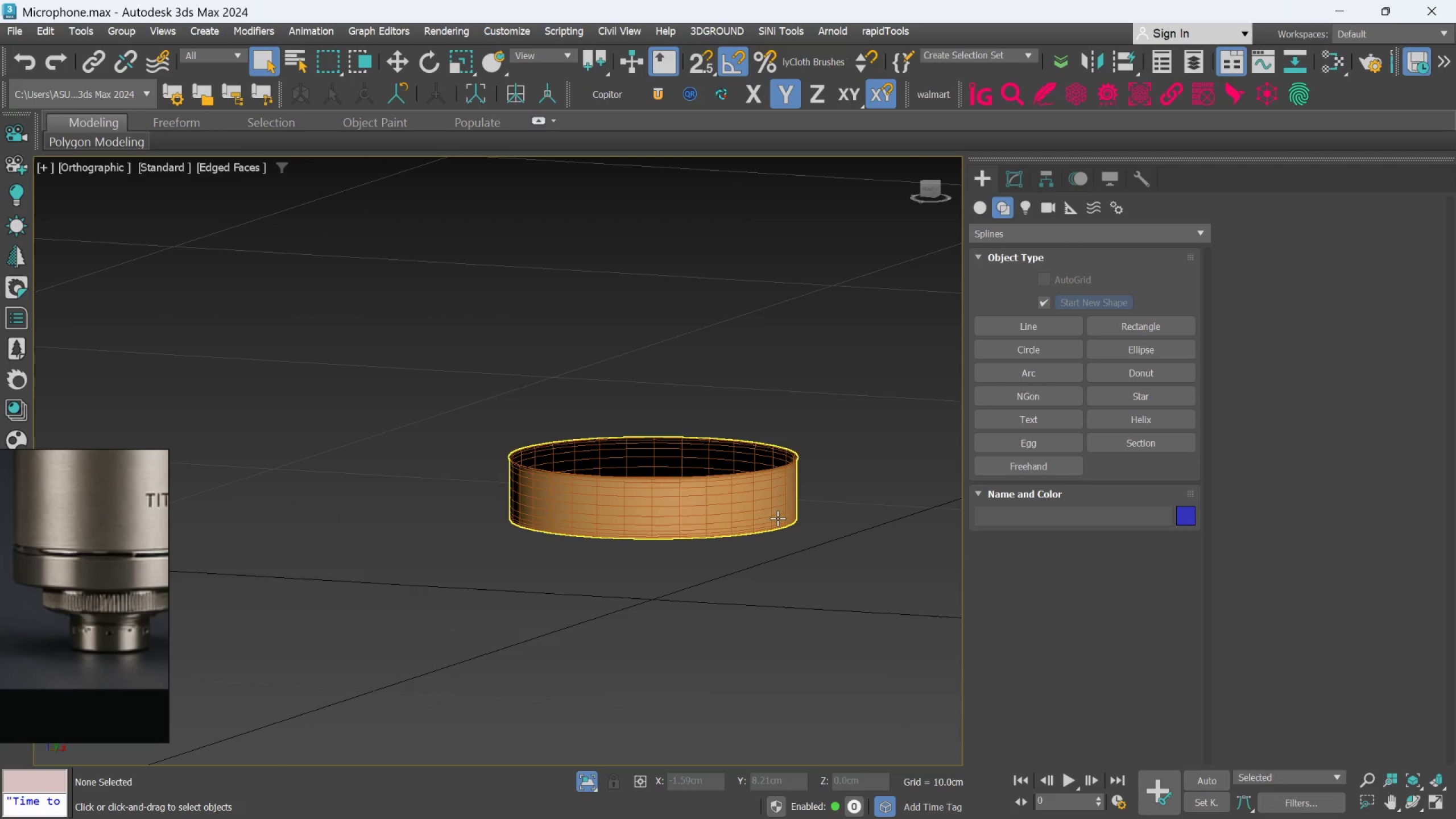 
left_click([777, 514])
 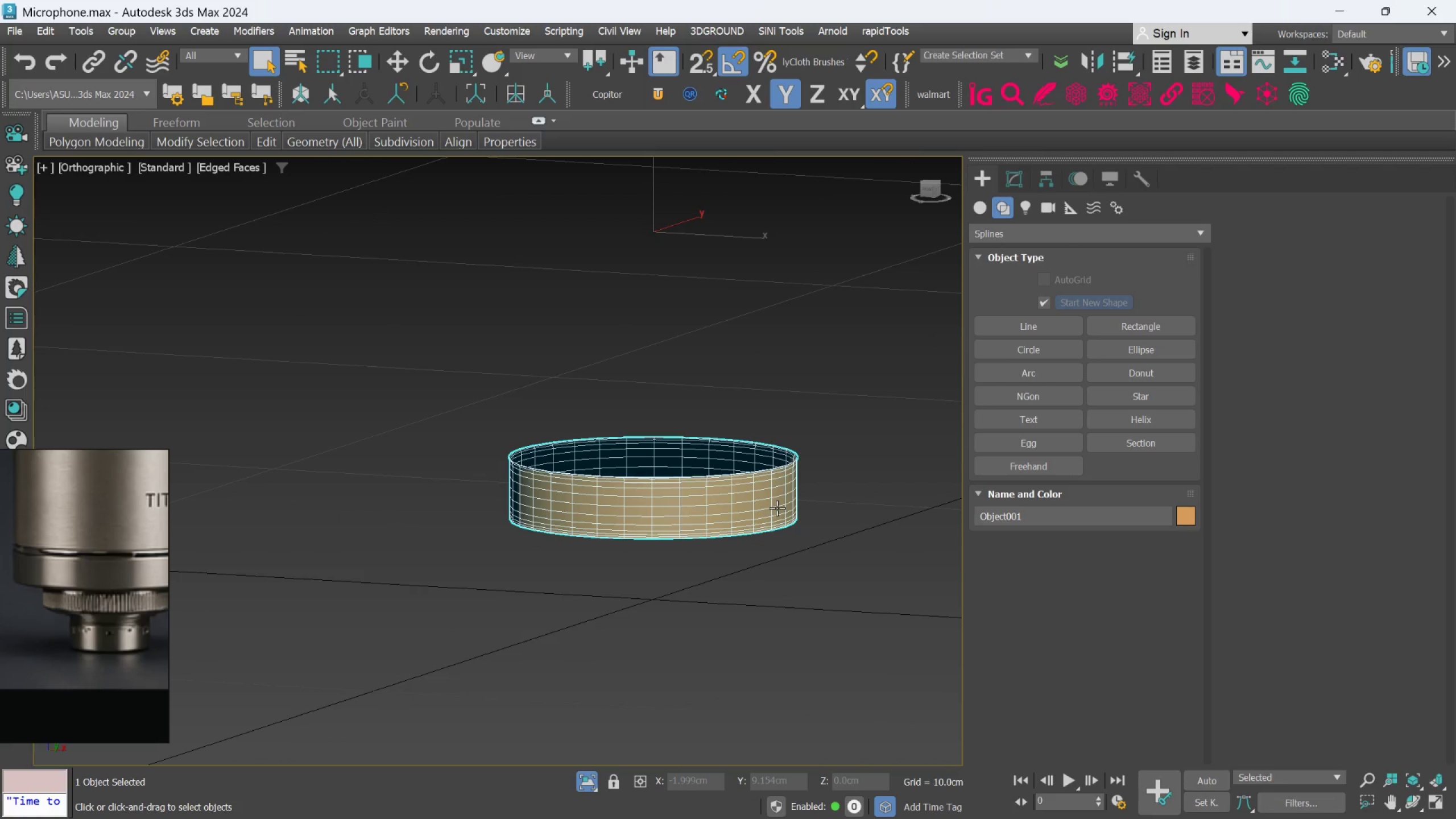 
key(Delete)
 